 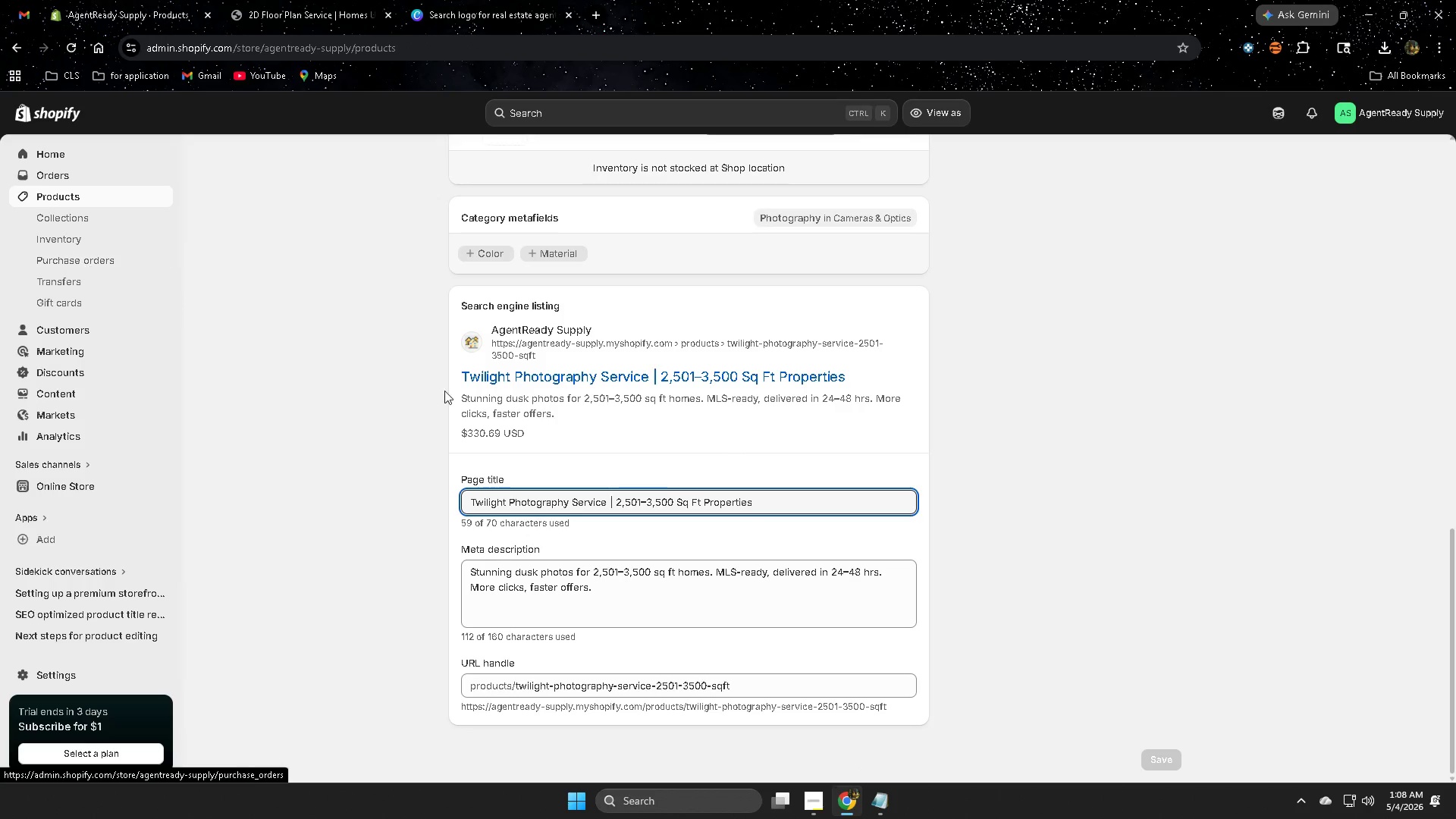 
left_click([642, 304])
 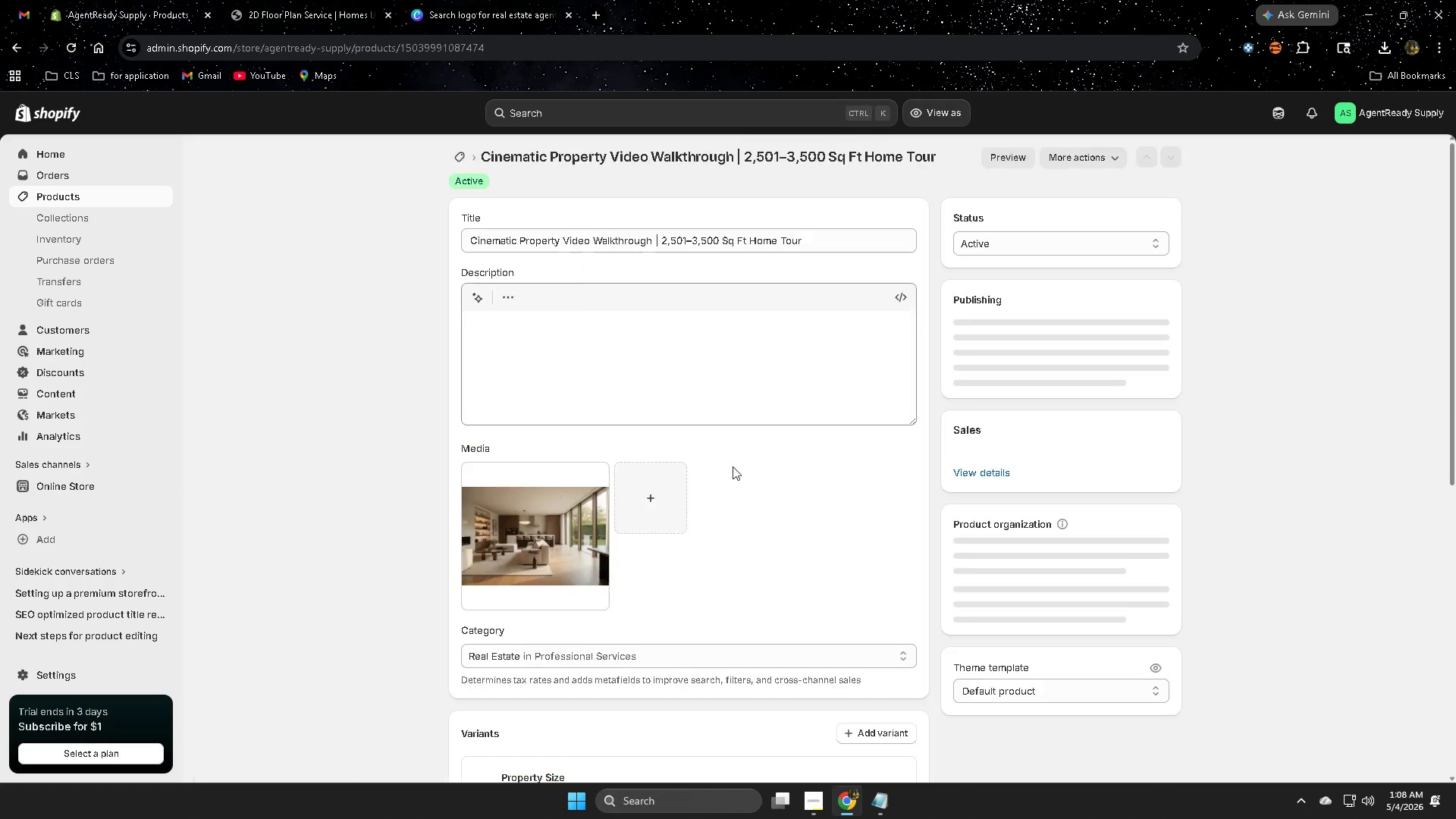 
scroll: coordinate [1158, 678], scroll_direction: down, amount: 21.0
 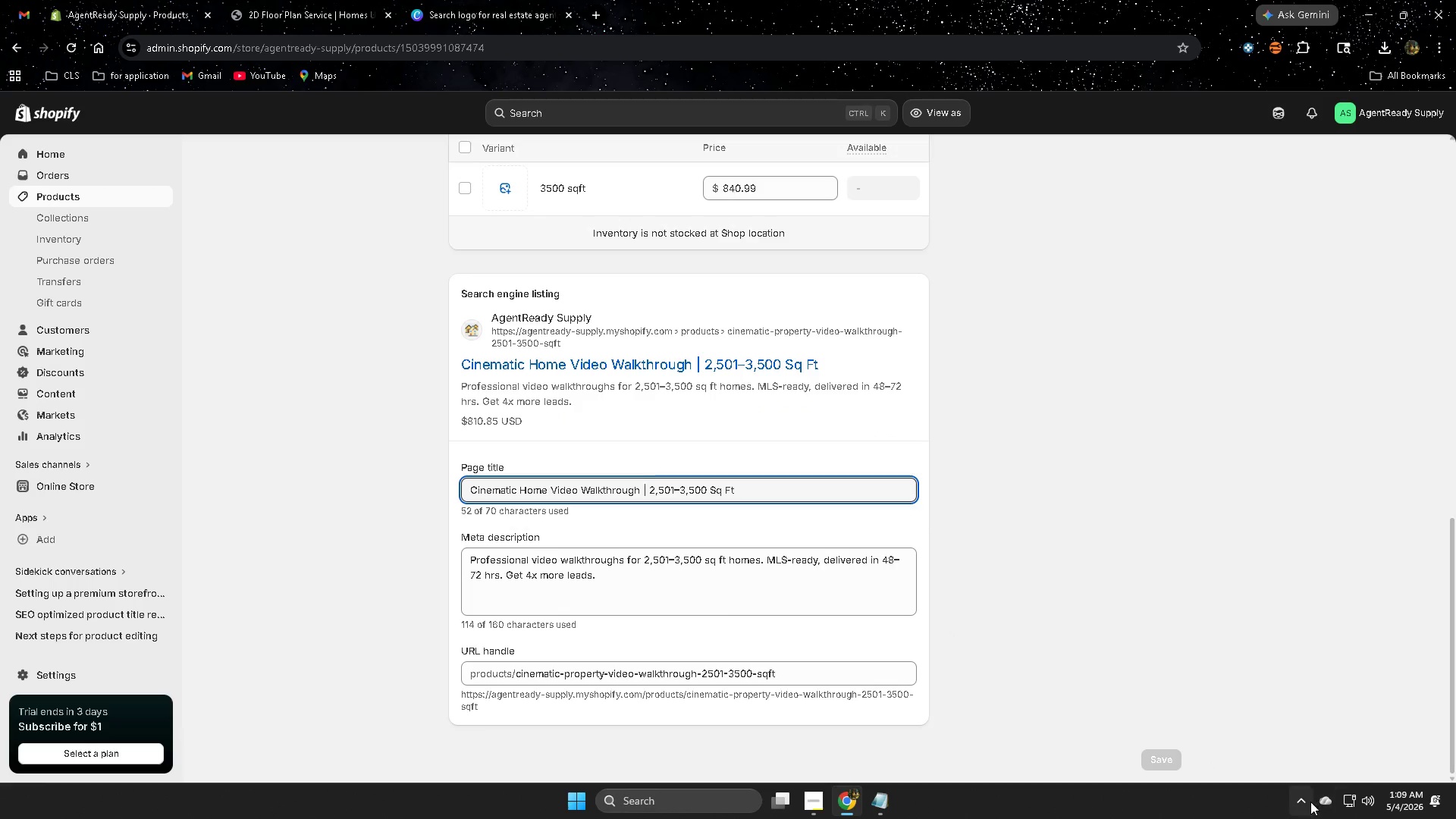 
left_click([1302, 802])
 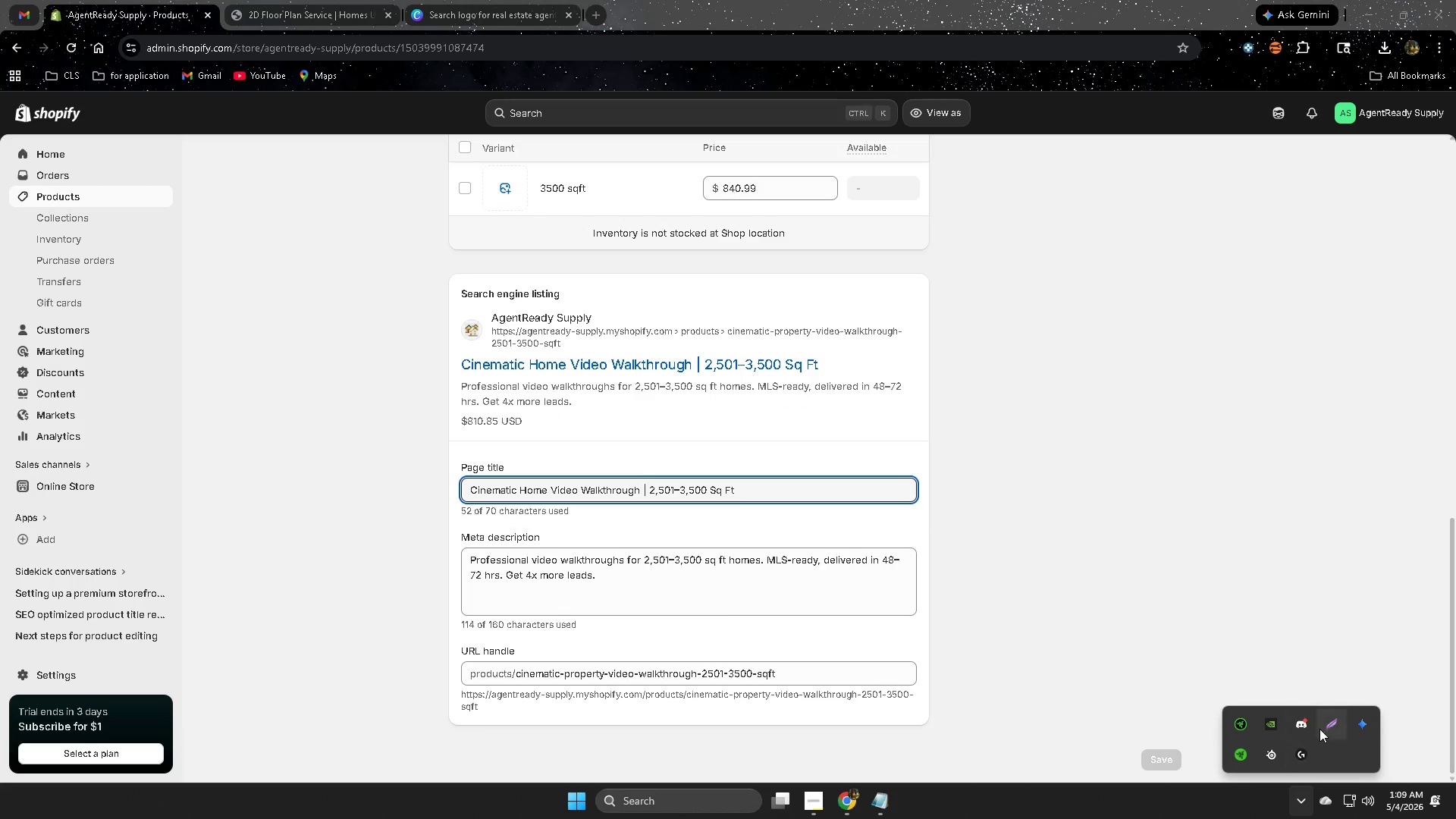 
left_click([1333, 720])
 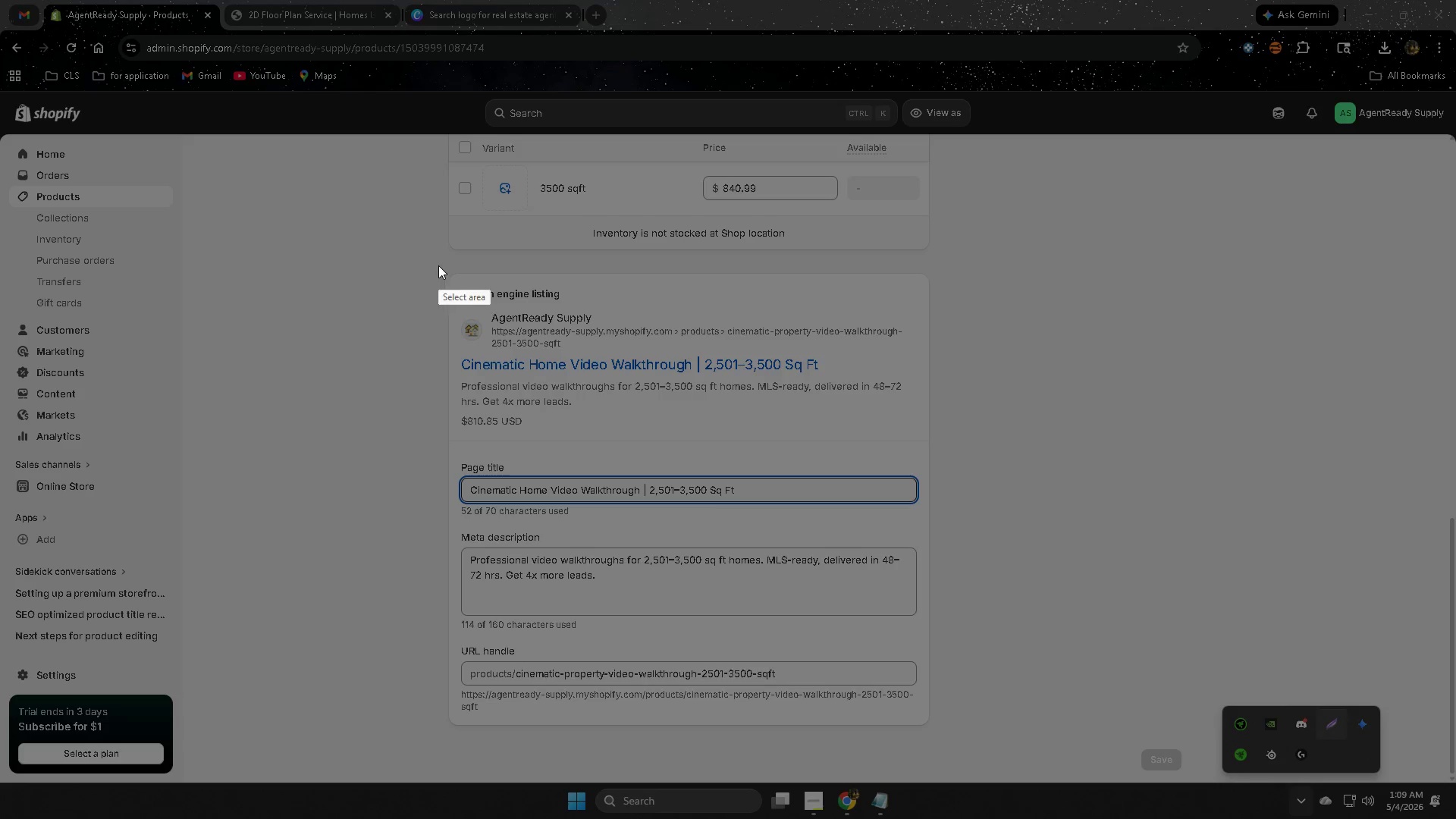 
left_click_drag(start_coordinate=[416, 259], to_coordinate=[978, 770])
 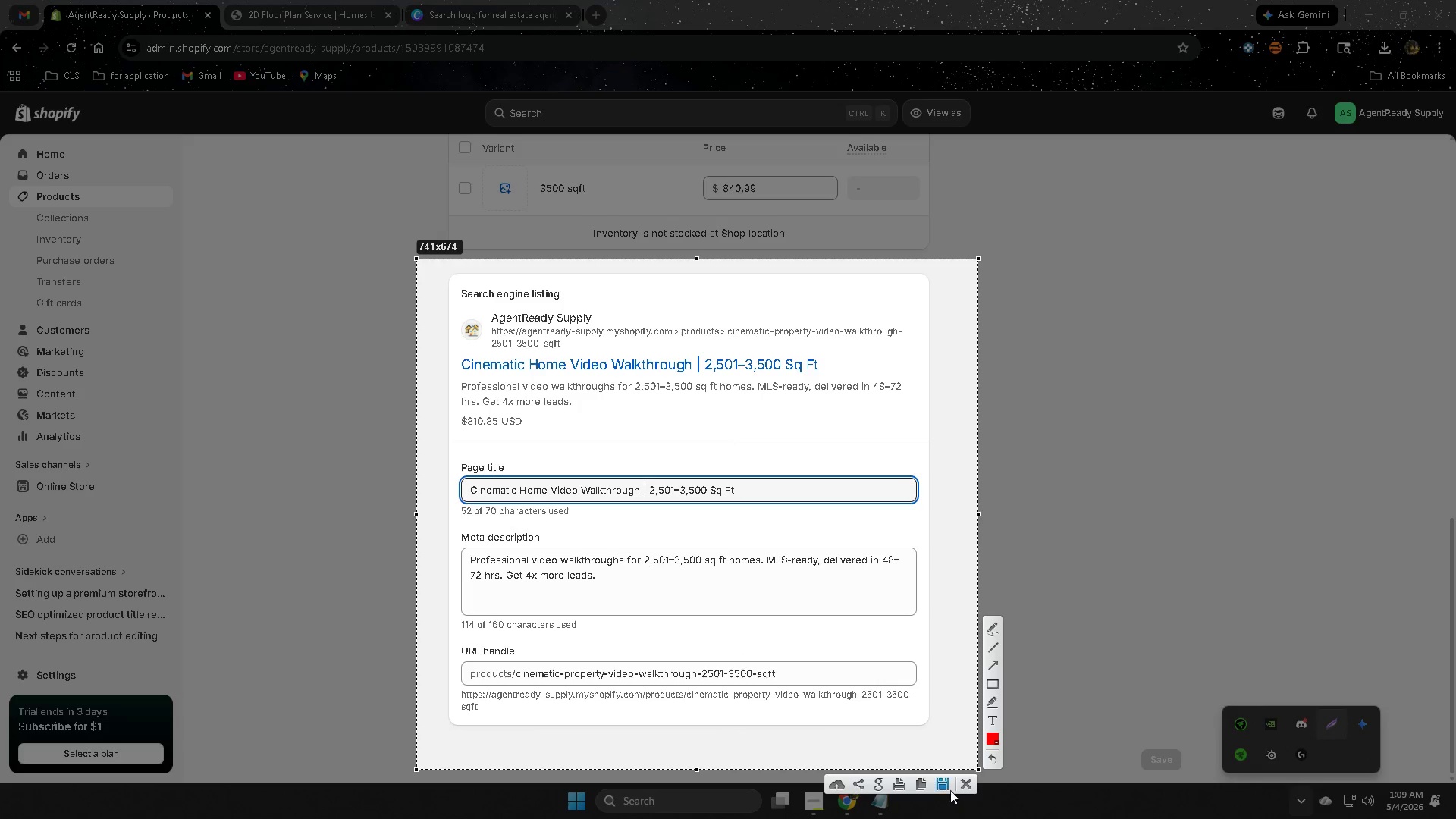 
left_click([942, 784])
 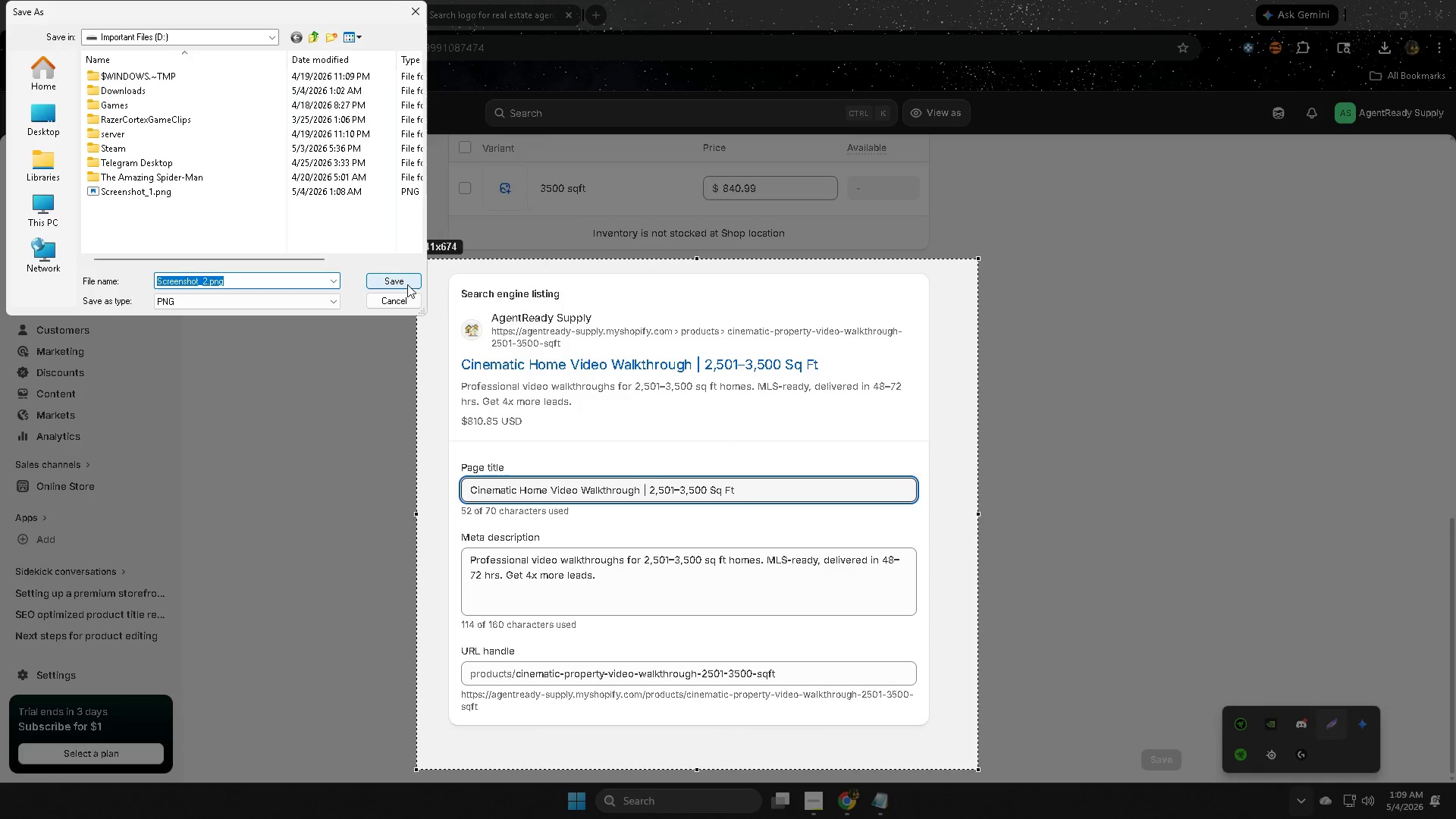 
left_click([403, 277])
 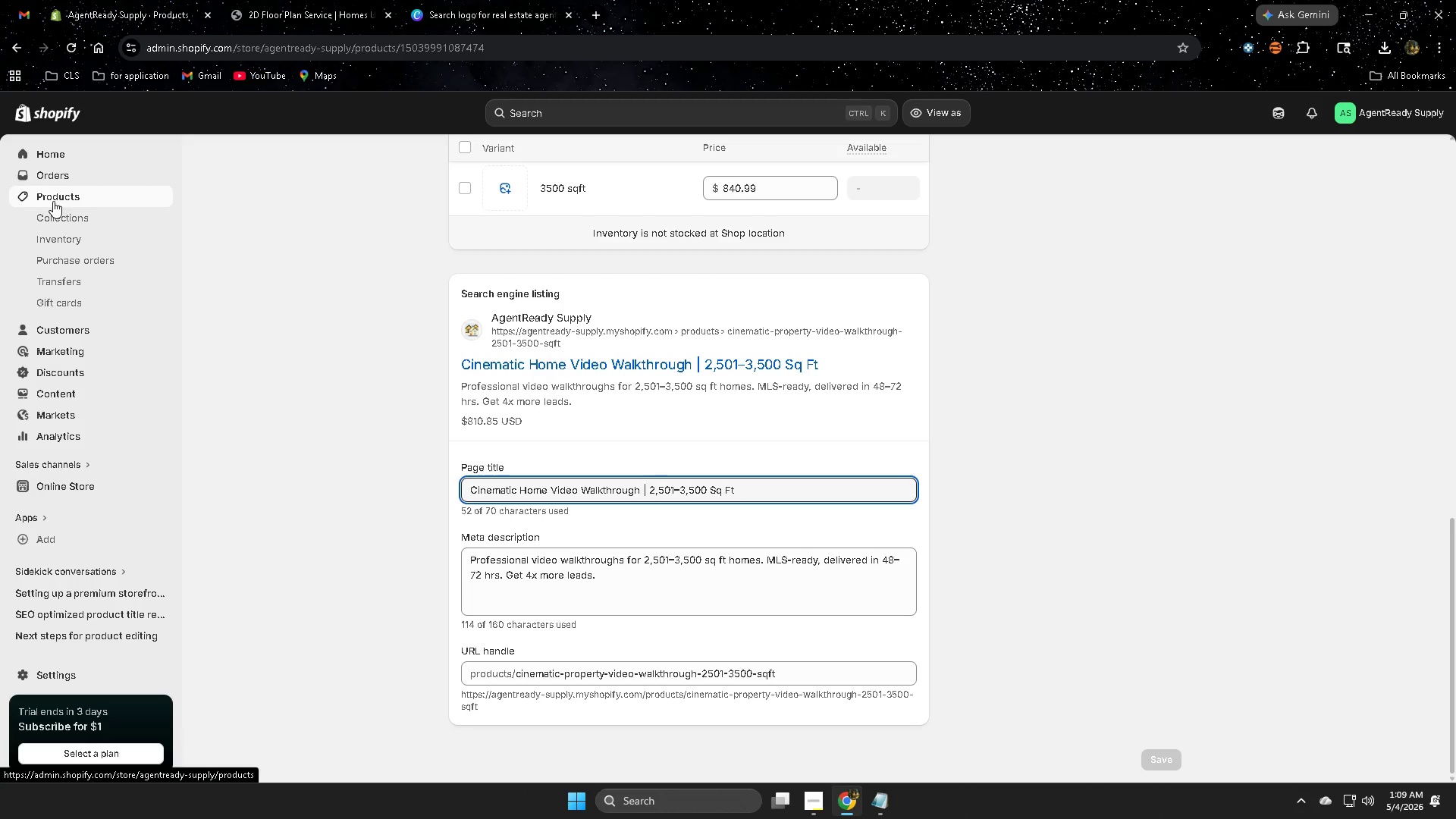 
left_click([55, 196])
 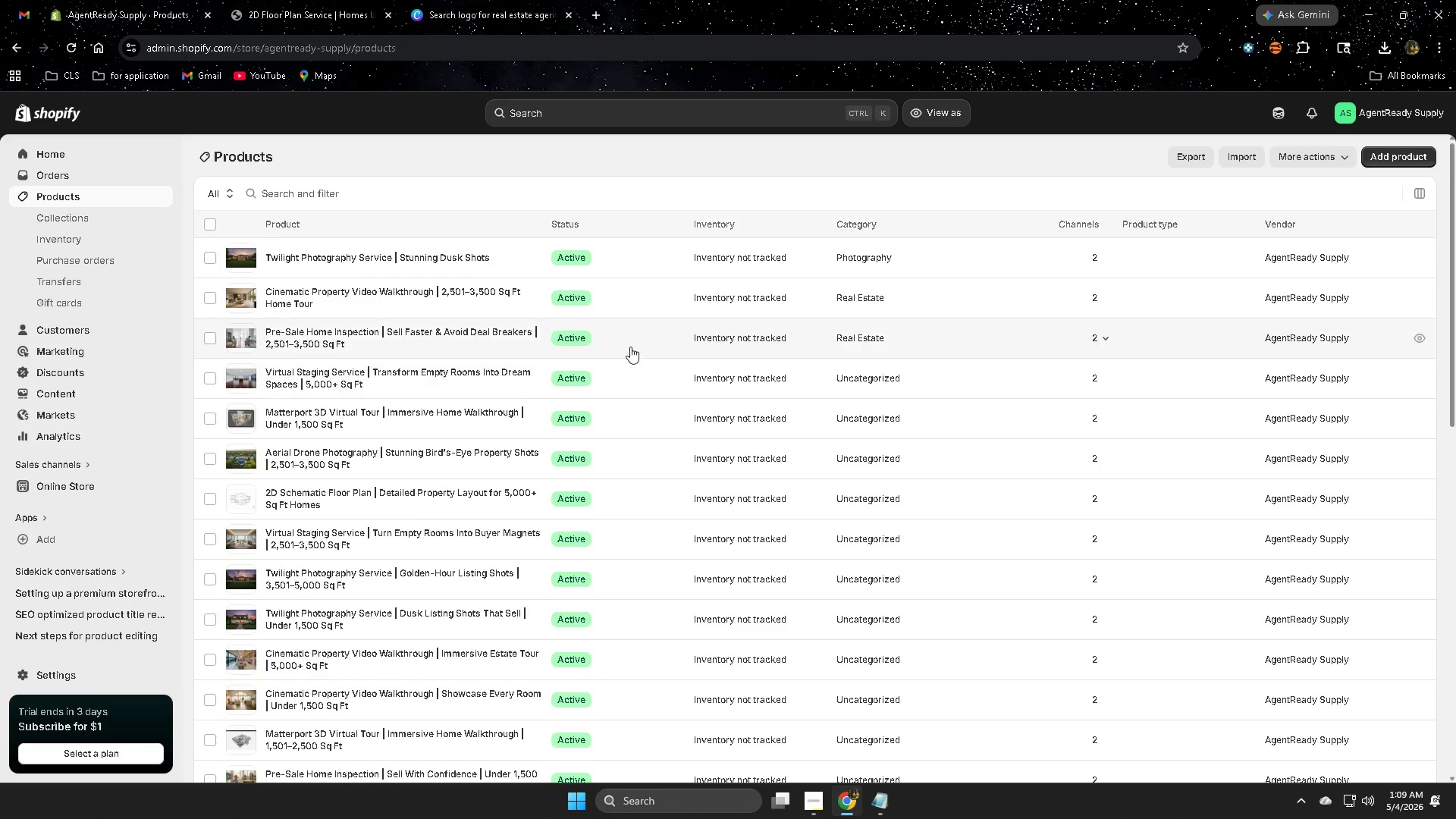 
left_click([625, 342])
 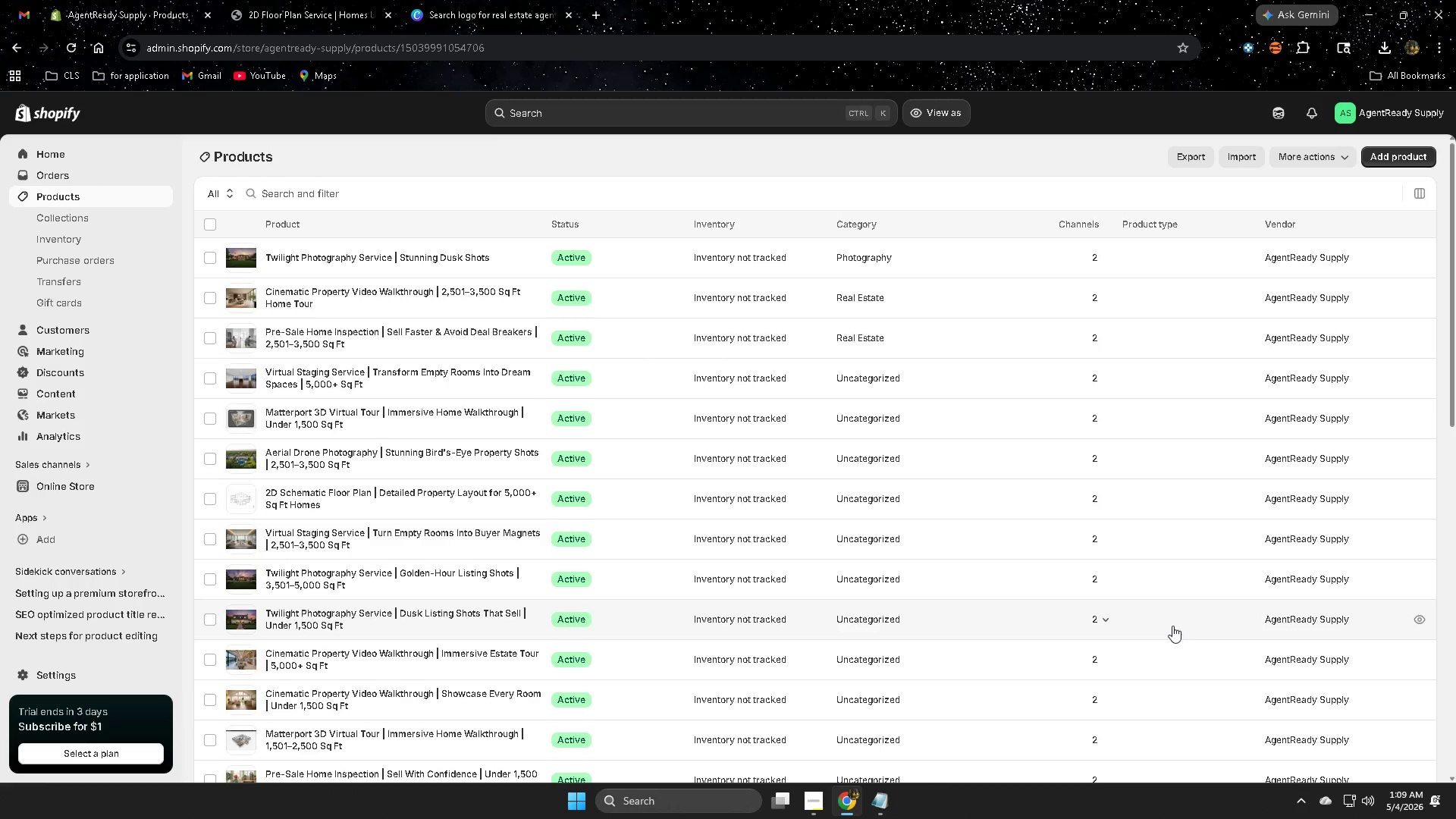 
scroll: coordinate [1185, 599], scroll_direction: down, amount: 16.0
 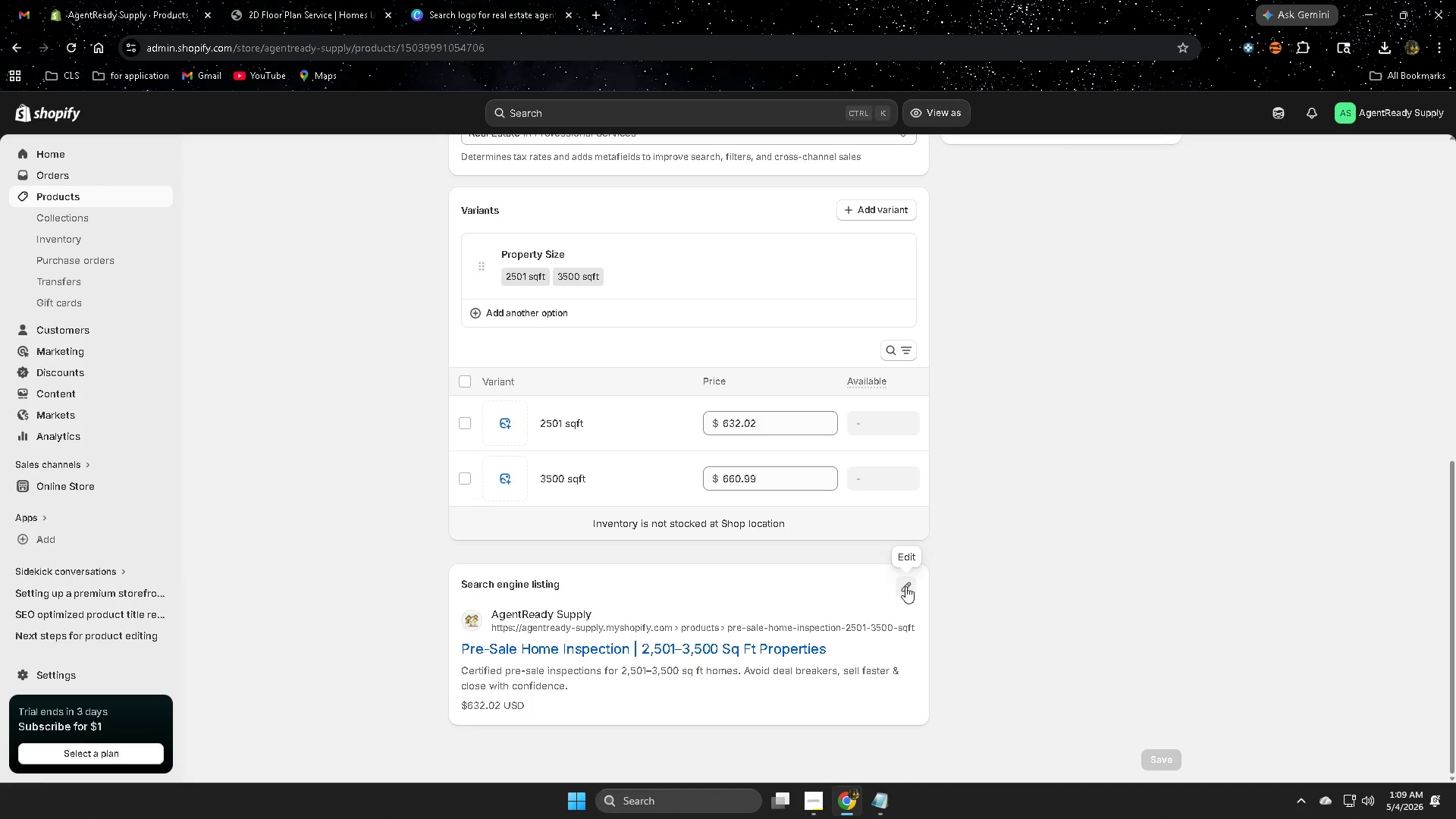 
left_click([912, 588])
 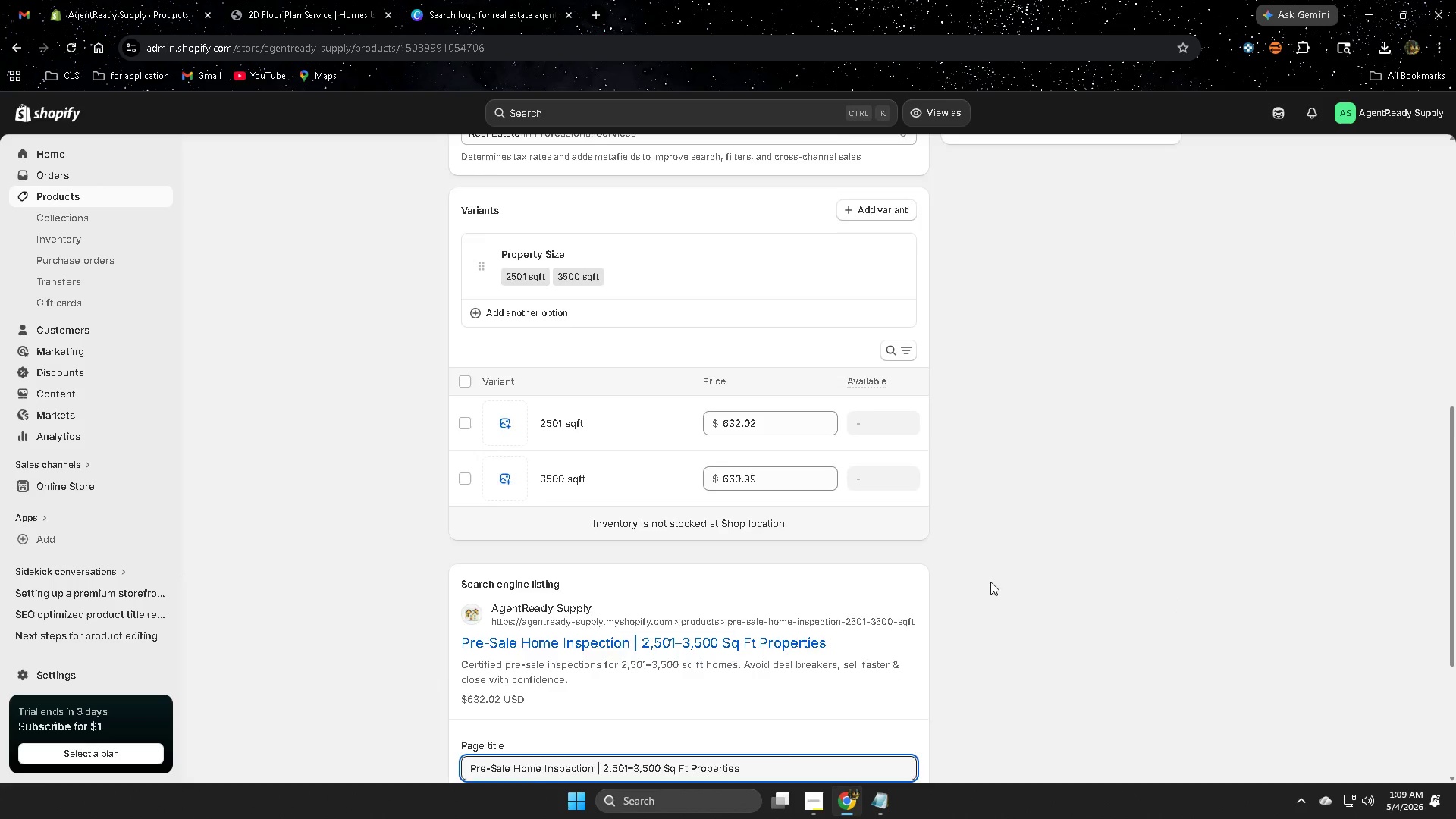 
scroll: coordinate [1077, 569], scroll_direction: down, amount: 6.0
 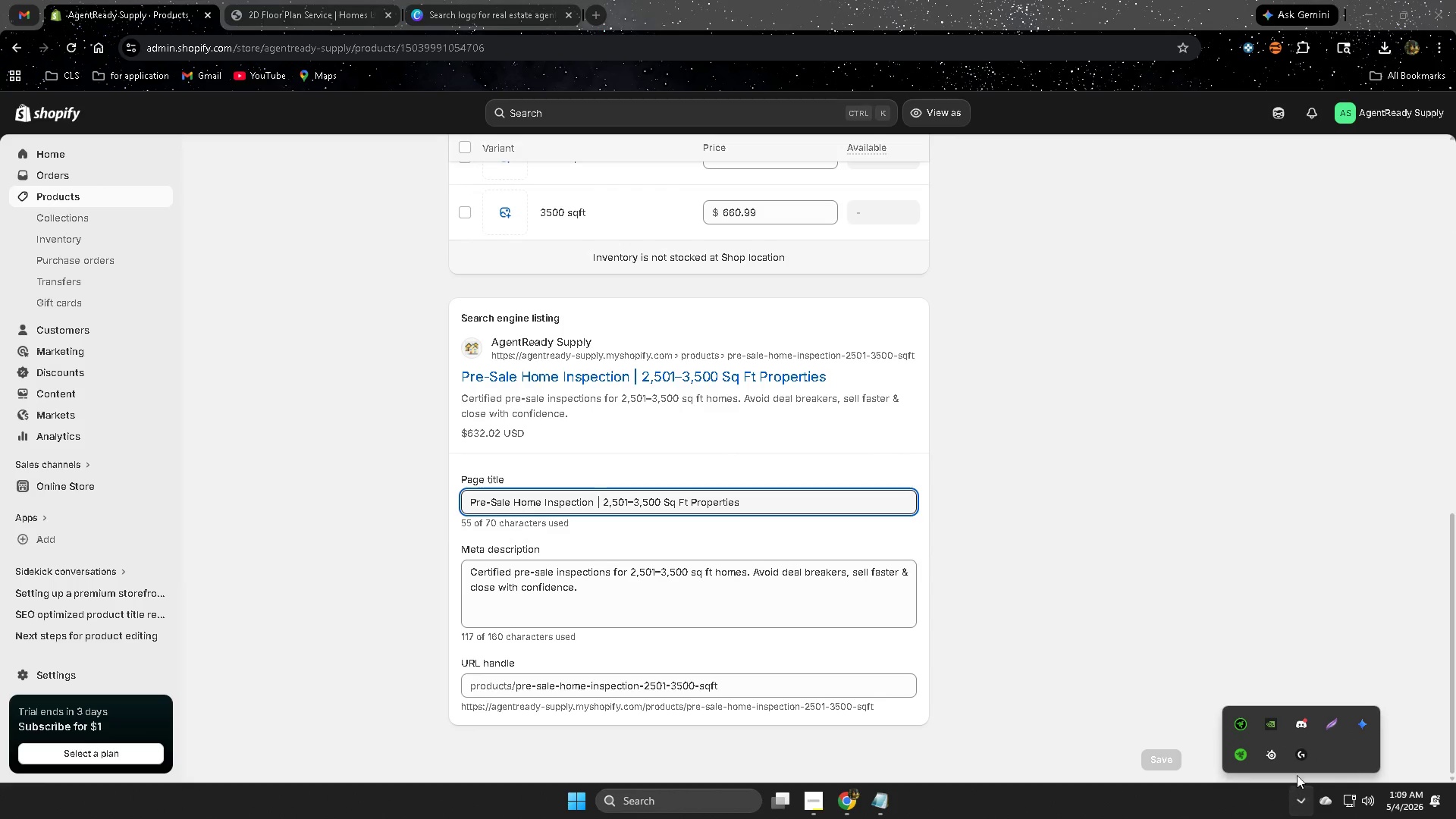 
left_click([1330, 727])
 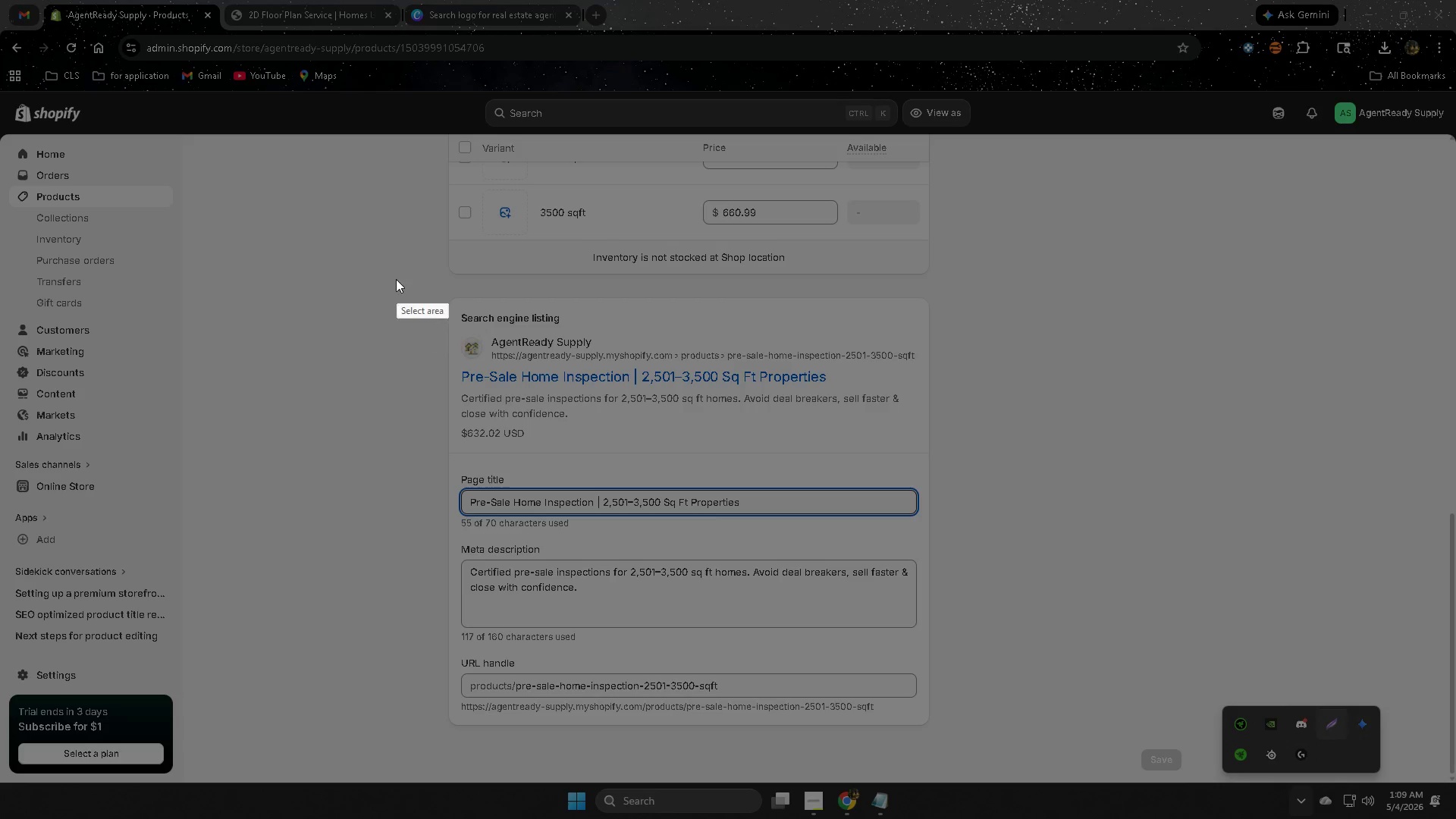 
left_click_drag(start_coordinate=[395, 278], to_coordinate=[1015, 773])
 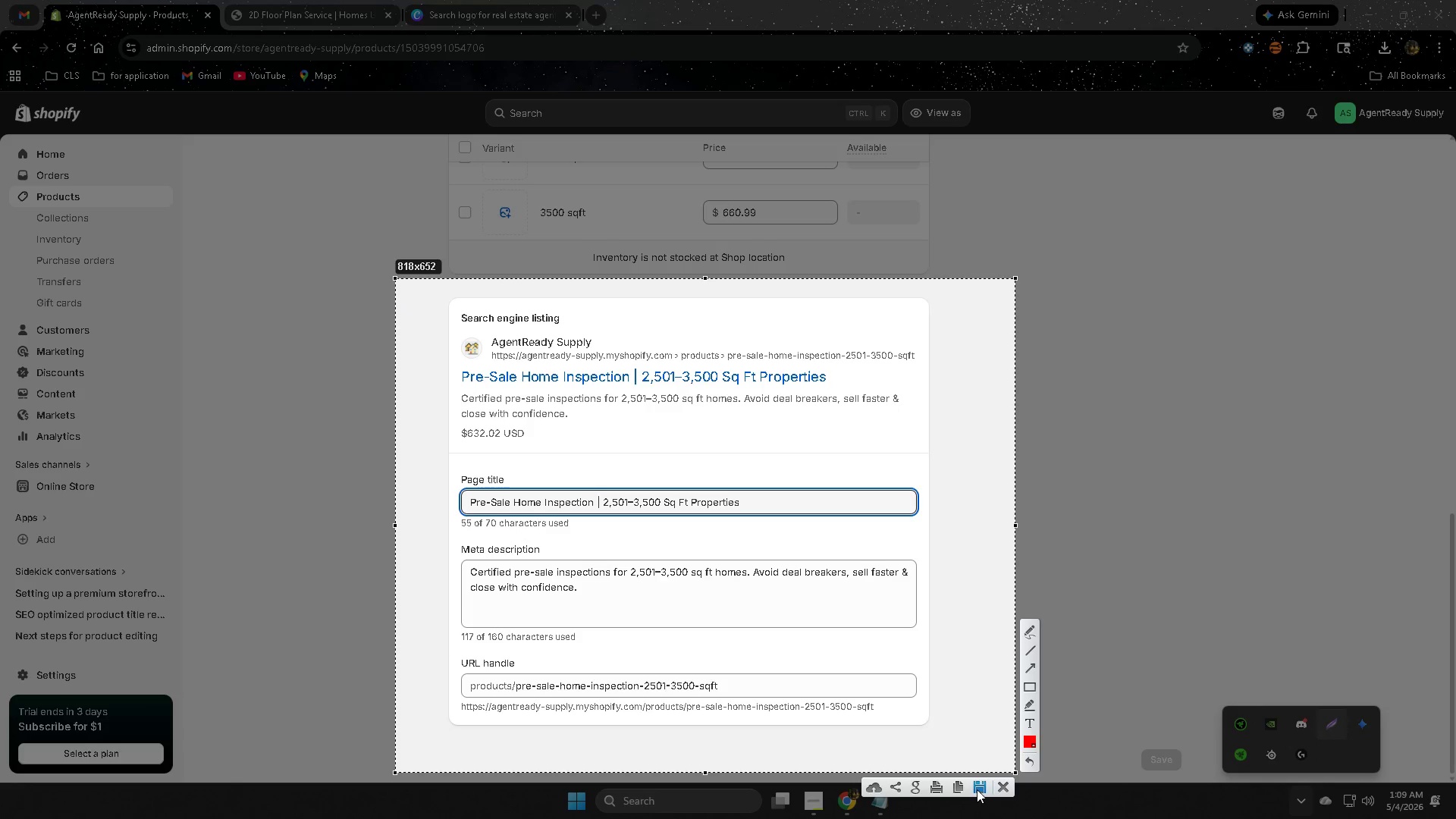 
left_click([977, 786])
 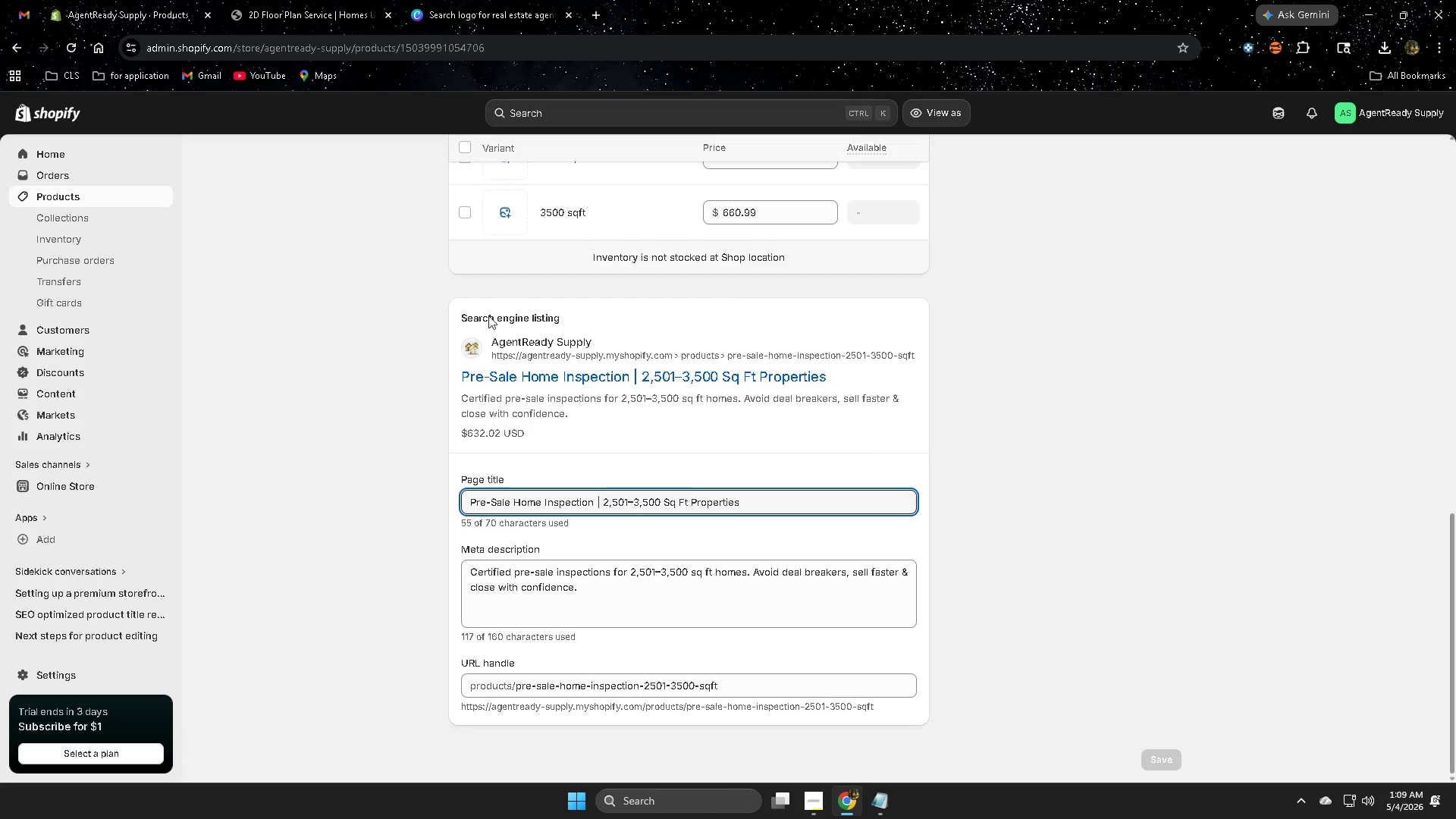 
scroll: coordinate [1134, 573], scroll_direction: up, amount: 18.0
 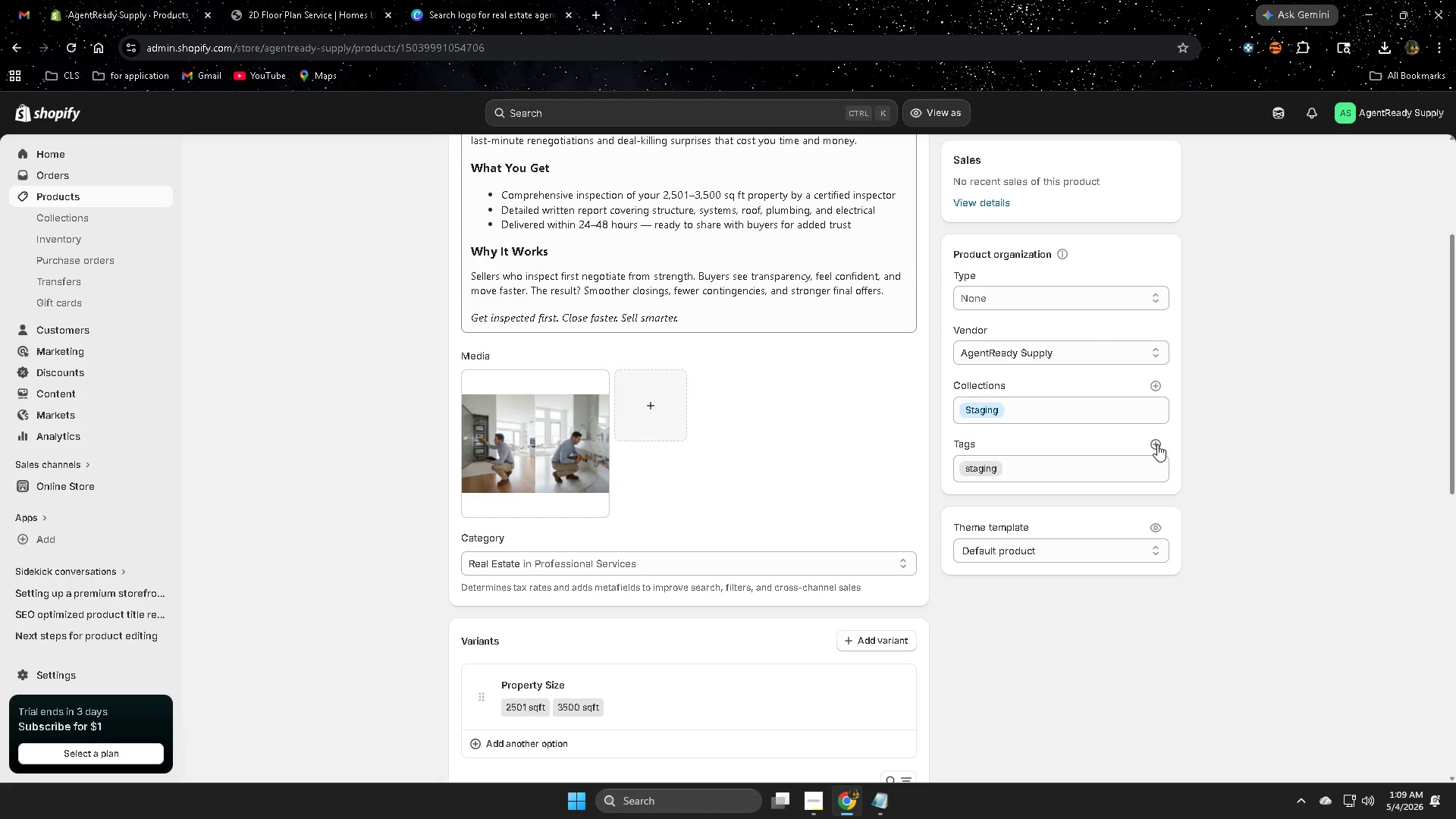 
left_click([1157, 444])
 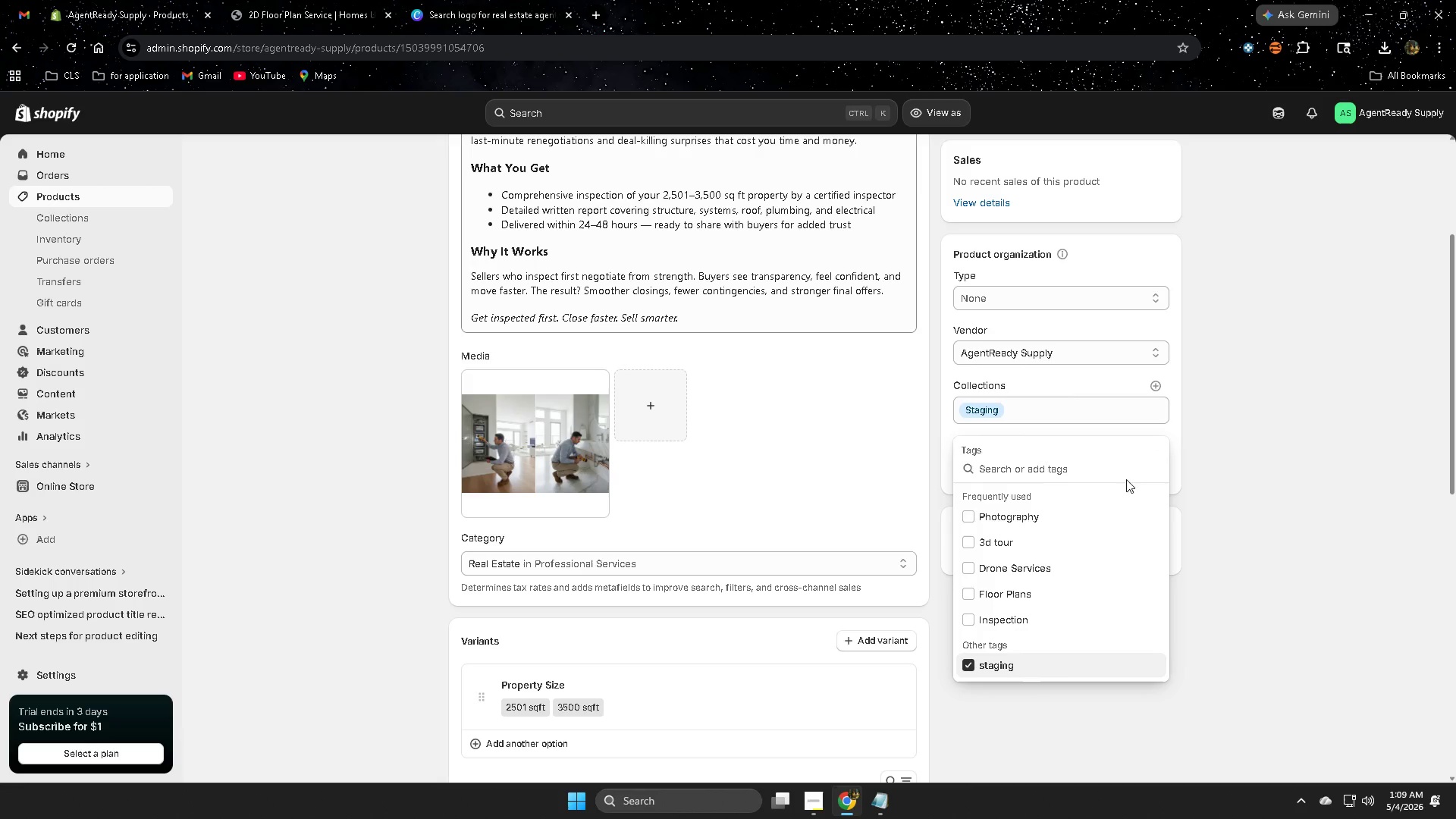 
left_click([969, 519])
 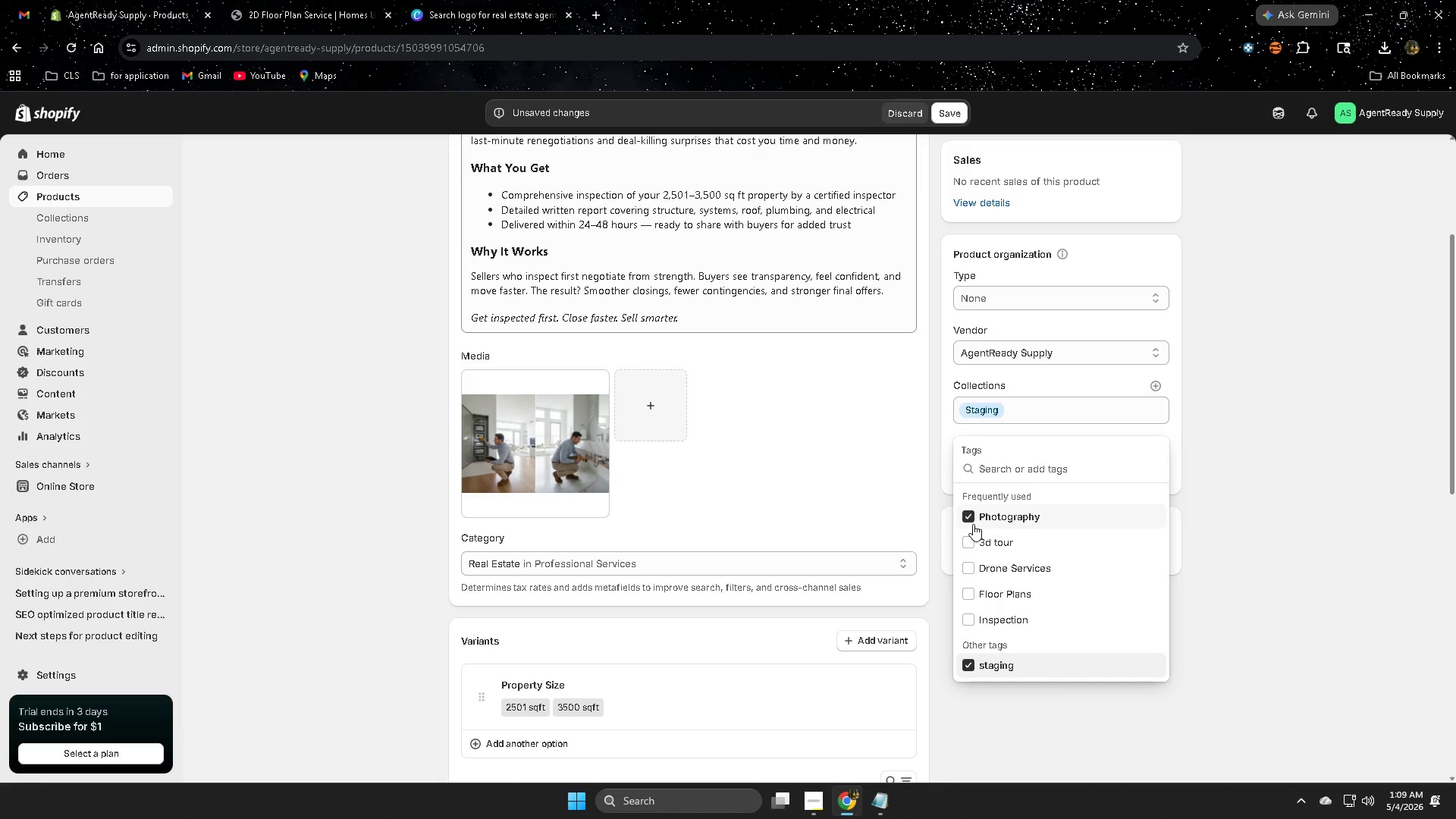 
left_click([968, 519])
 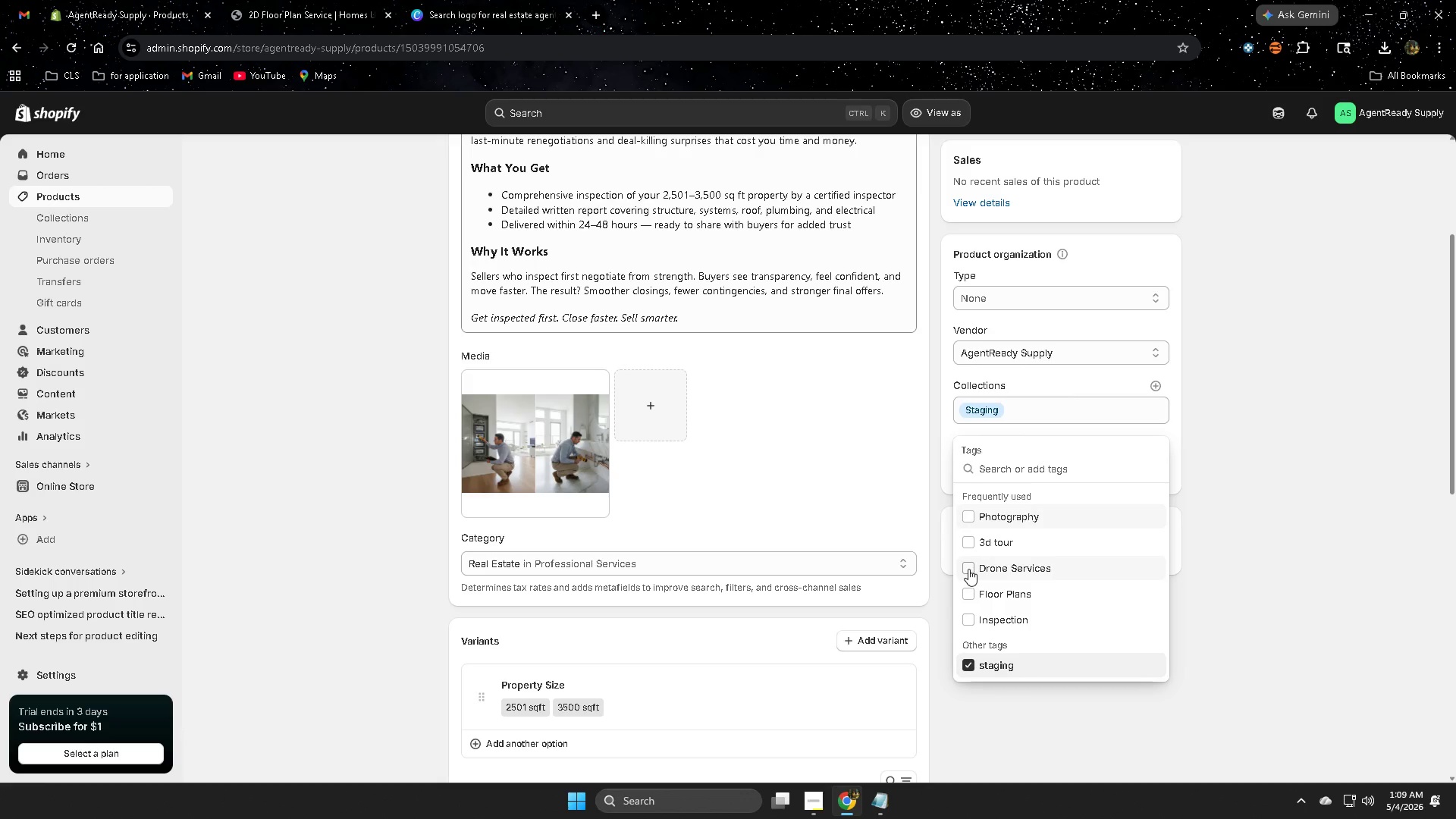 
double_click([968, 597])
 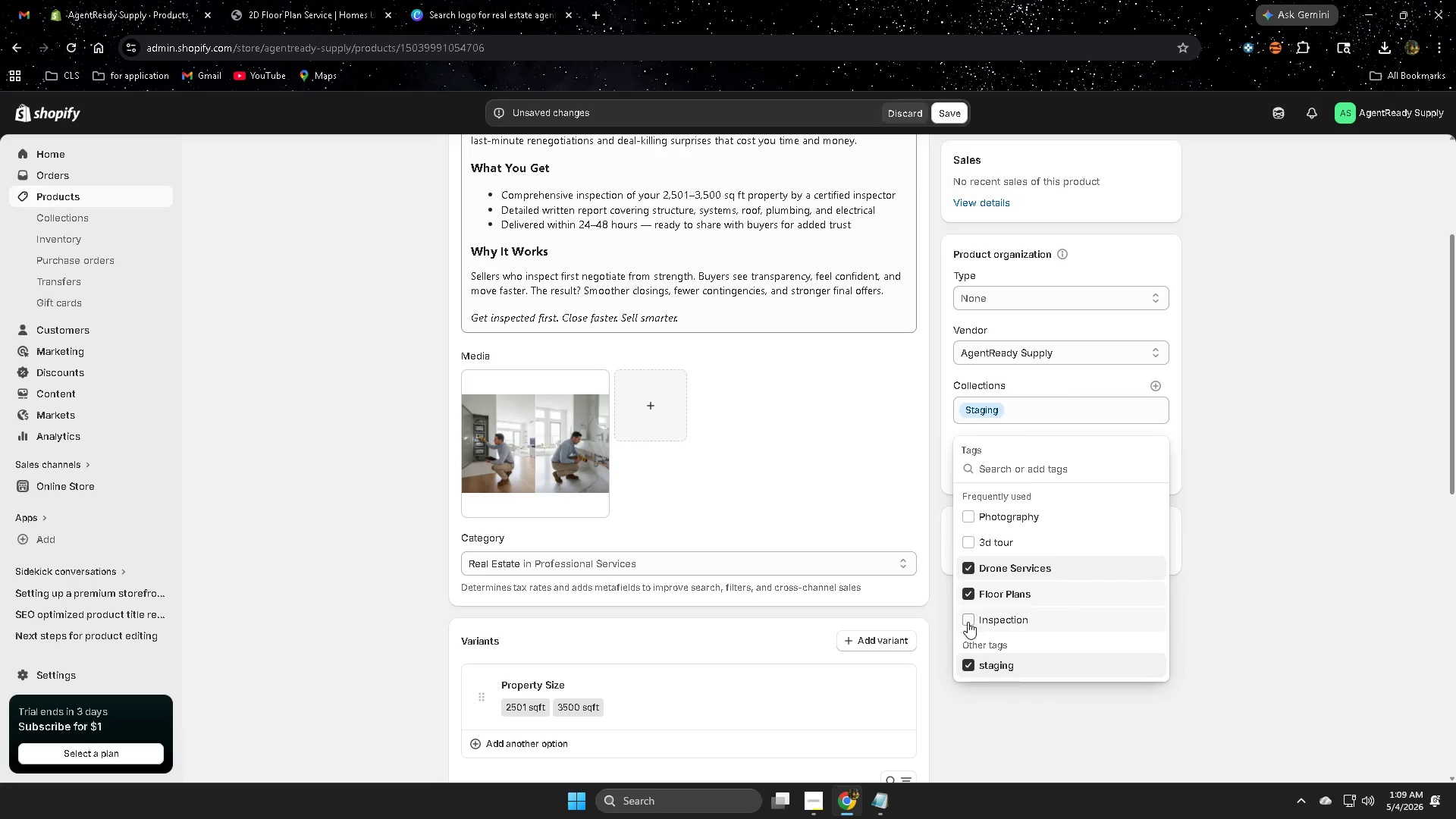 
left_click([966, 622])
 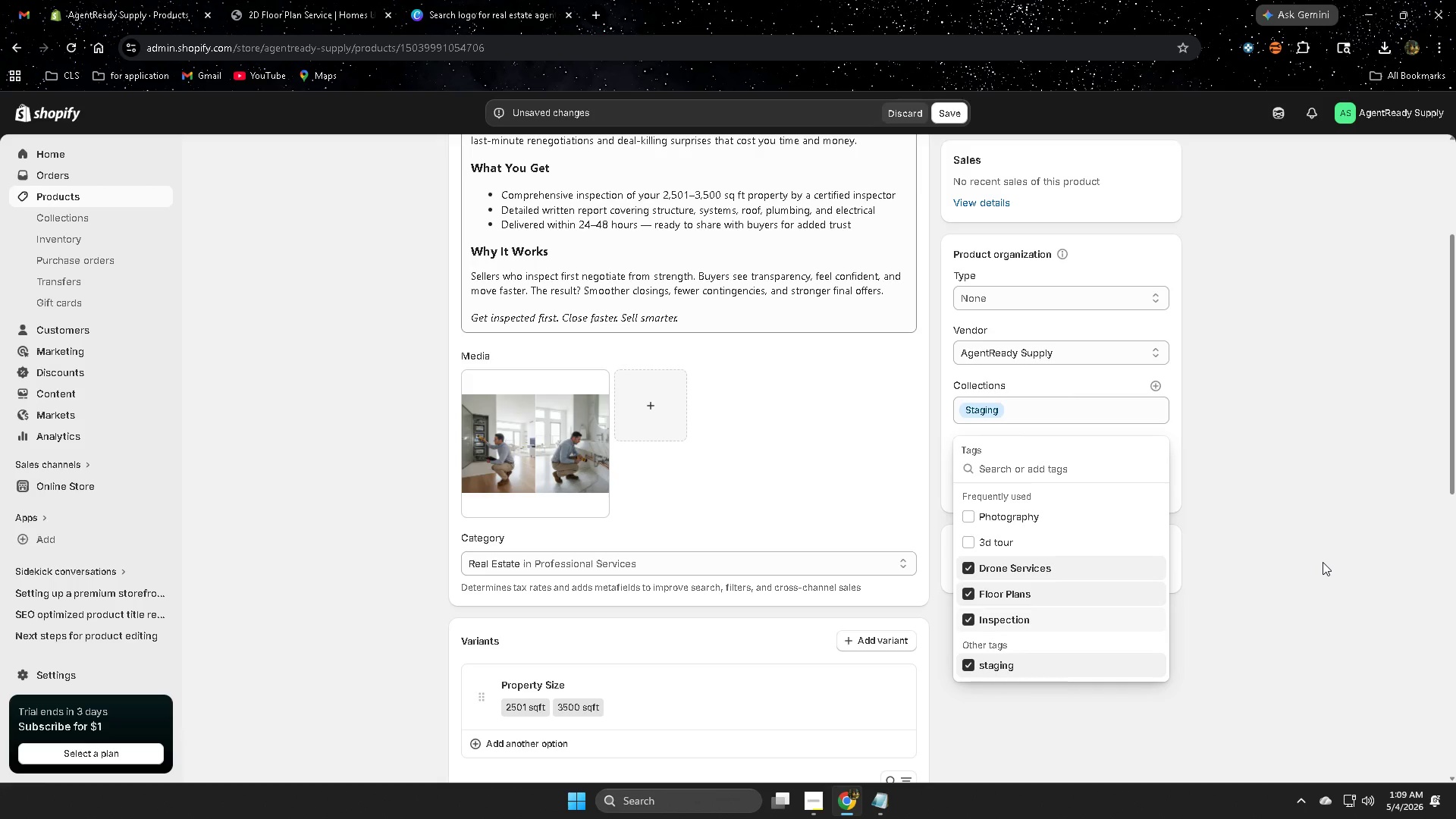 
left_click([1323, 560])
 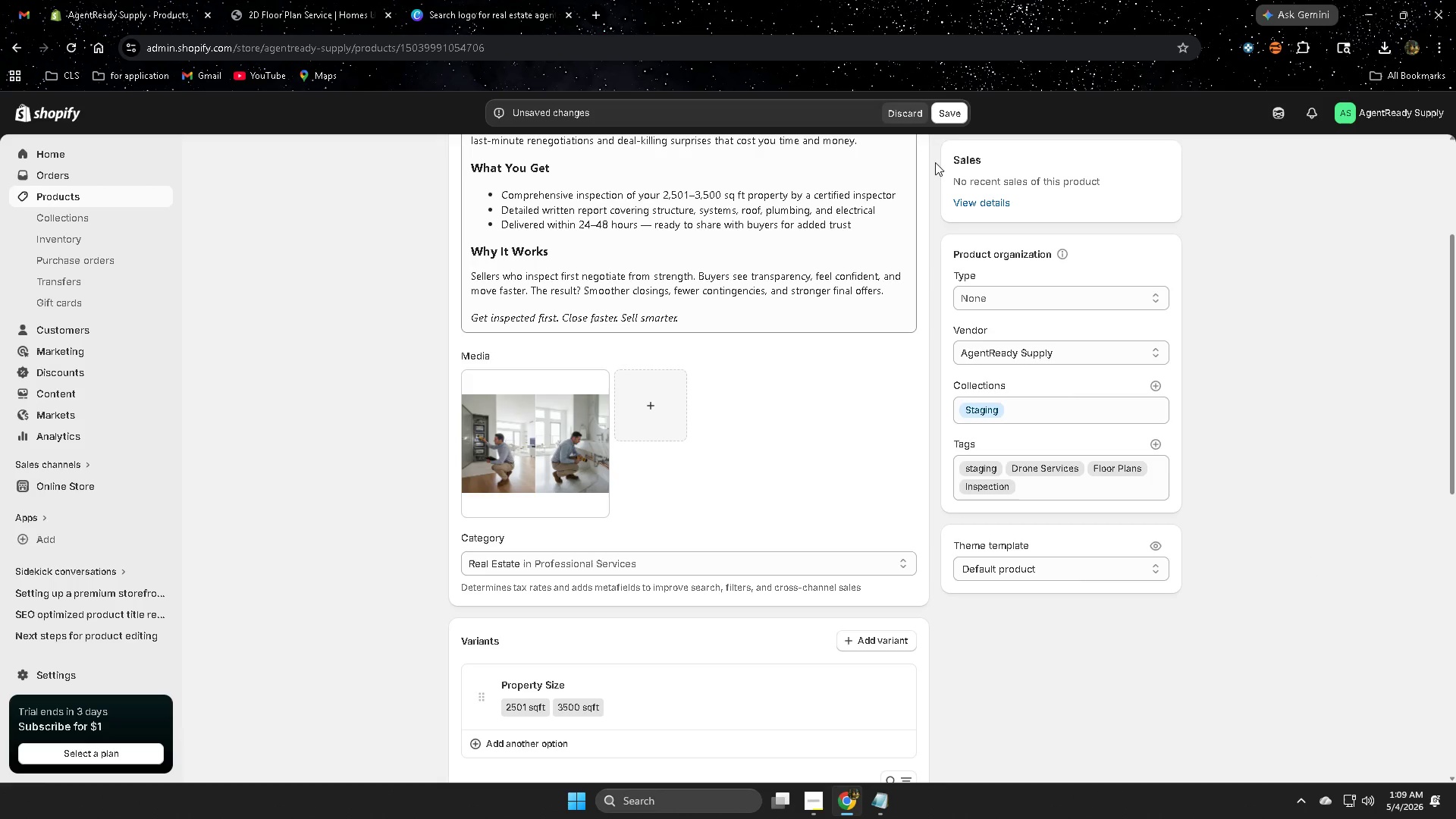 
left_click([950, 117])
 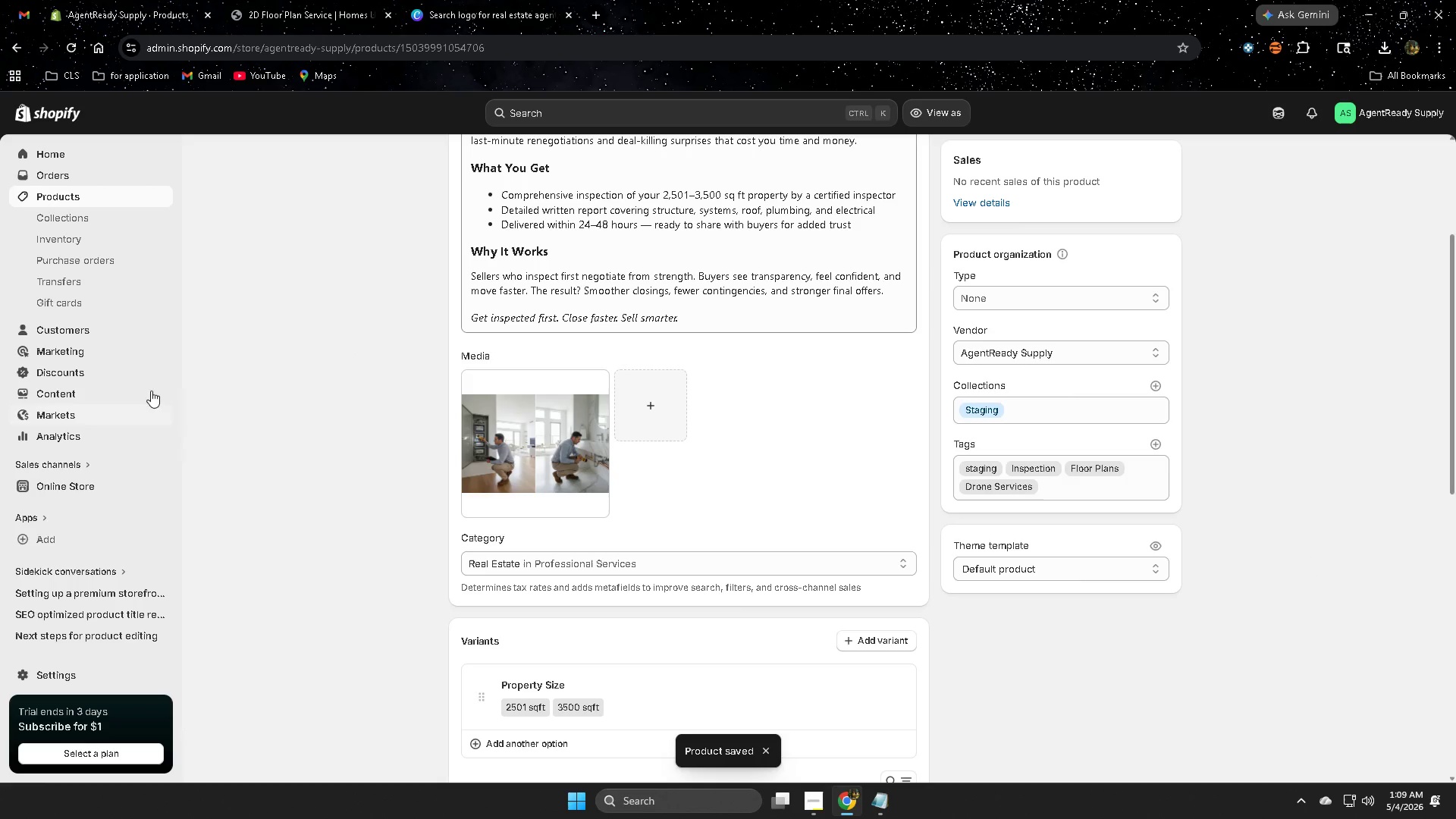 
scroll: coordinate [388, 447], scroll_direction: up, amount: 6.0
 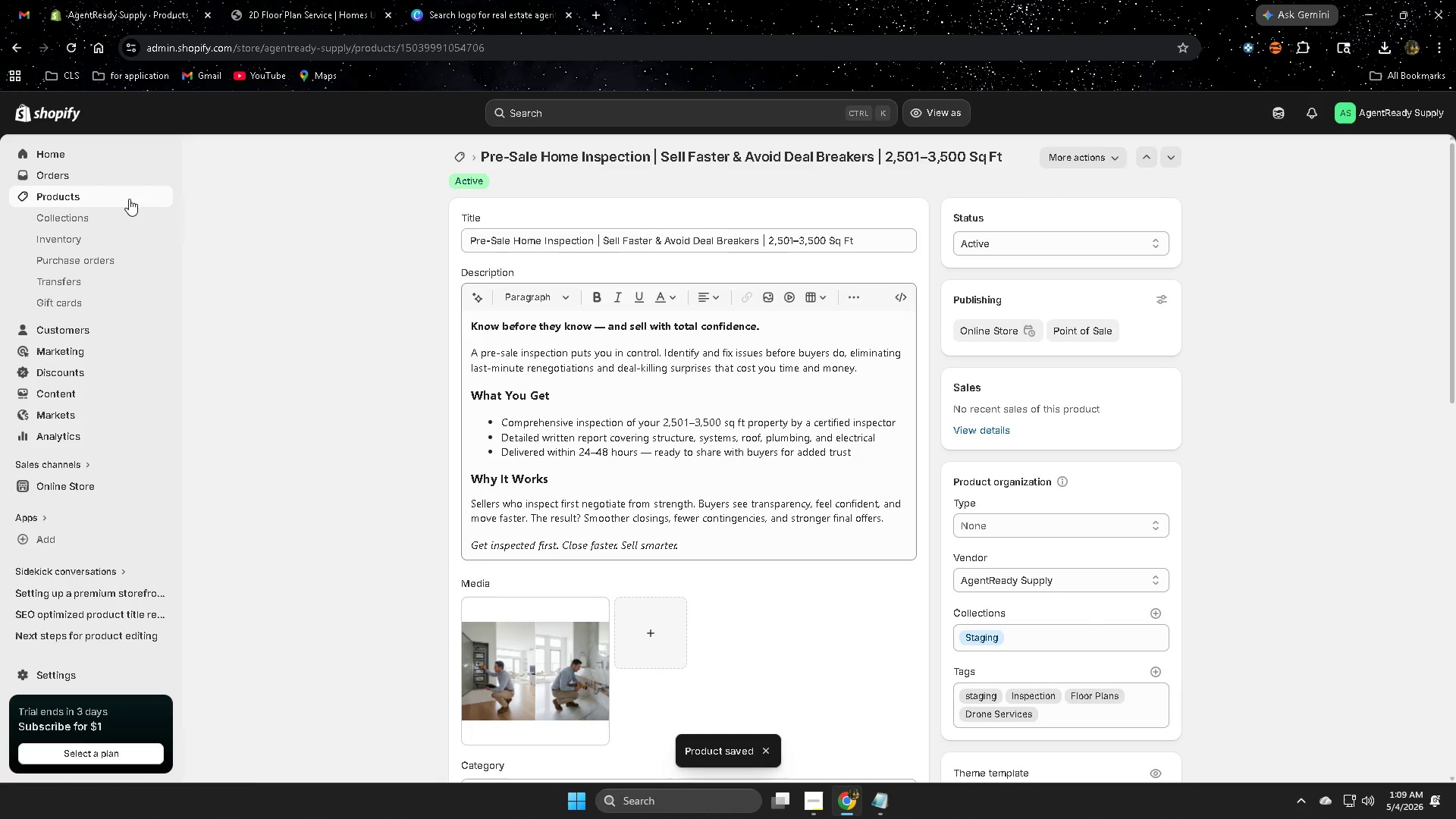 
left_click([129, 199])
 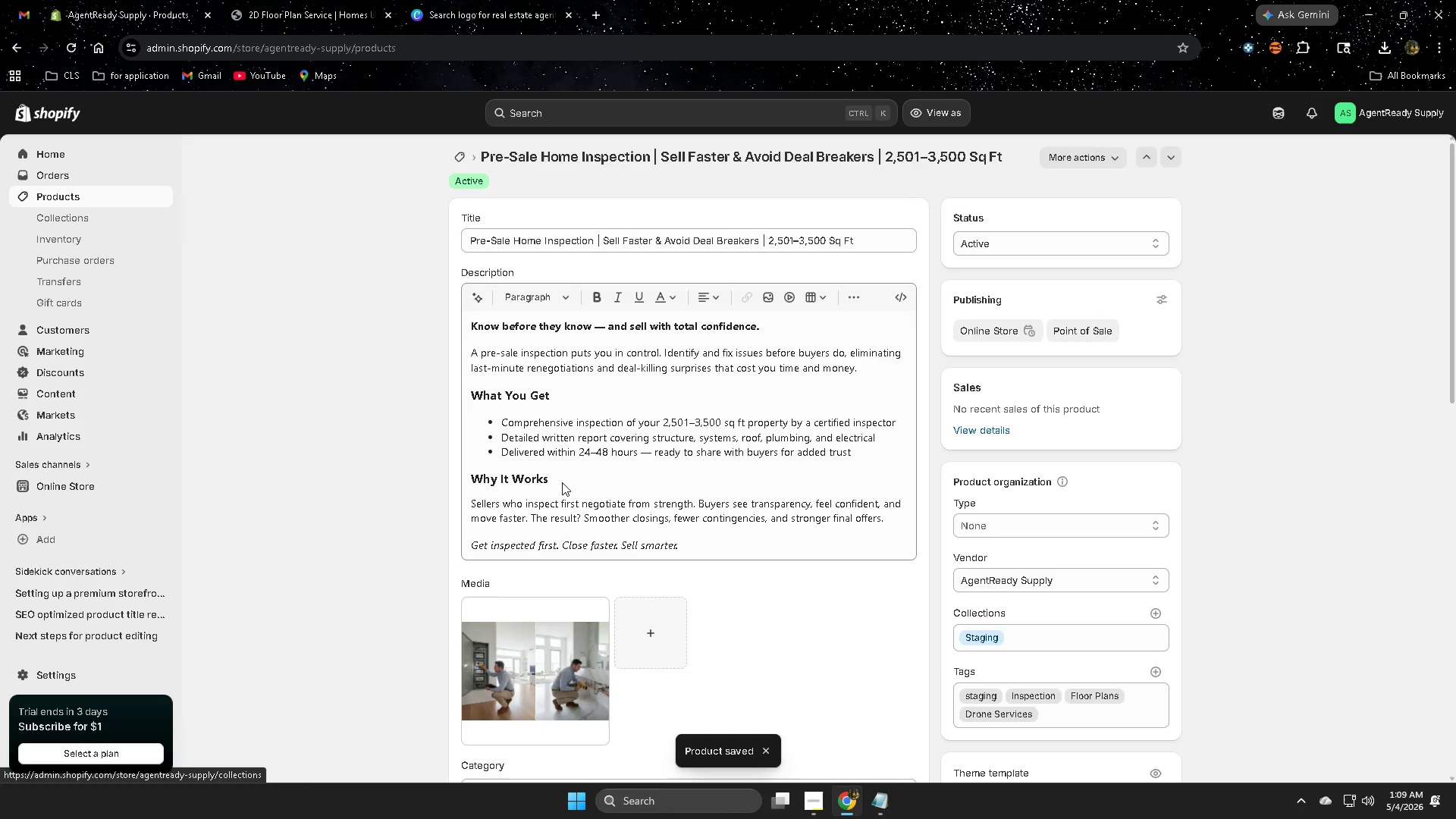 
mouse_move([488, 462])
 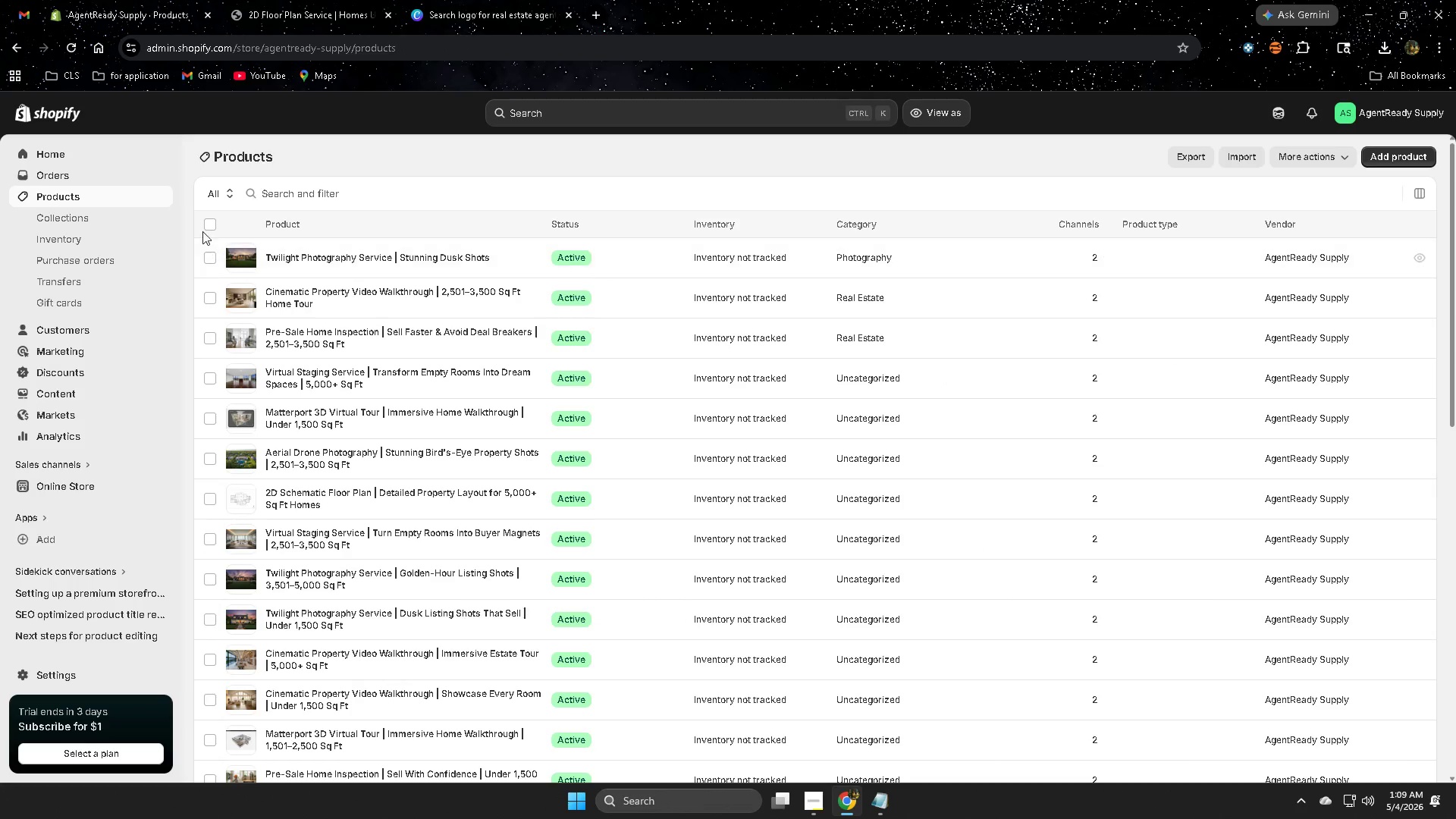 
left_click([208, 225])
 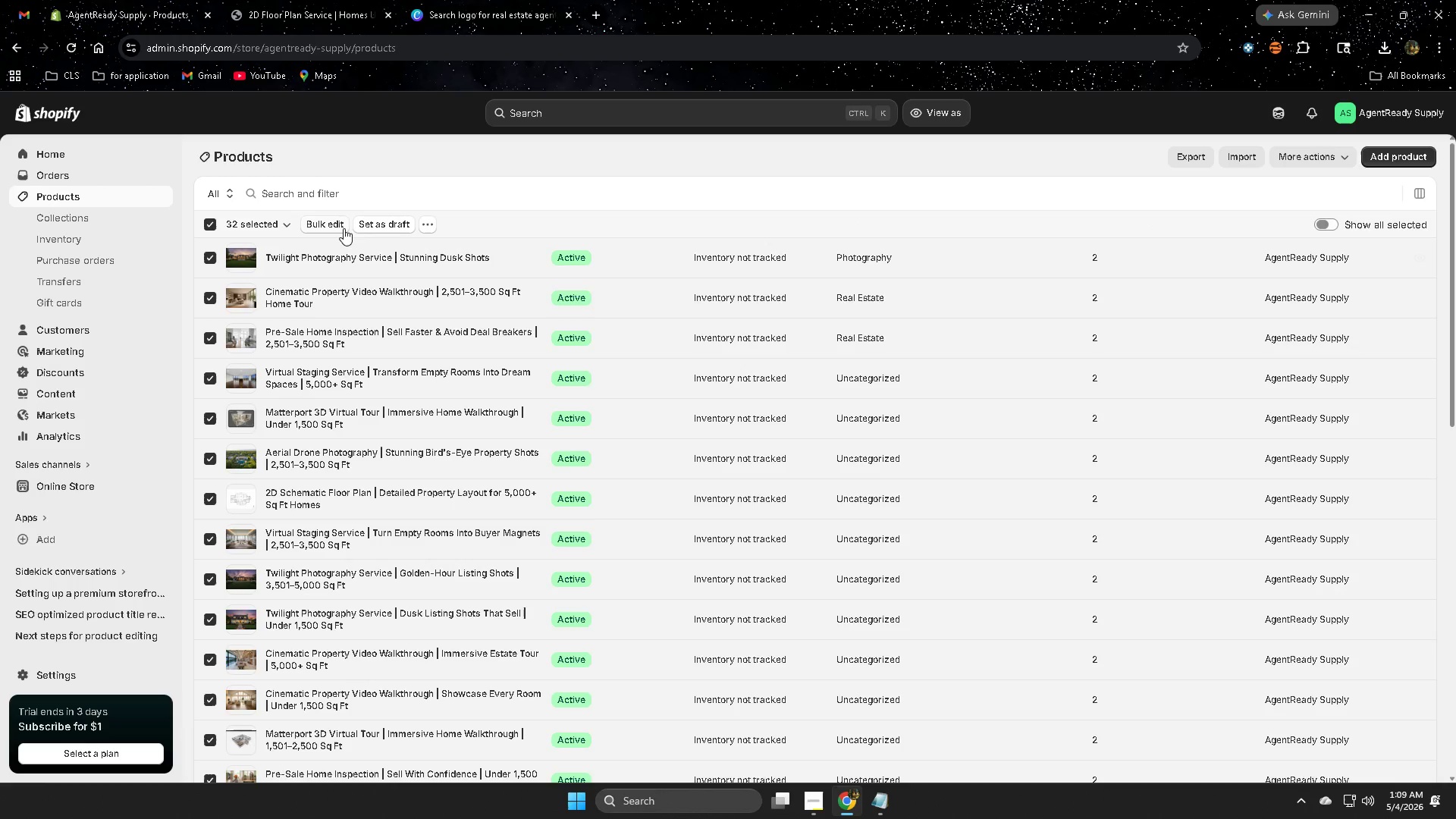 
left_click([329, 224])
 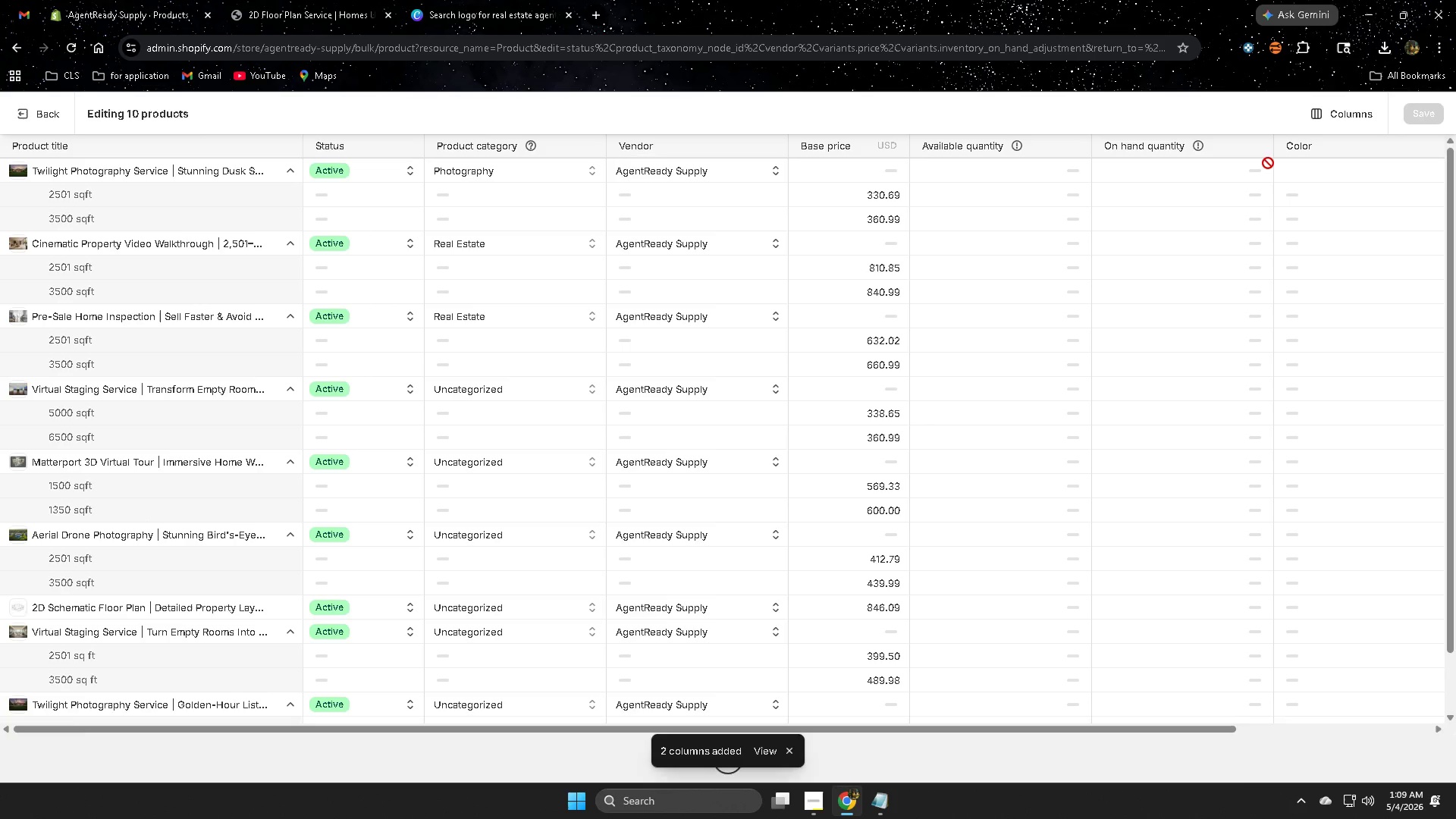 
wait(5.95)
 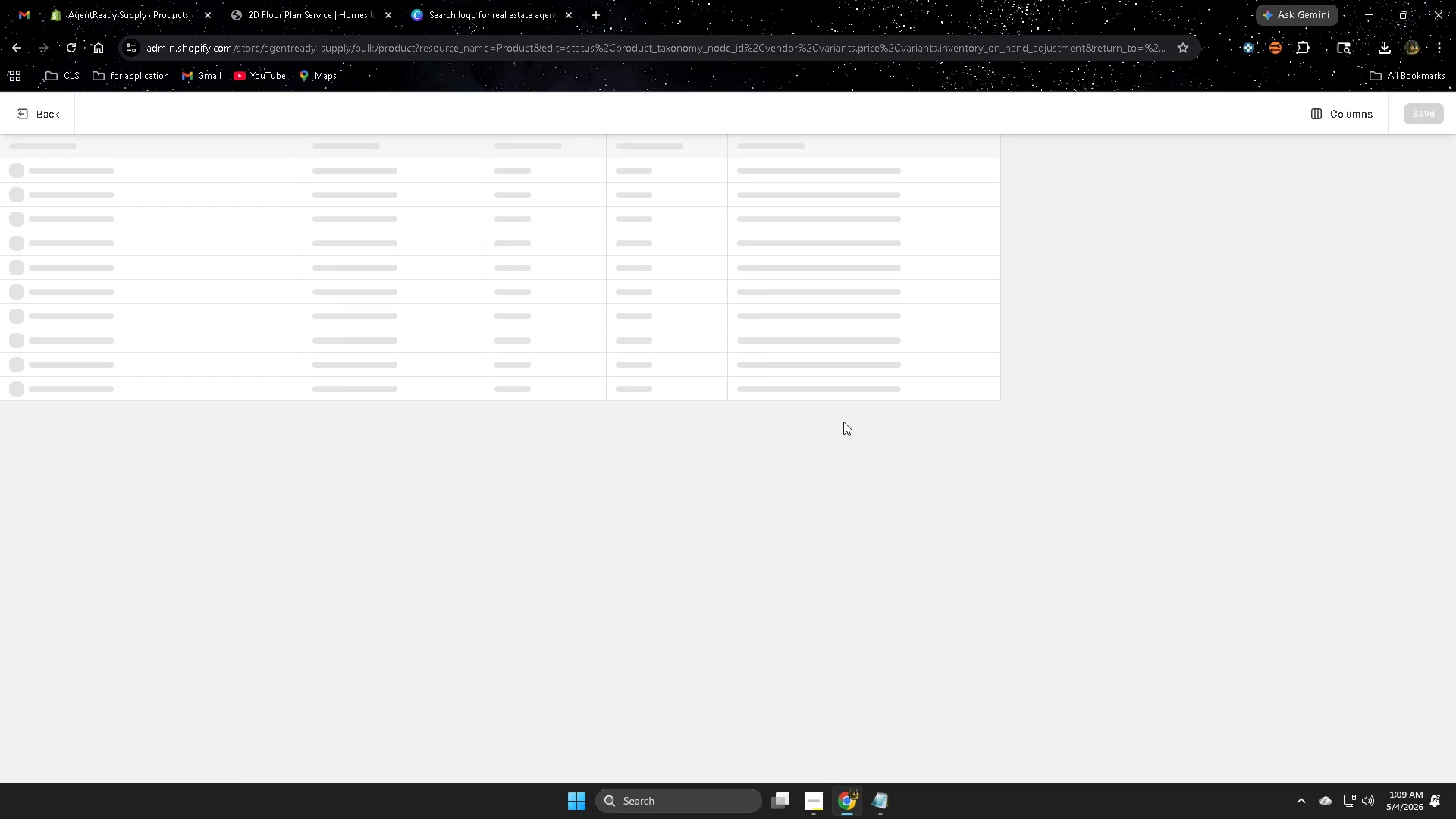 
left_click([1349, 108])
 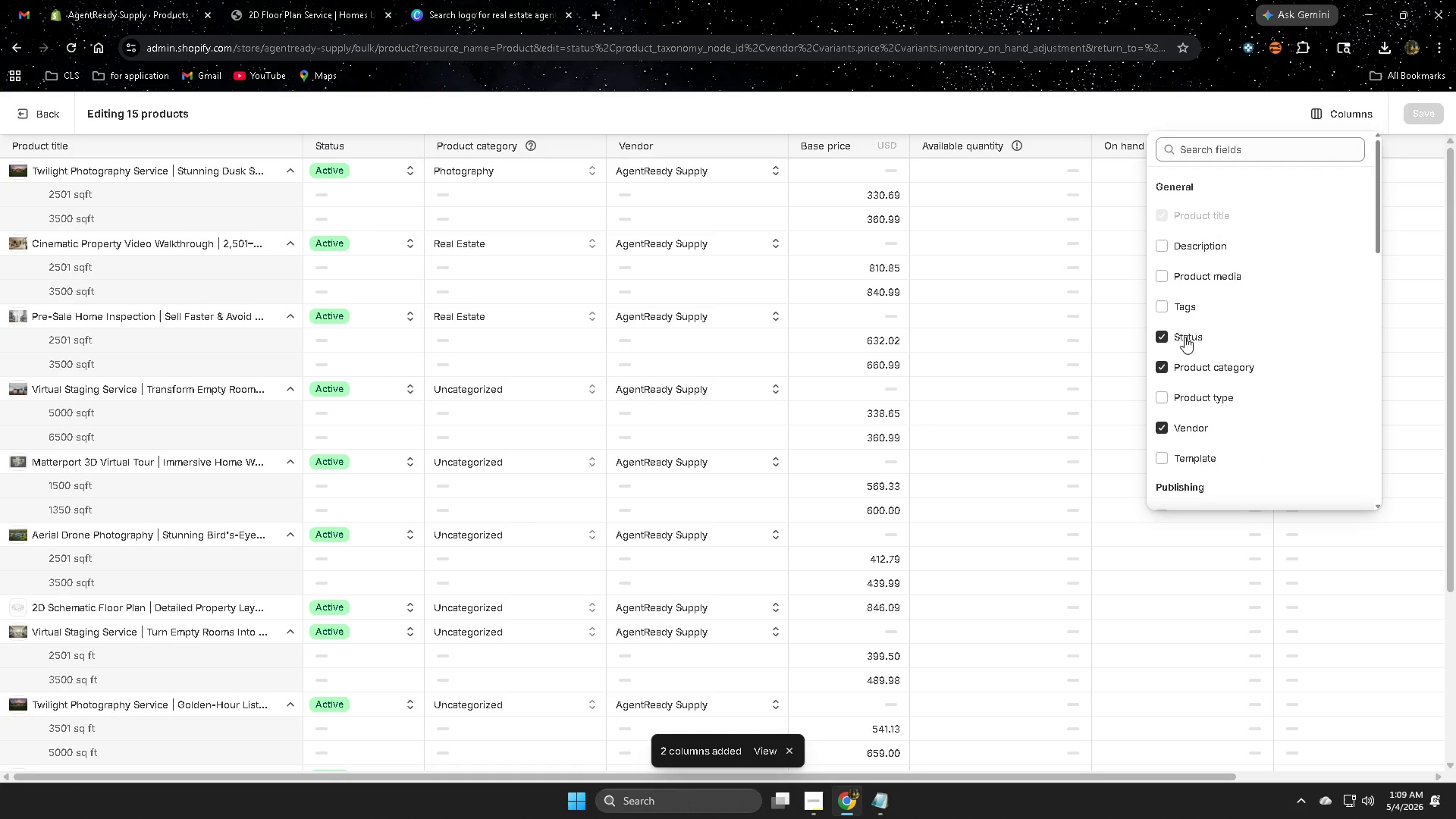 
left_click([1167, 306])
 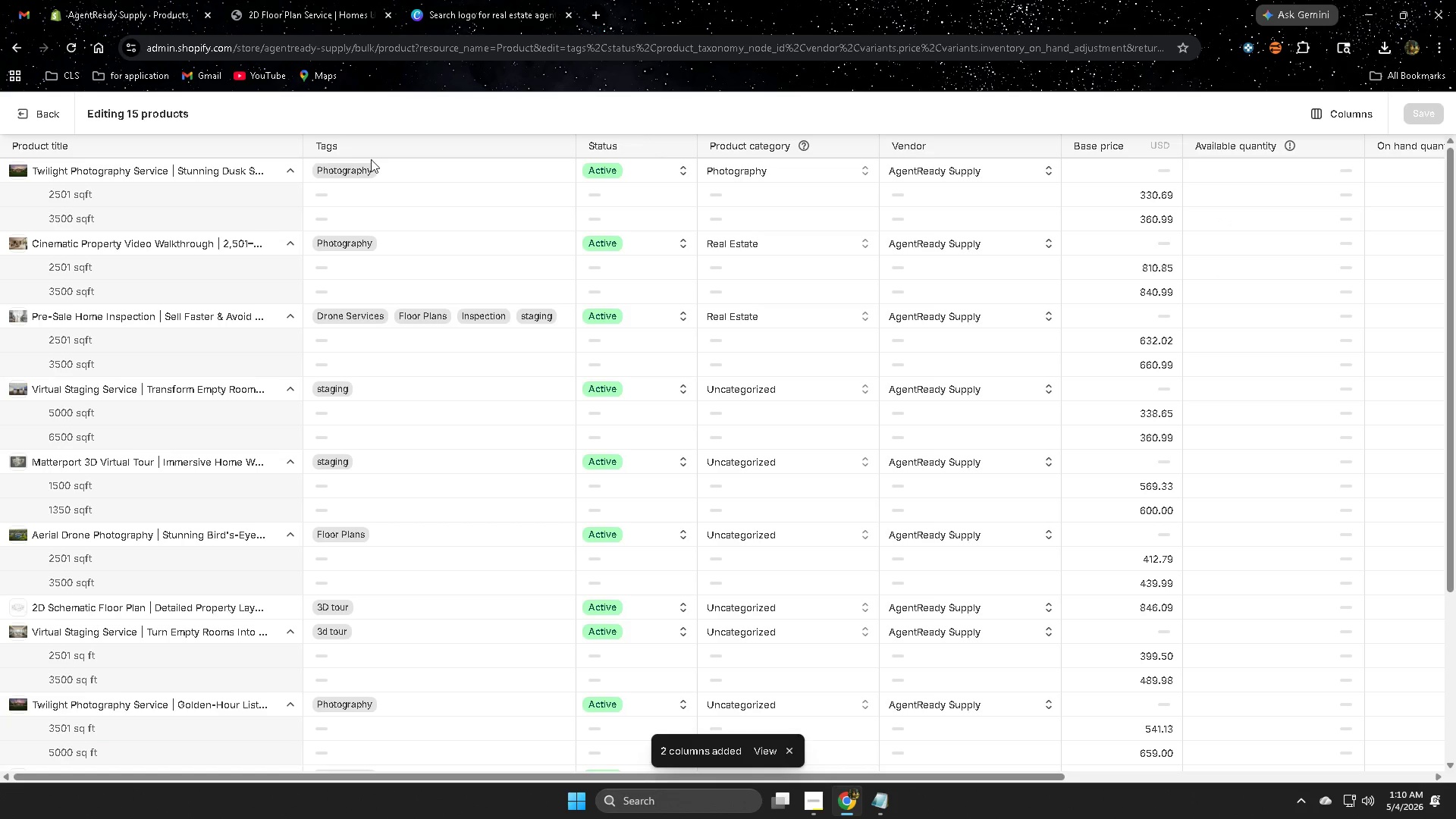 
wait(5.83)
 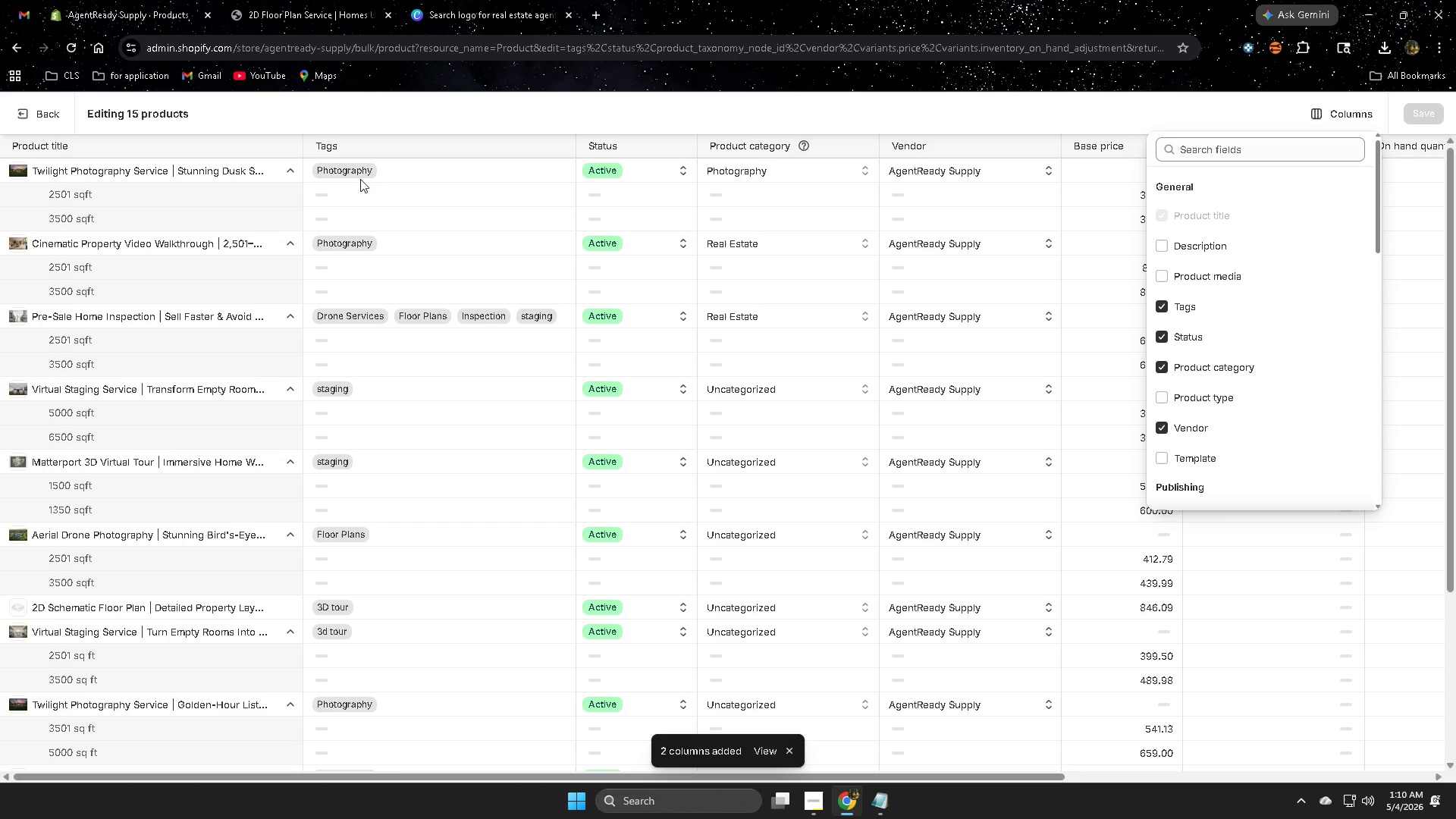 
scroll: coordinate [496, 333], scroll_direction: up, amount: 2.0
 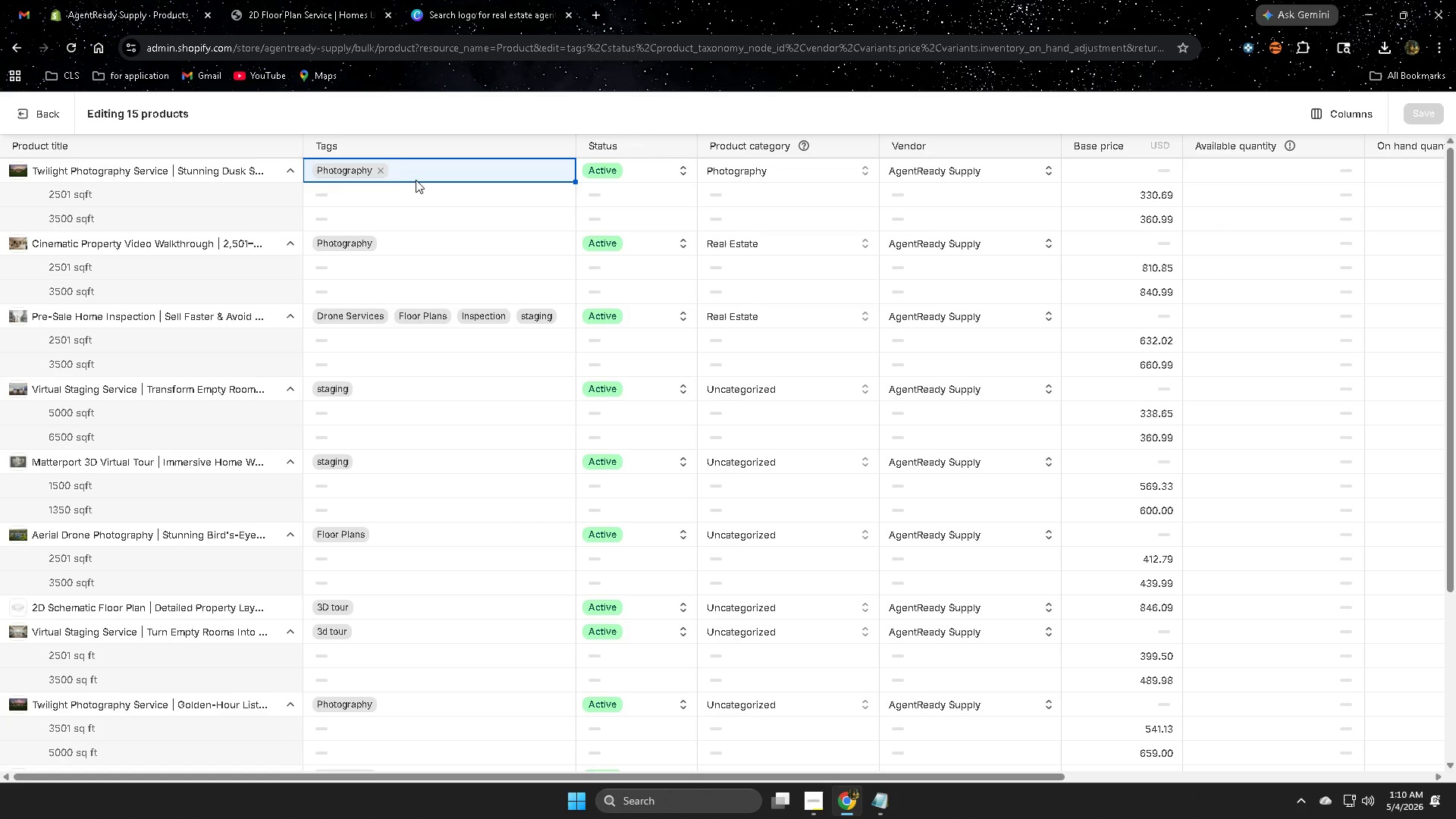 
left_click([425, 174])
 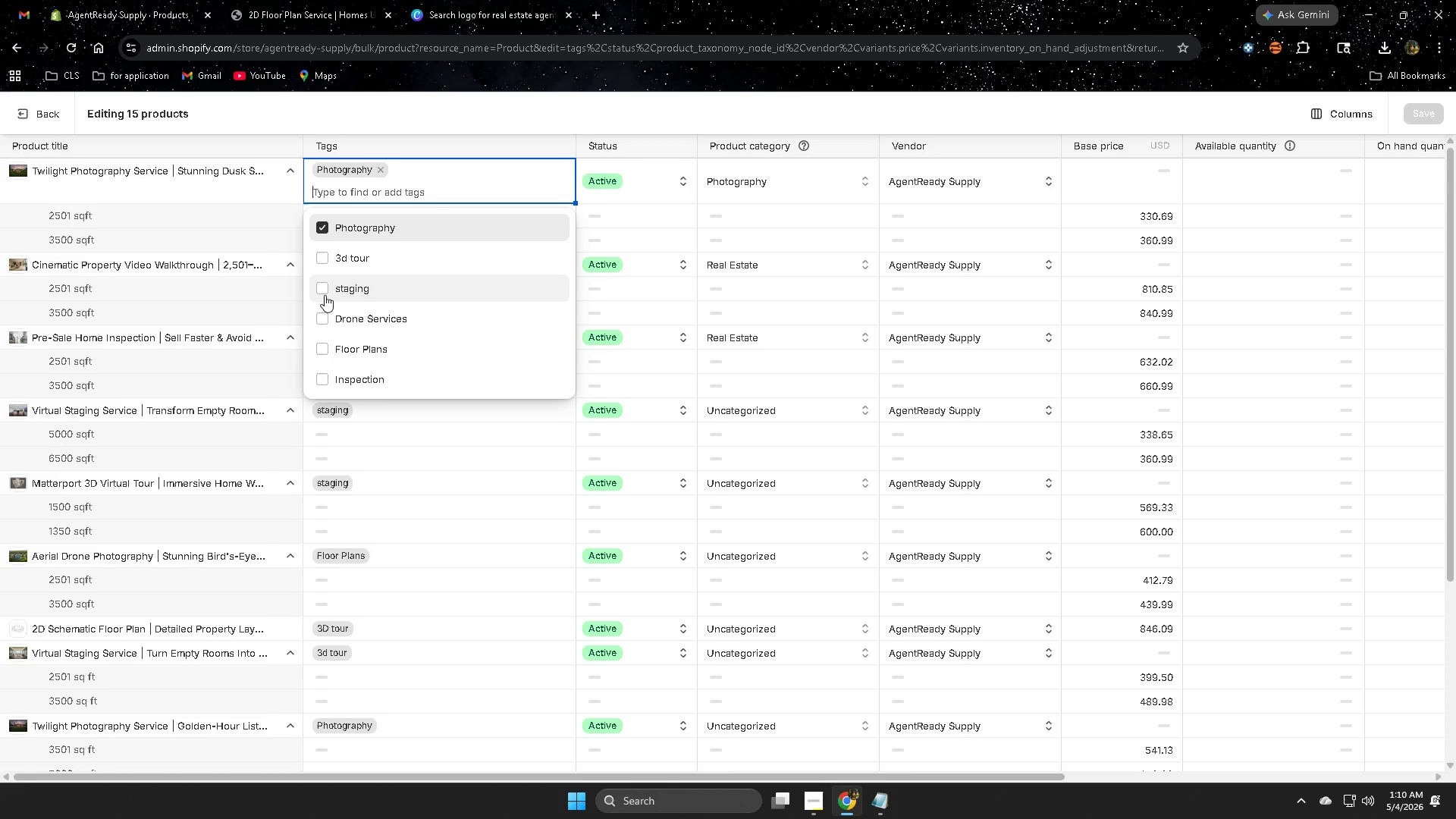 
wait(9.7)
 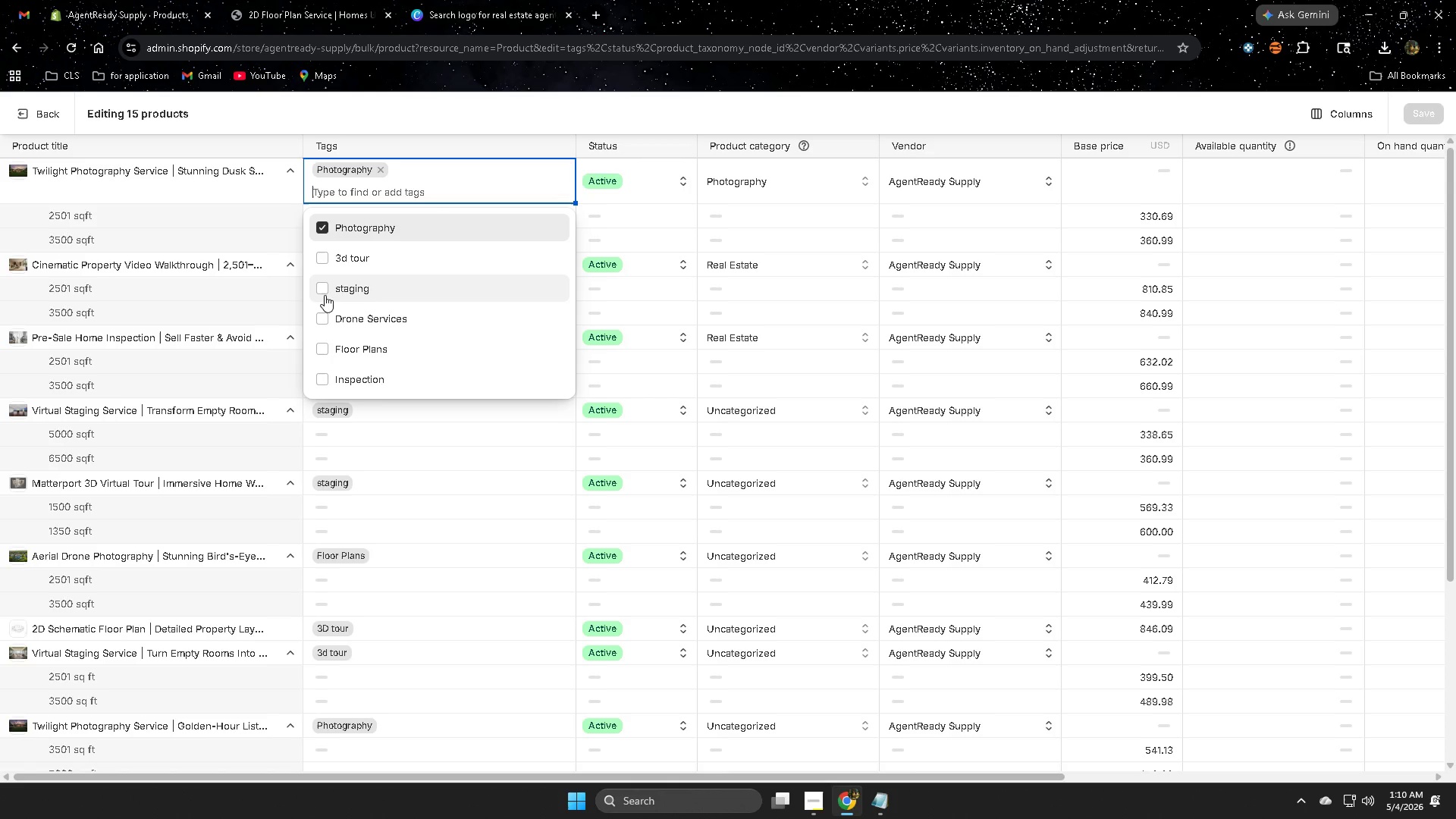 
left_click([474, 443])
 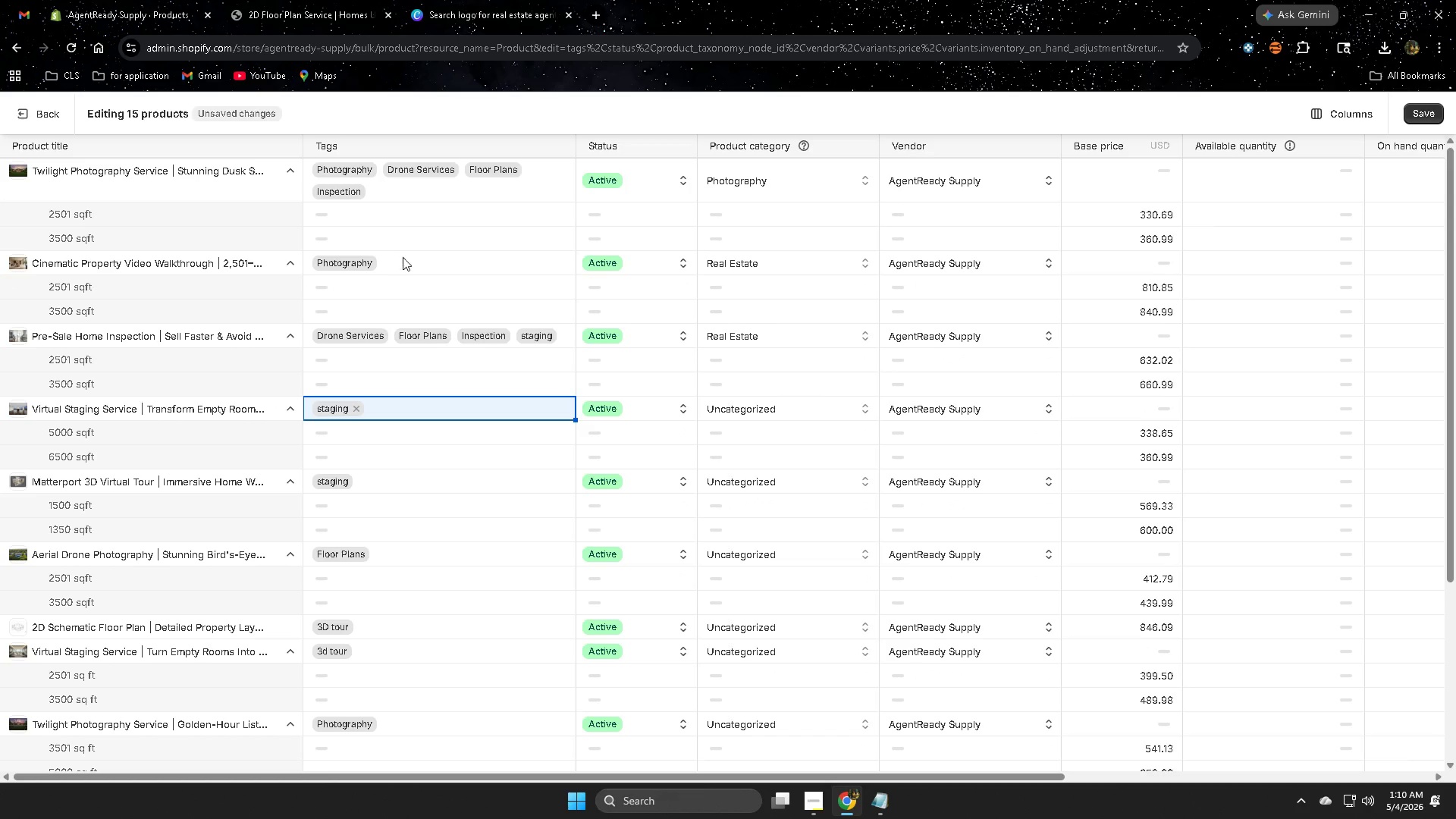 
left_click([403, 259])
 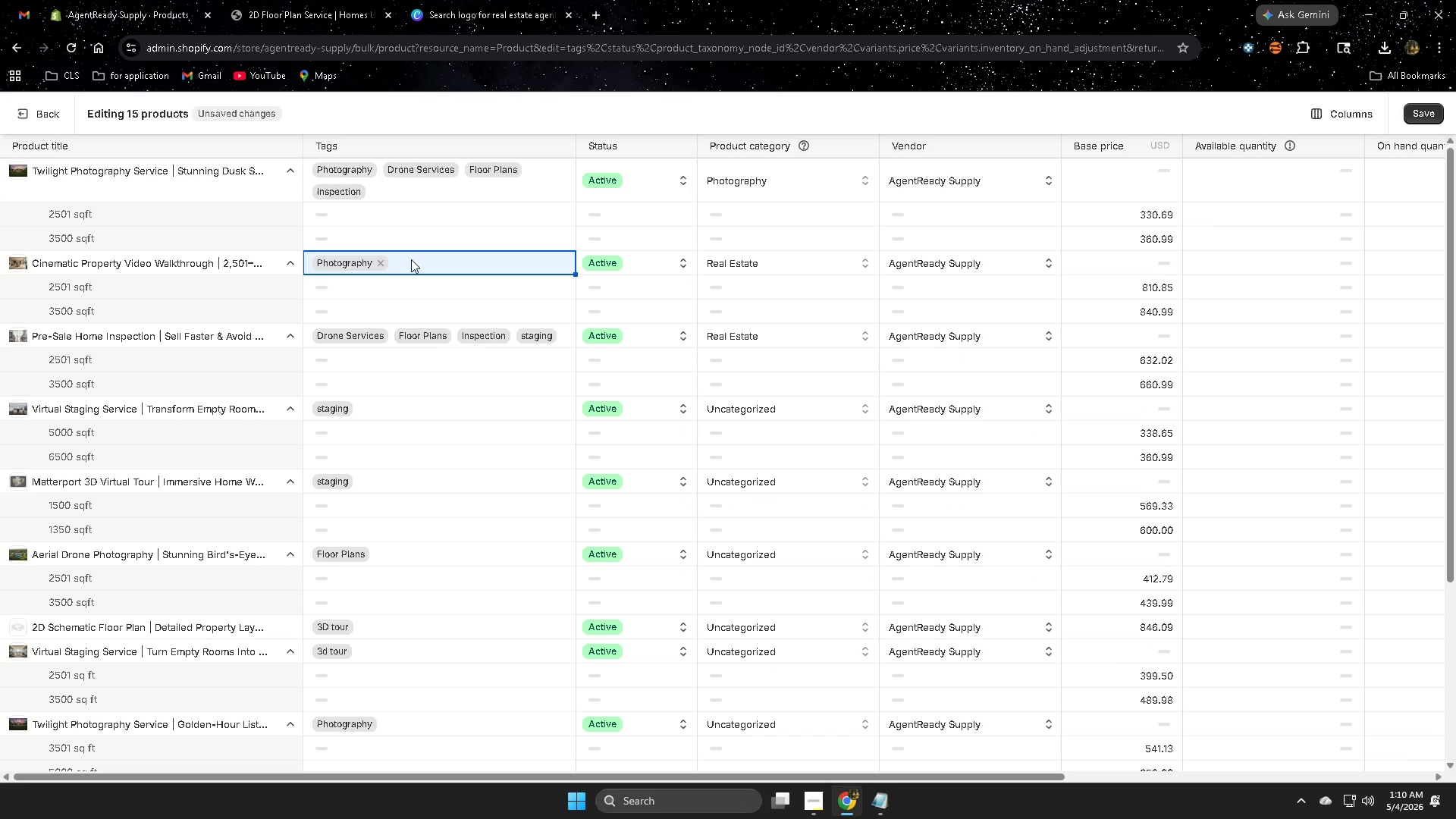 
left_click([413, 259])
 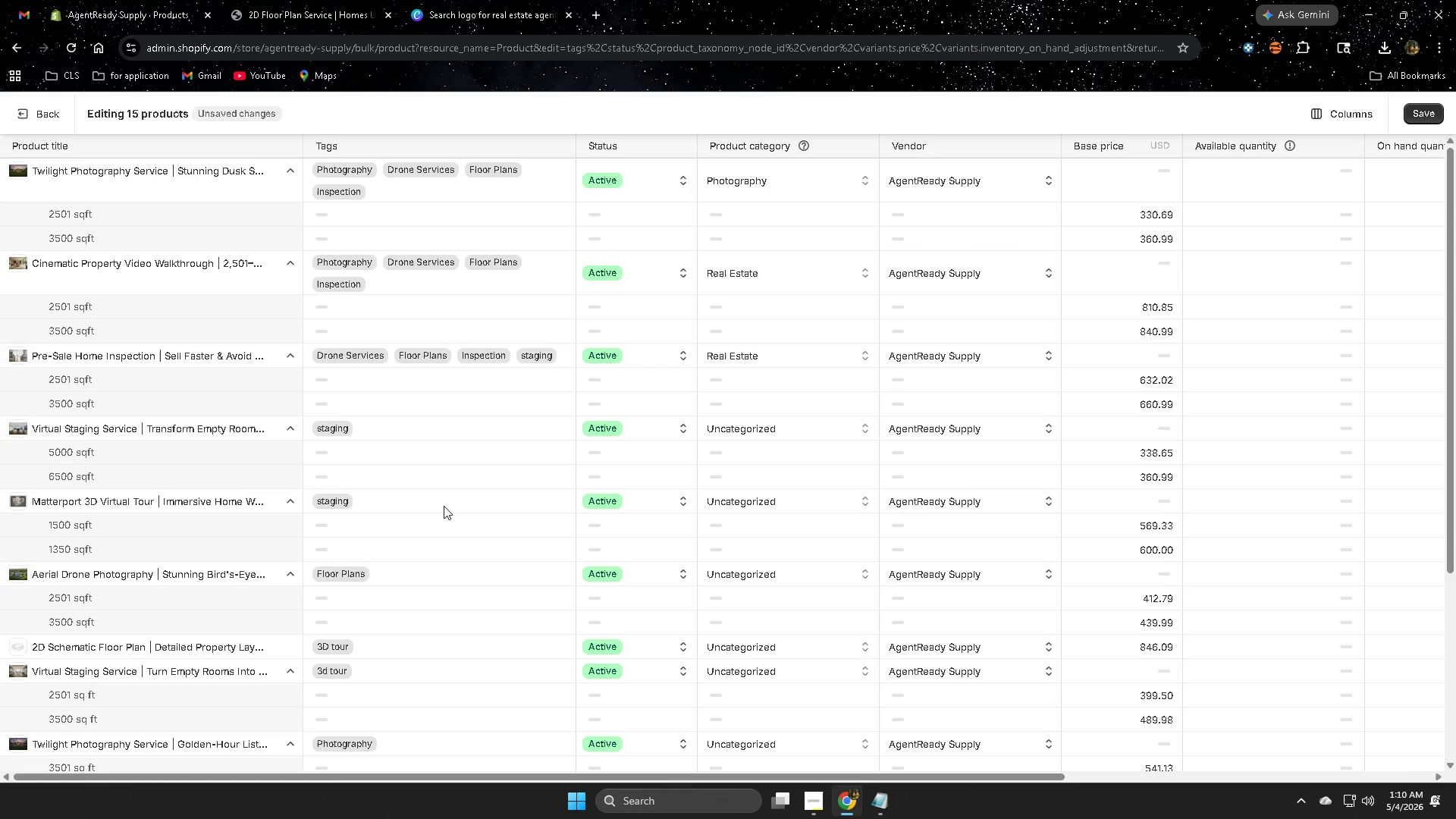 
wait(10.81)
 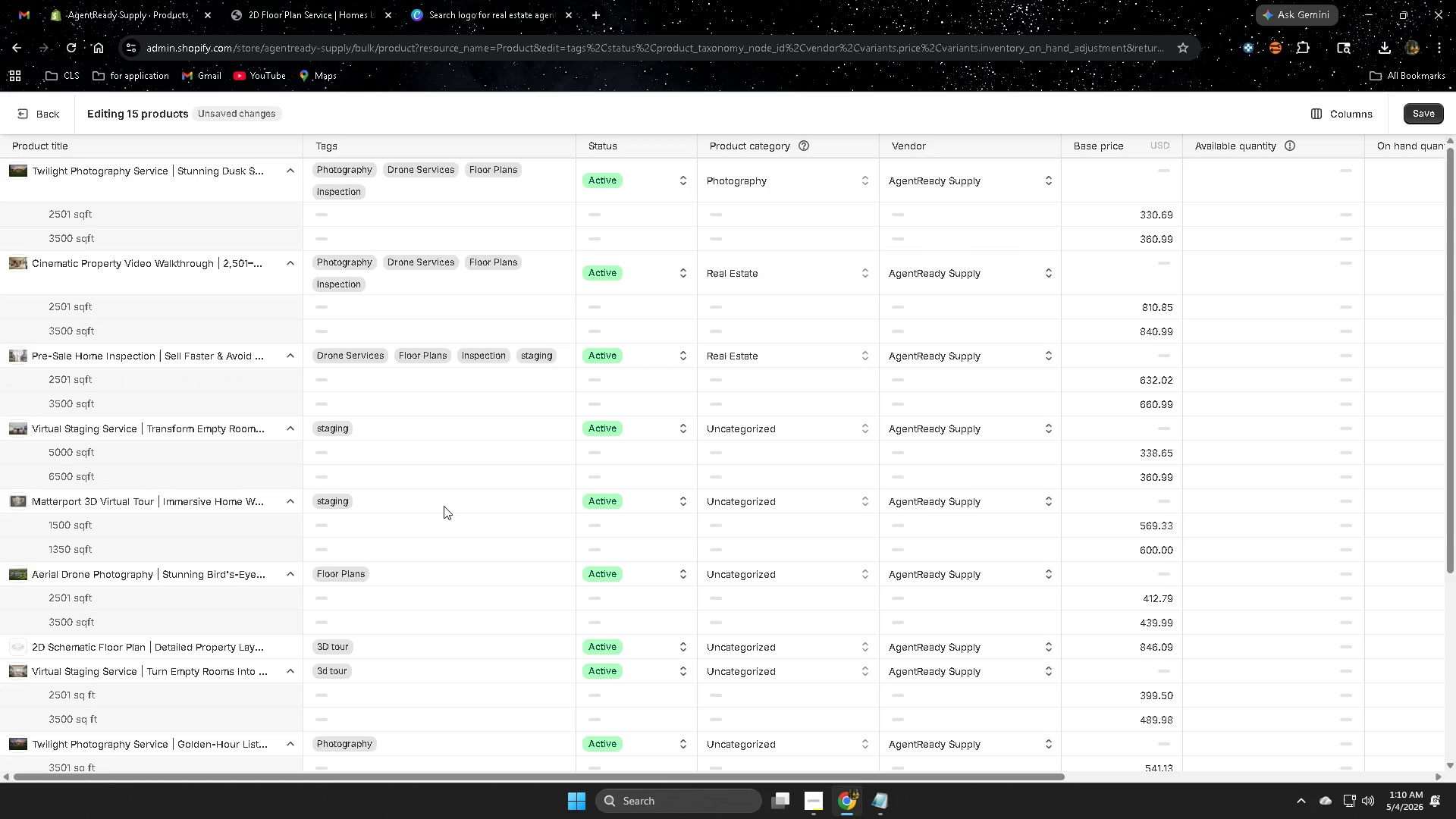 
scroll: coordinate [453, 461], scroll_direction: down, amount: 2.0
 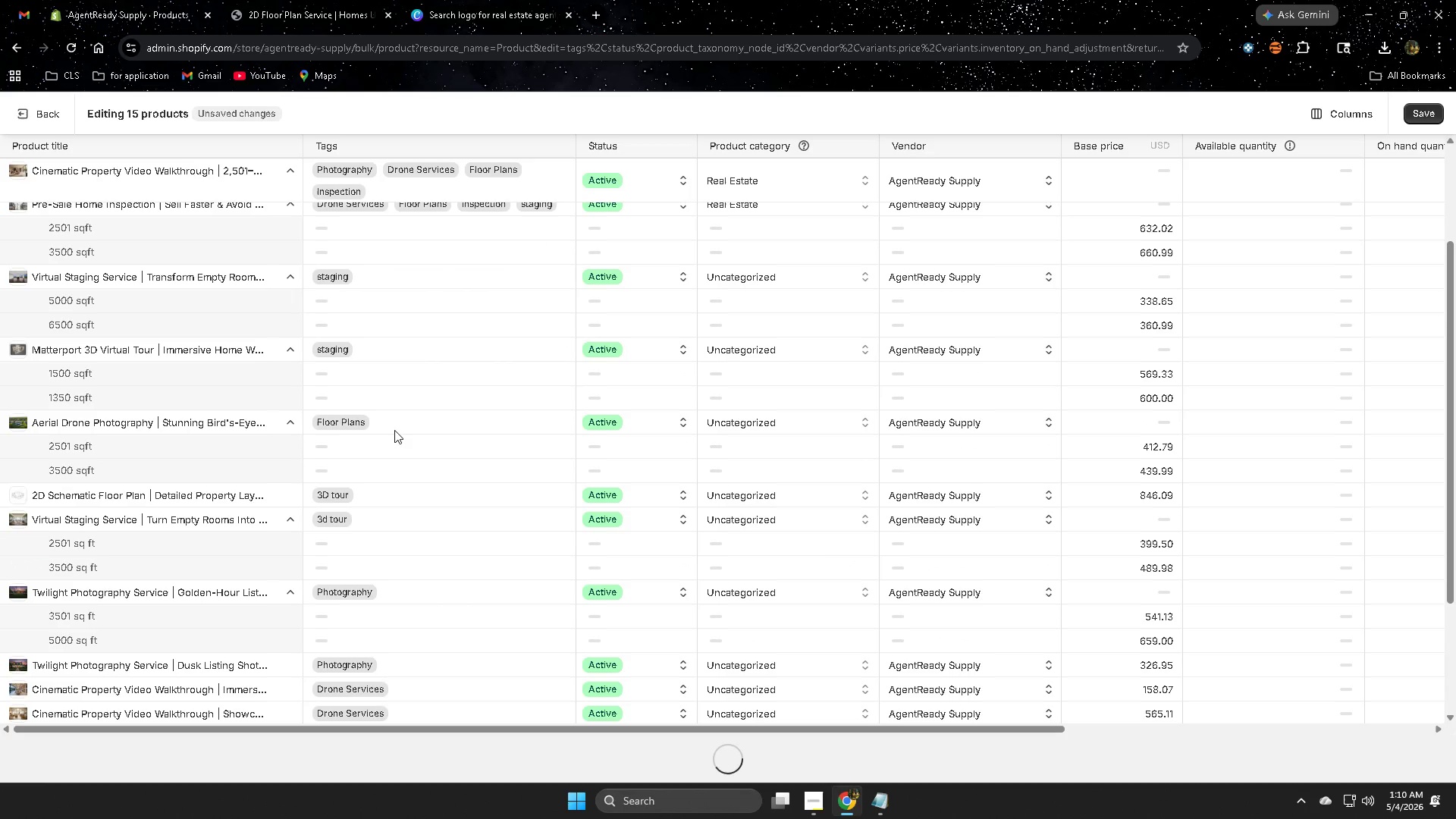 
scroll: coordinate [399, 425], scroll_direction: up, amount: 2.0
 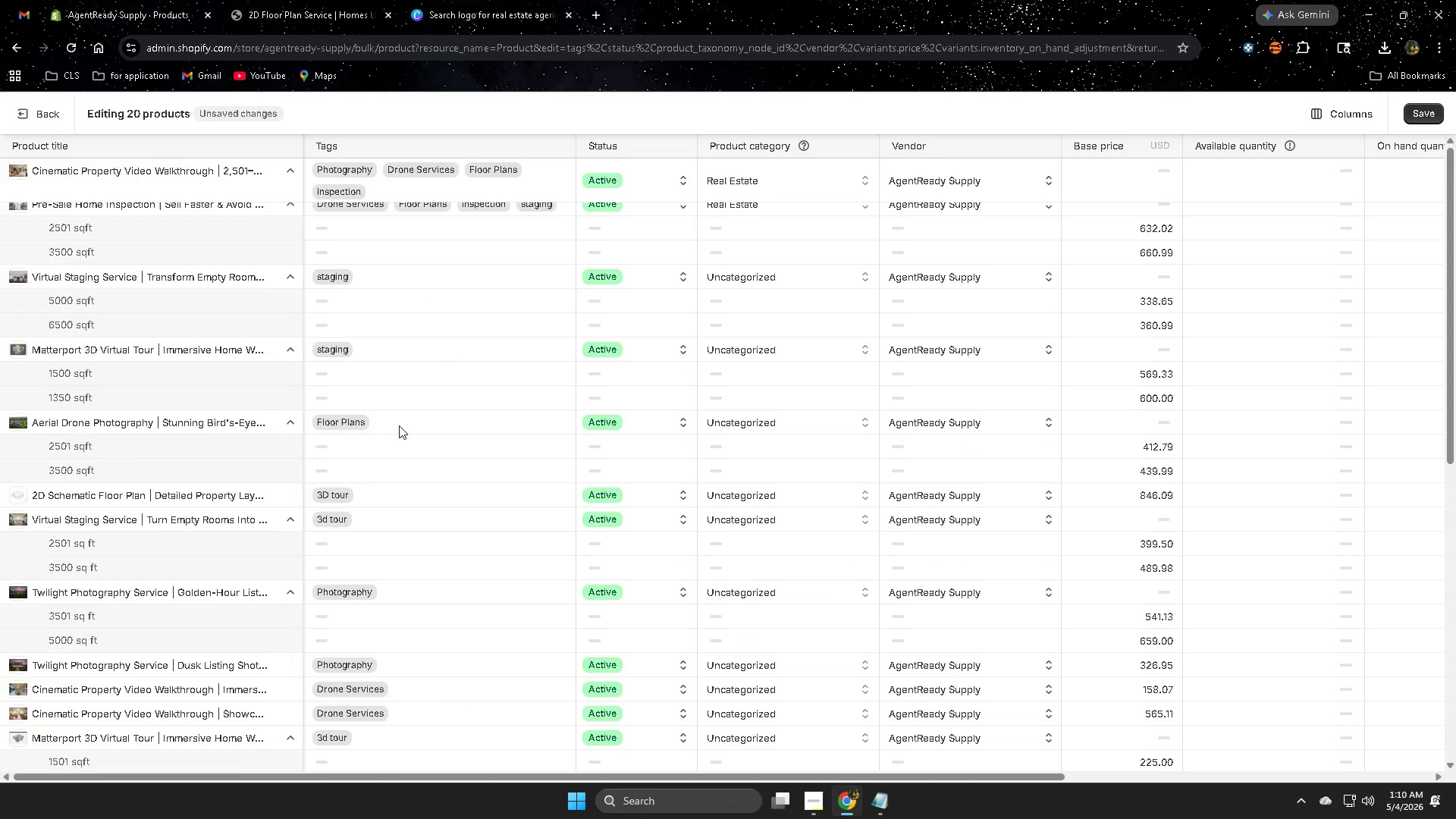 
scroll: coordinate [399, 425], scroll_direction: down, amount: 2.0
 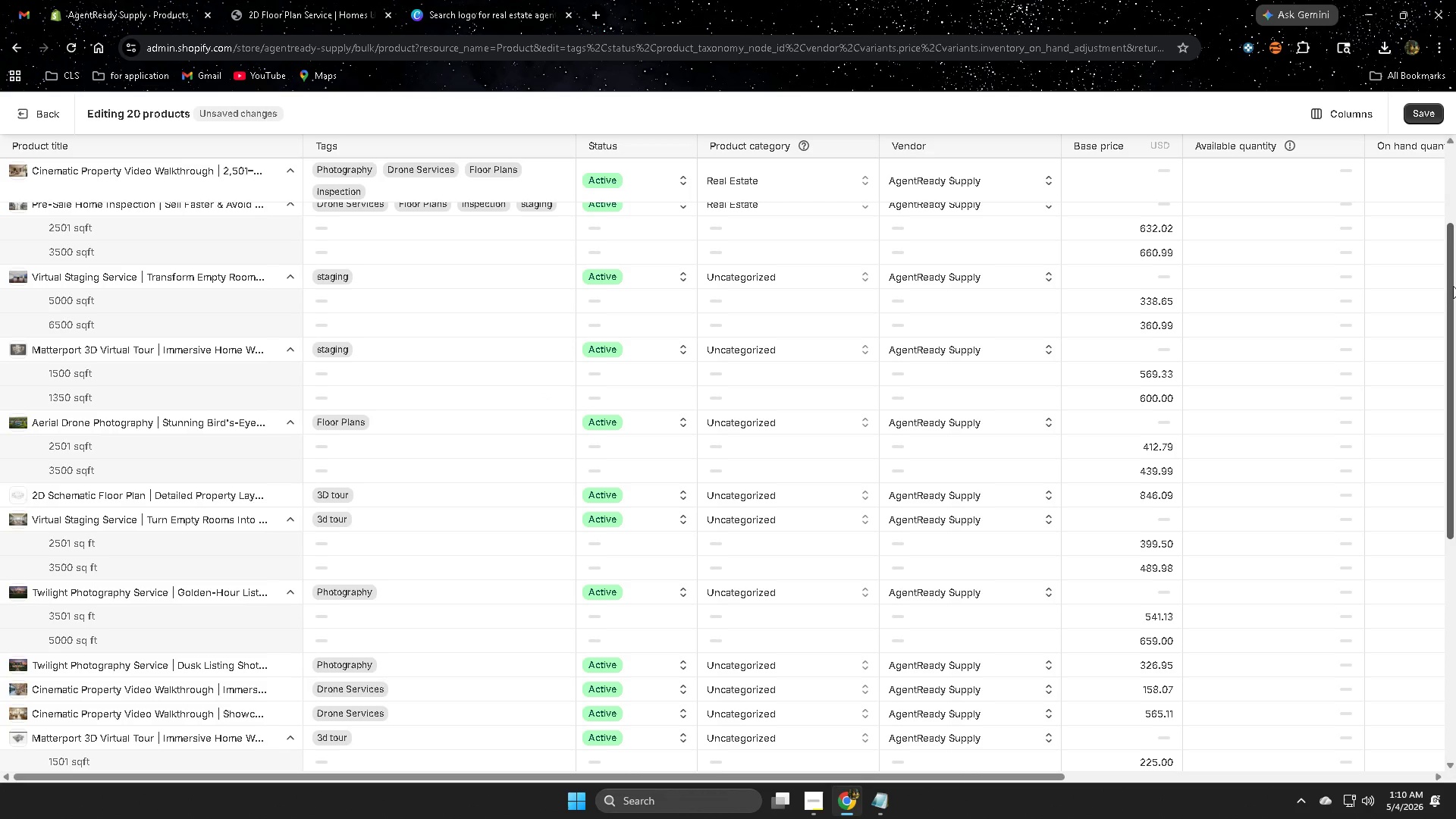 
left_click_drag(start_coordinate=[1449, 286], to_coordinate=[1448, 273])
 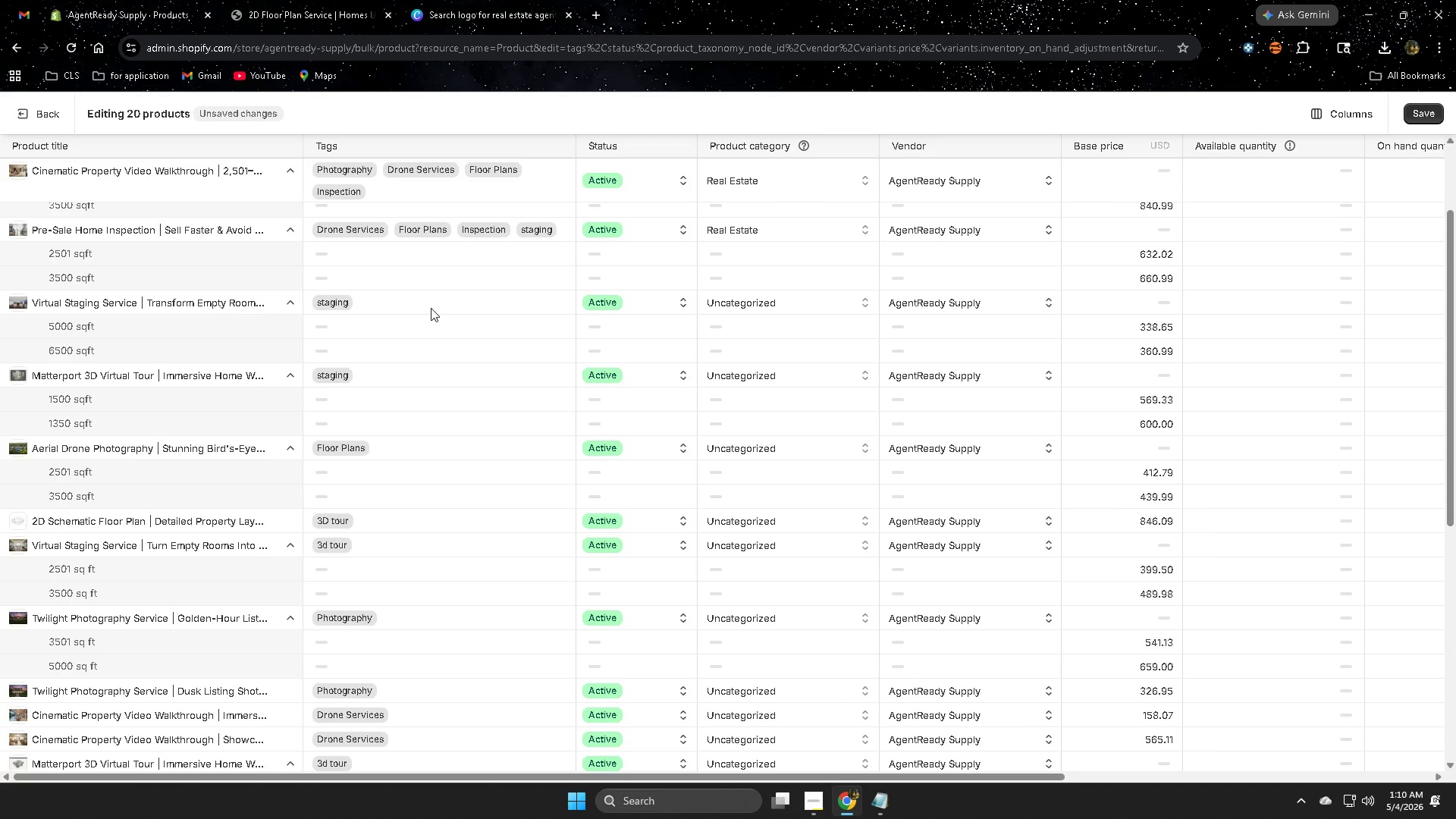 
left_click([431, 308])
 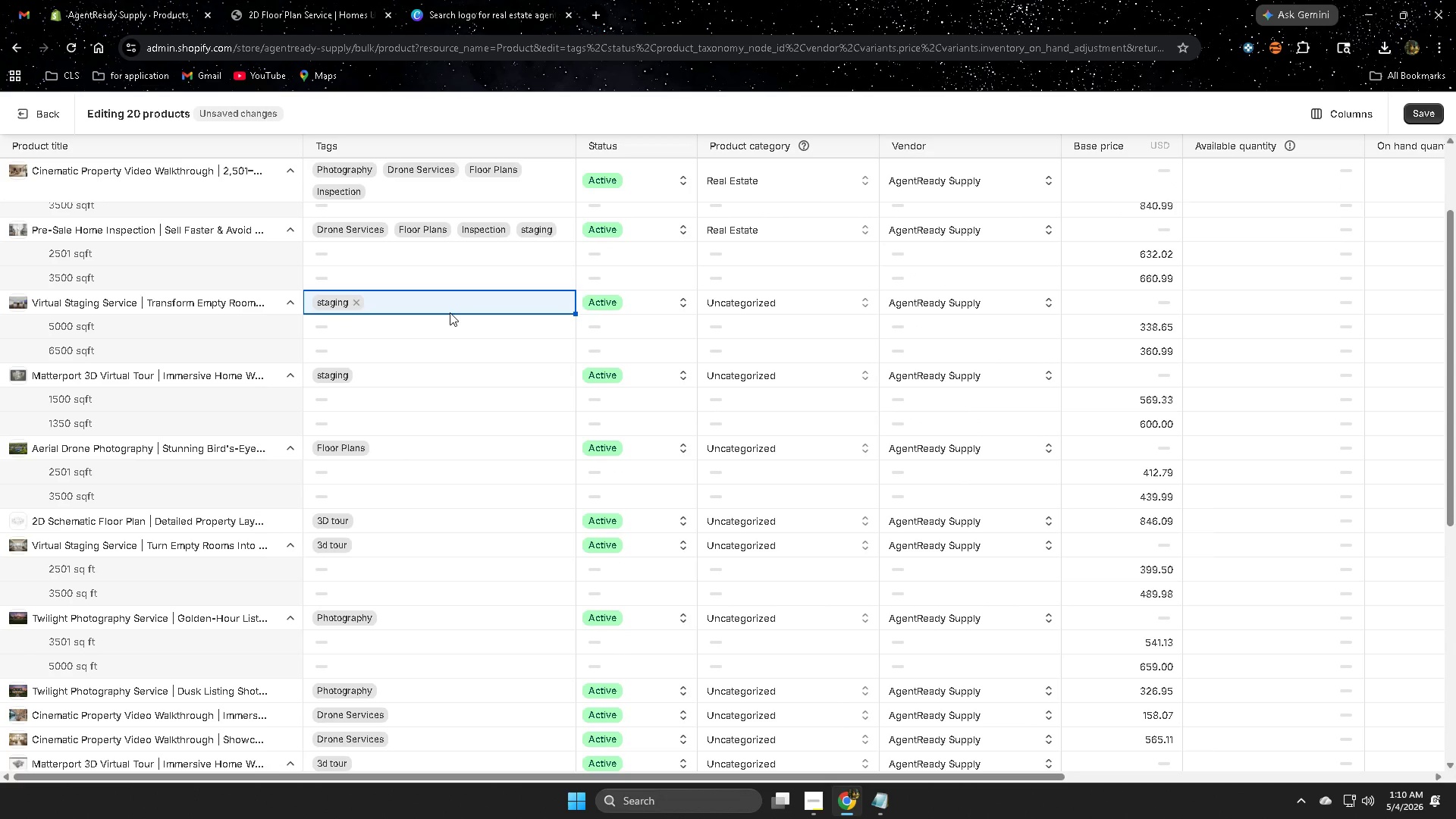 
left_click([450, 303])
 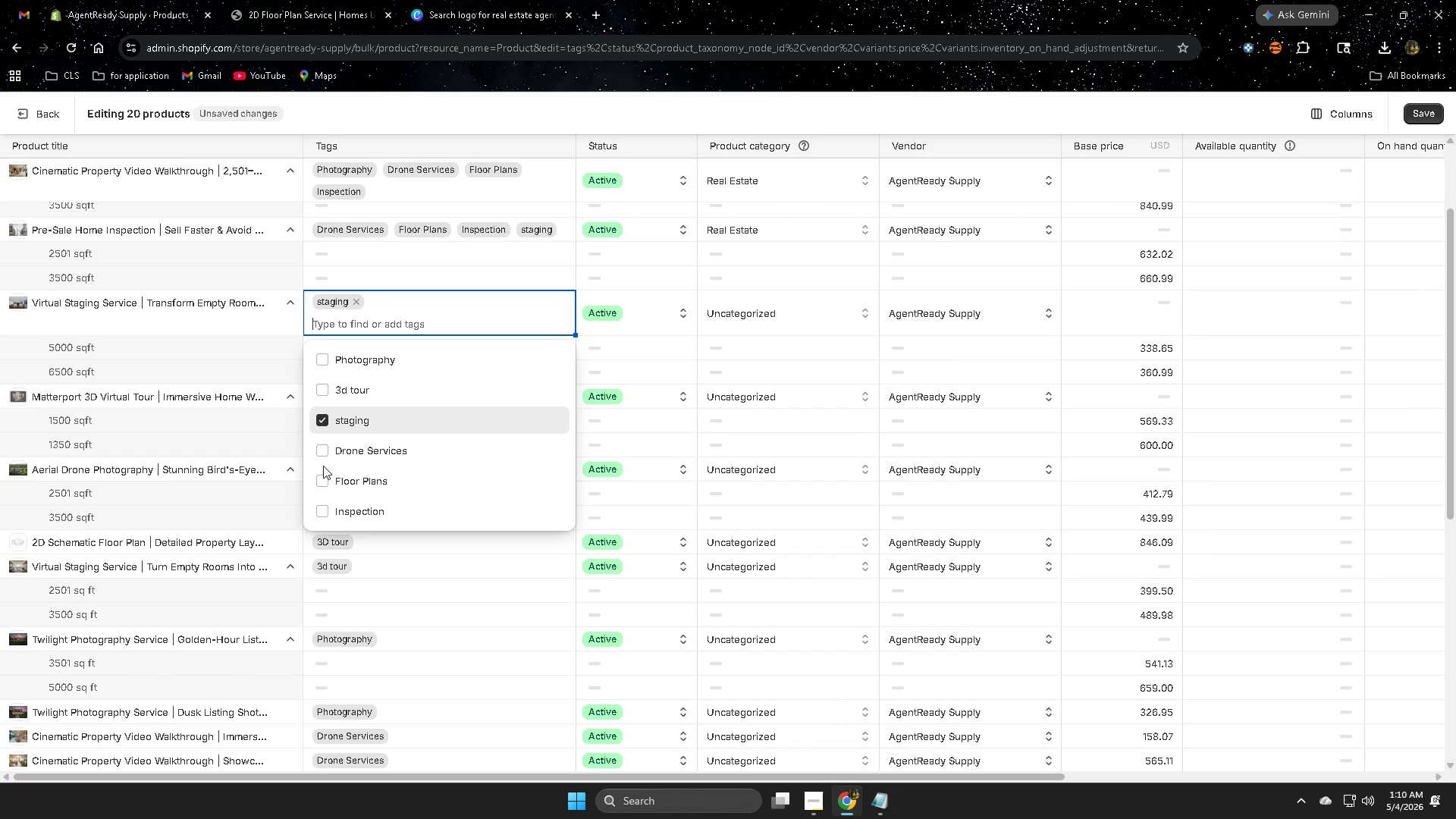 
left_click_drag(start_coordinate=[322, 479], to_coordinate=[322, 484])
 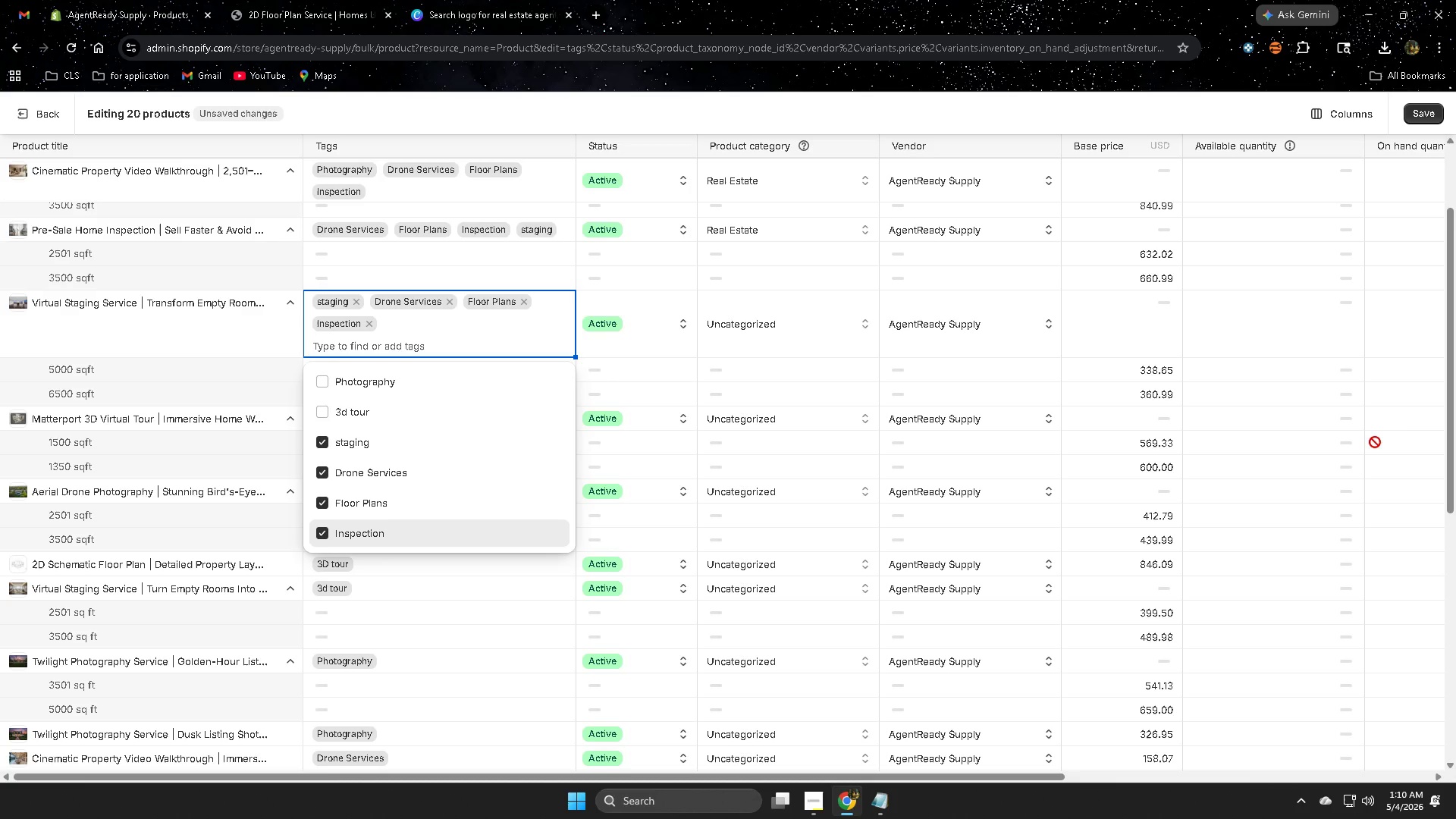 
left_click([1407, 442])
 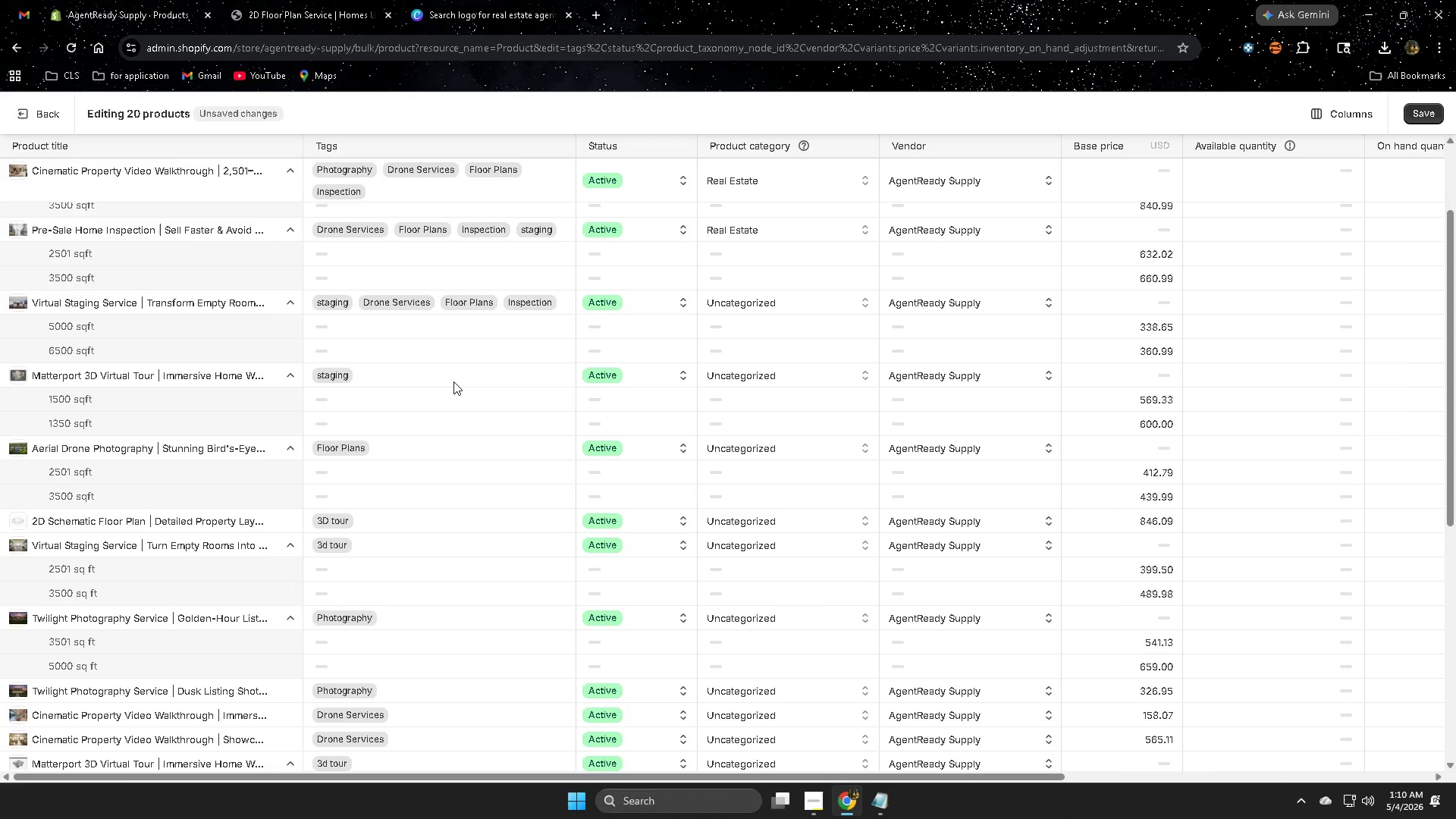 
left_click([453, 381])
 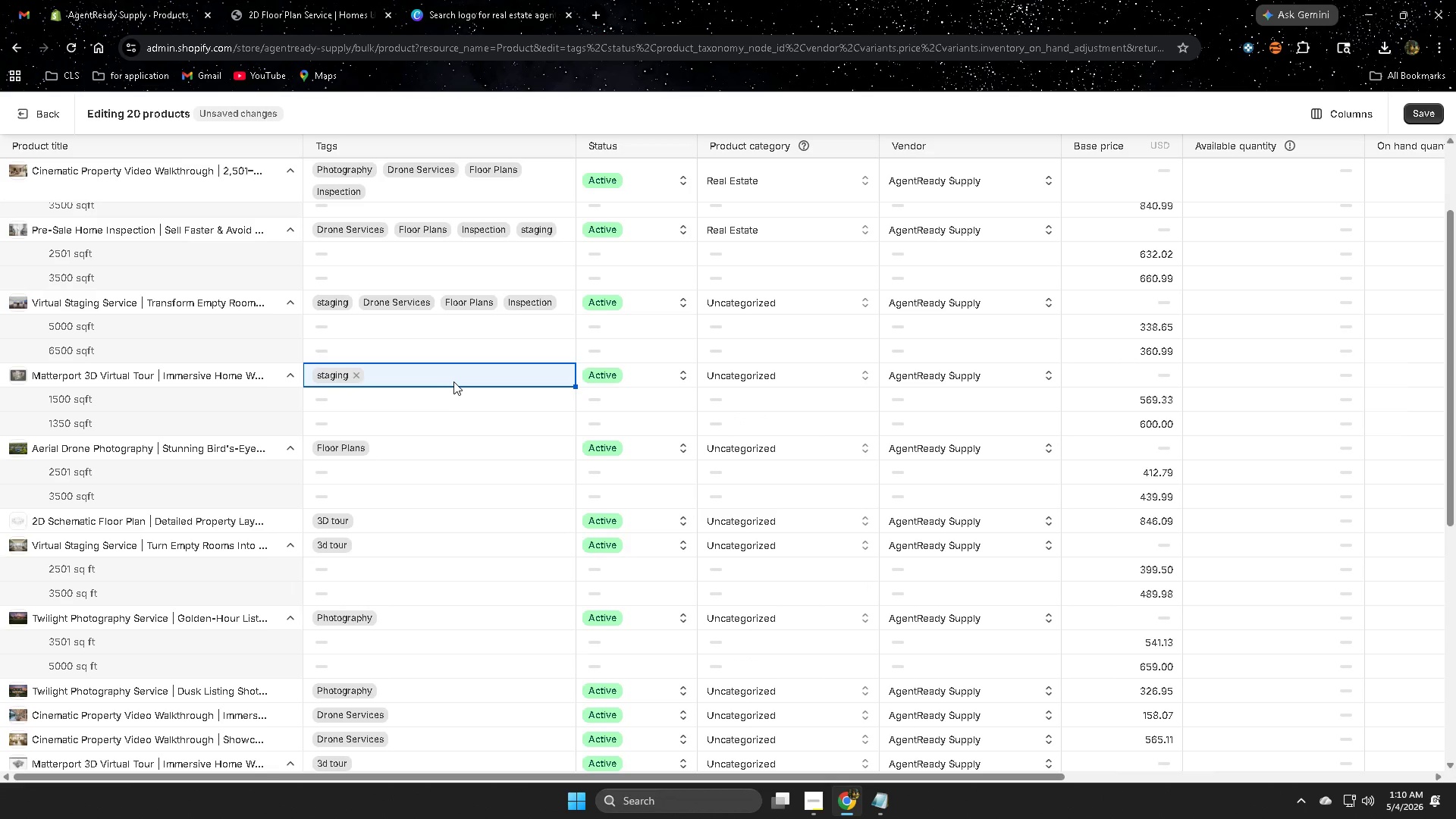 
left_click([453, 381])
 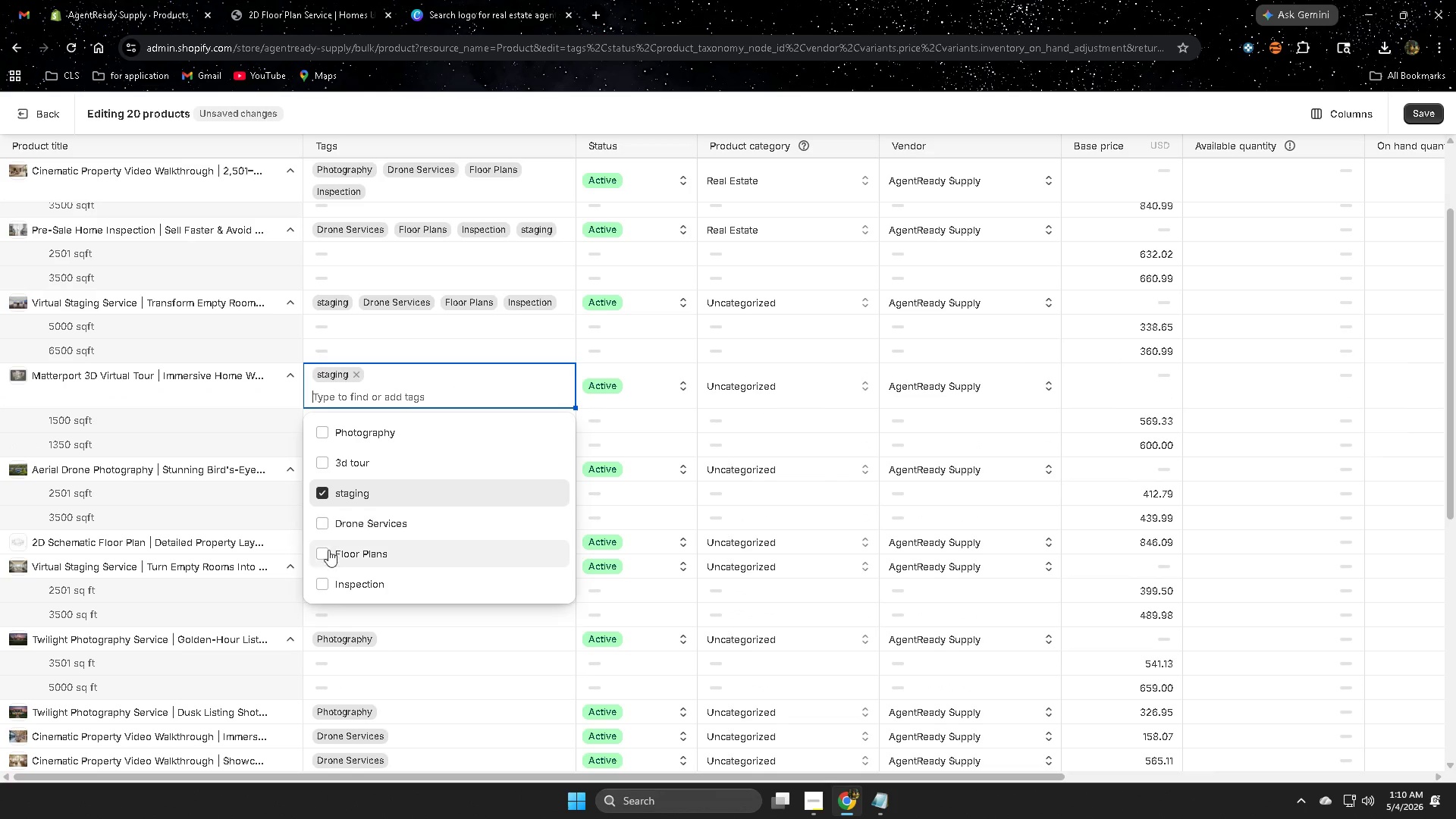 
left_click([322, 527])
 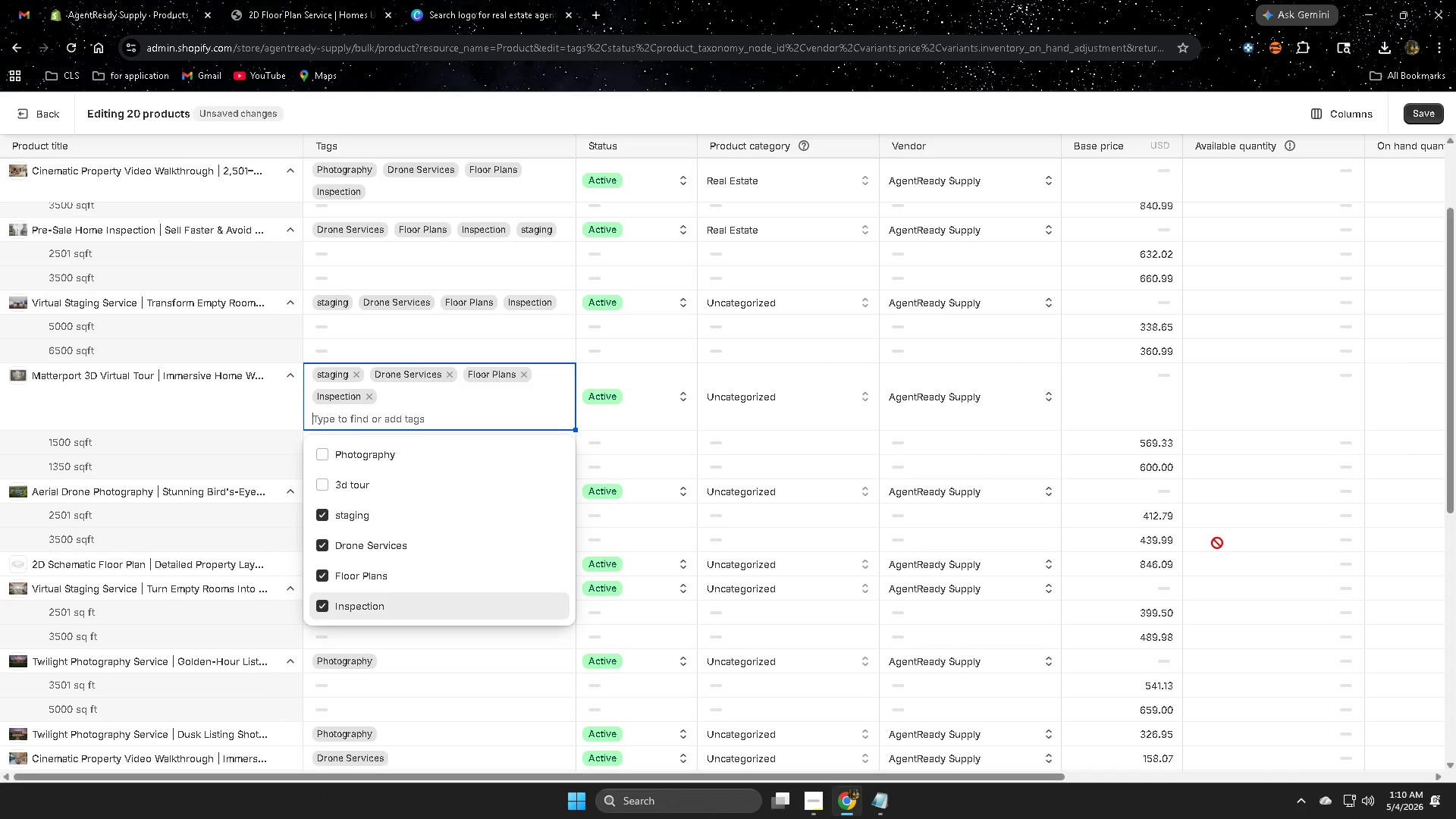 
left_click([1376, 523])
 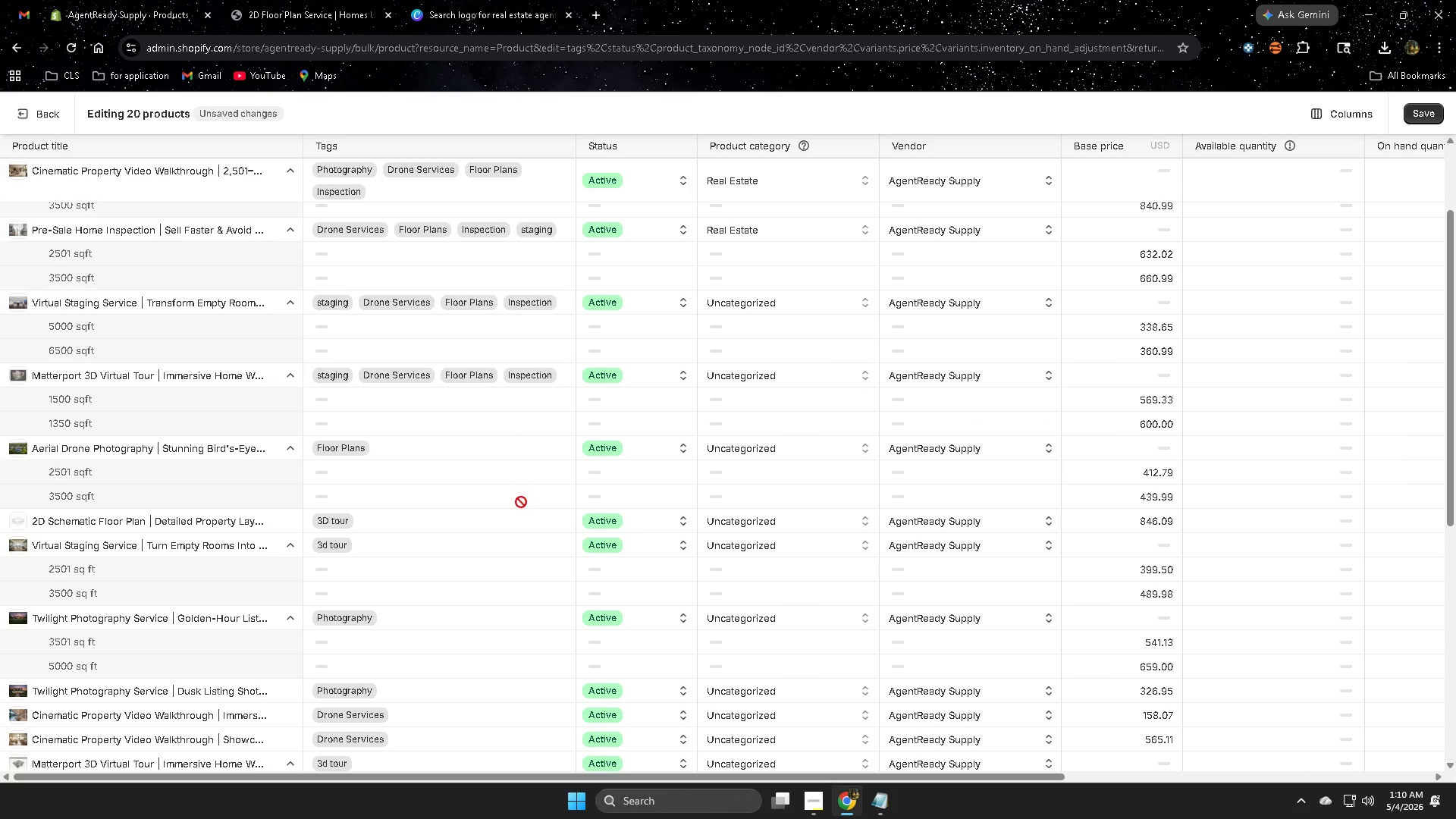 
scroll: coordinate [488, 494], scroll_direction: down, amount: 1.0
 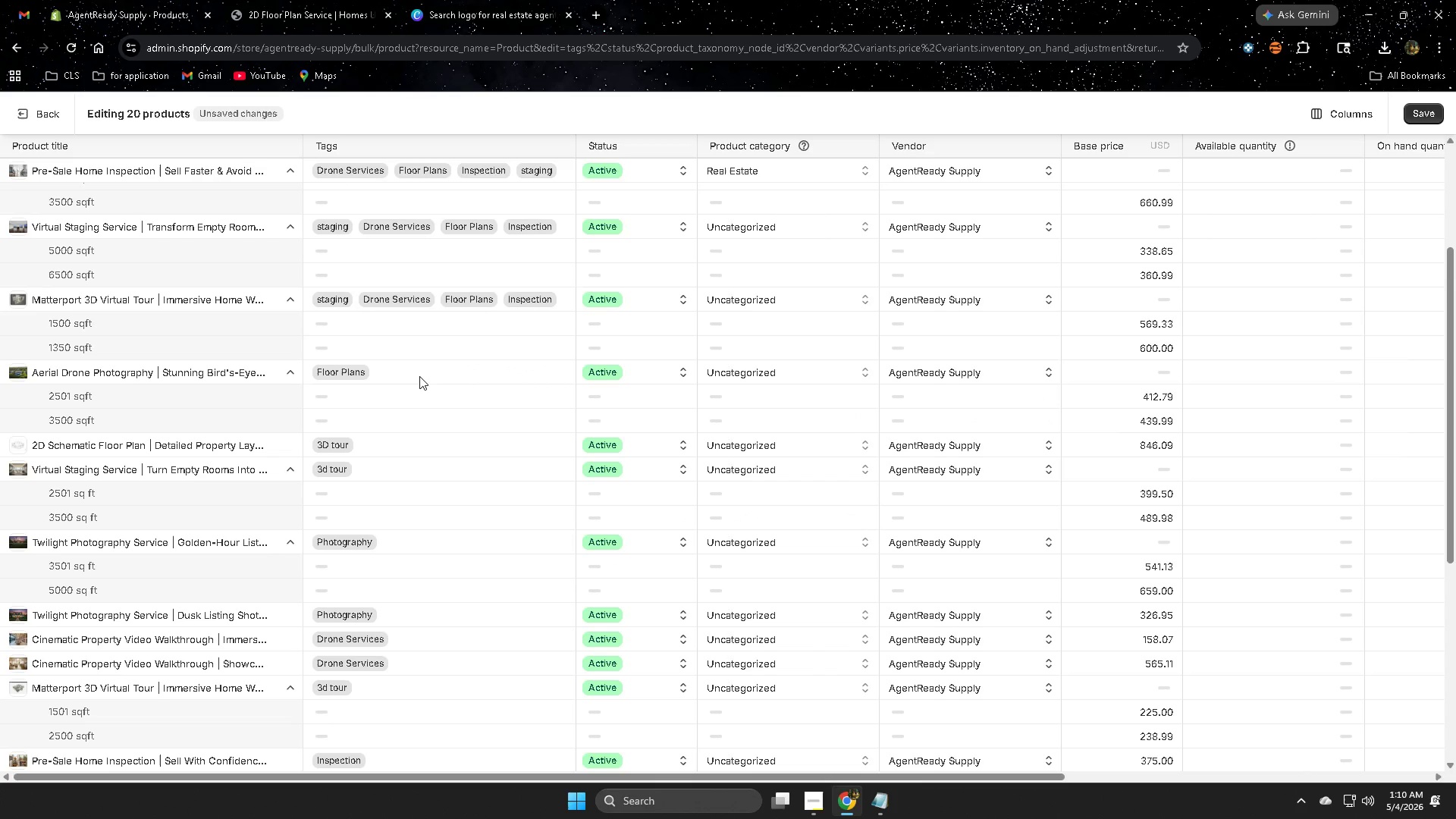 
left_click([419, 376])
 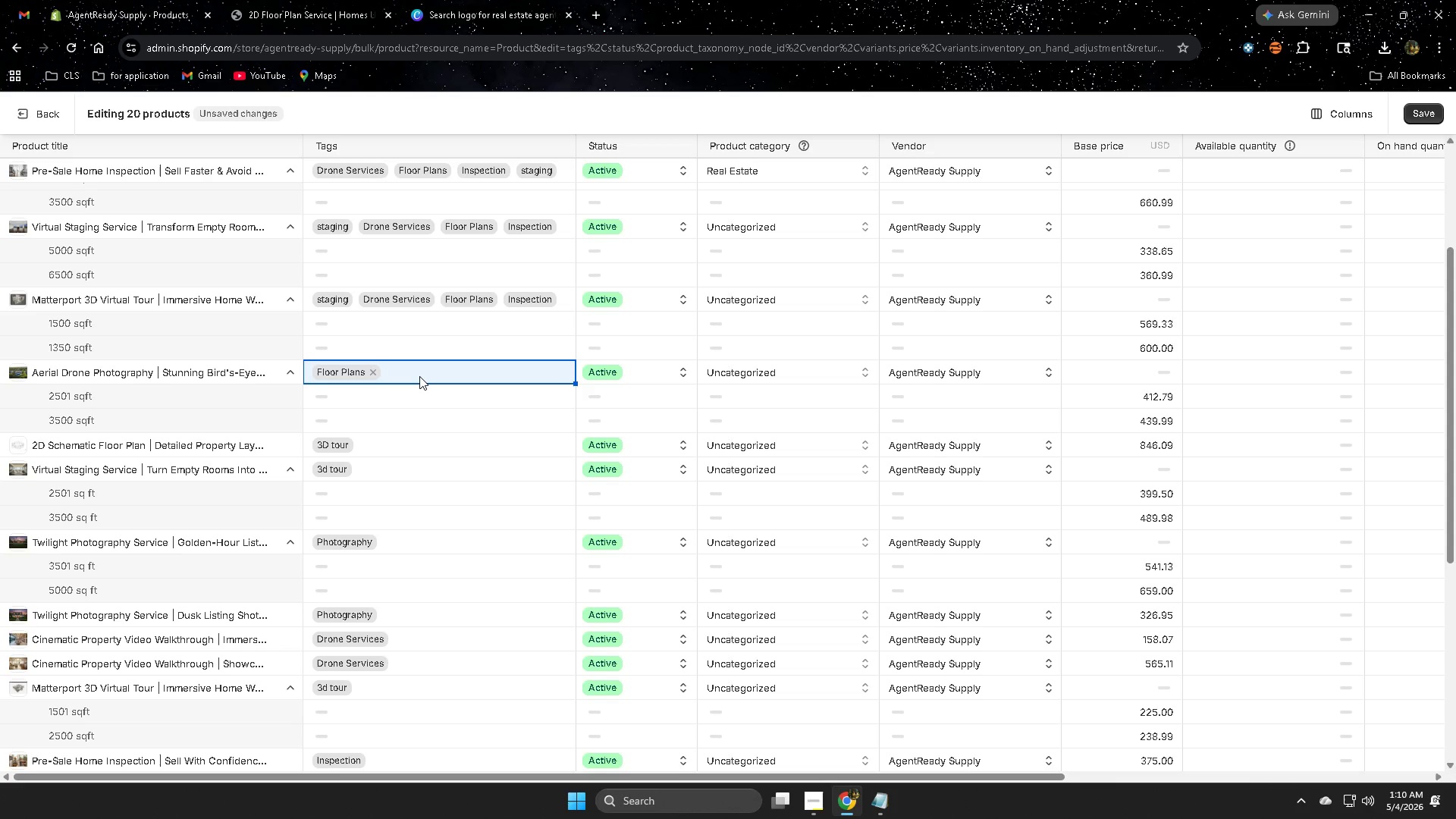 
left_click([419, 376])
 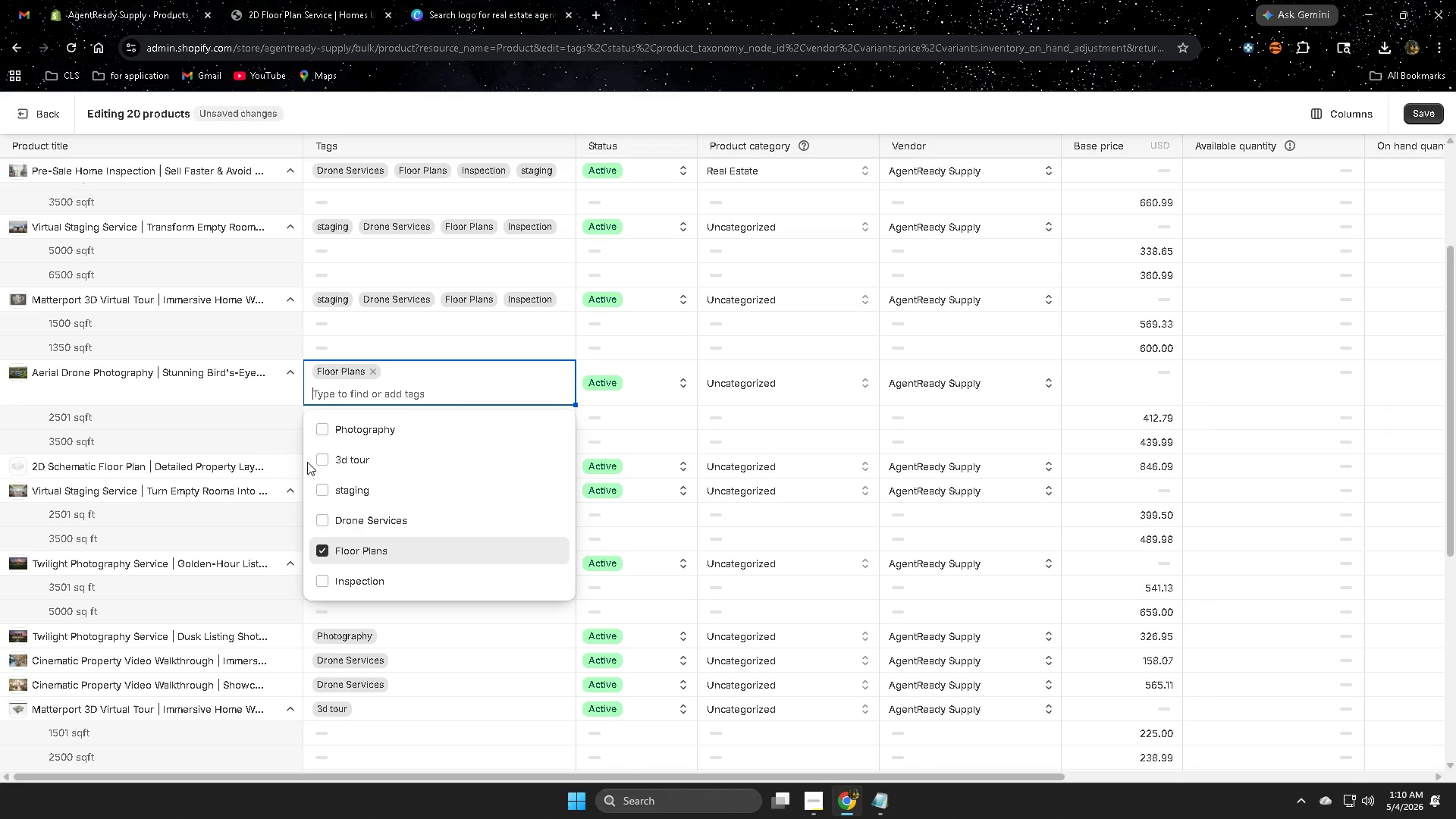 
wait(5.14)
 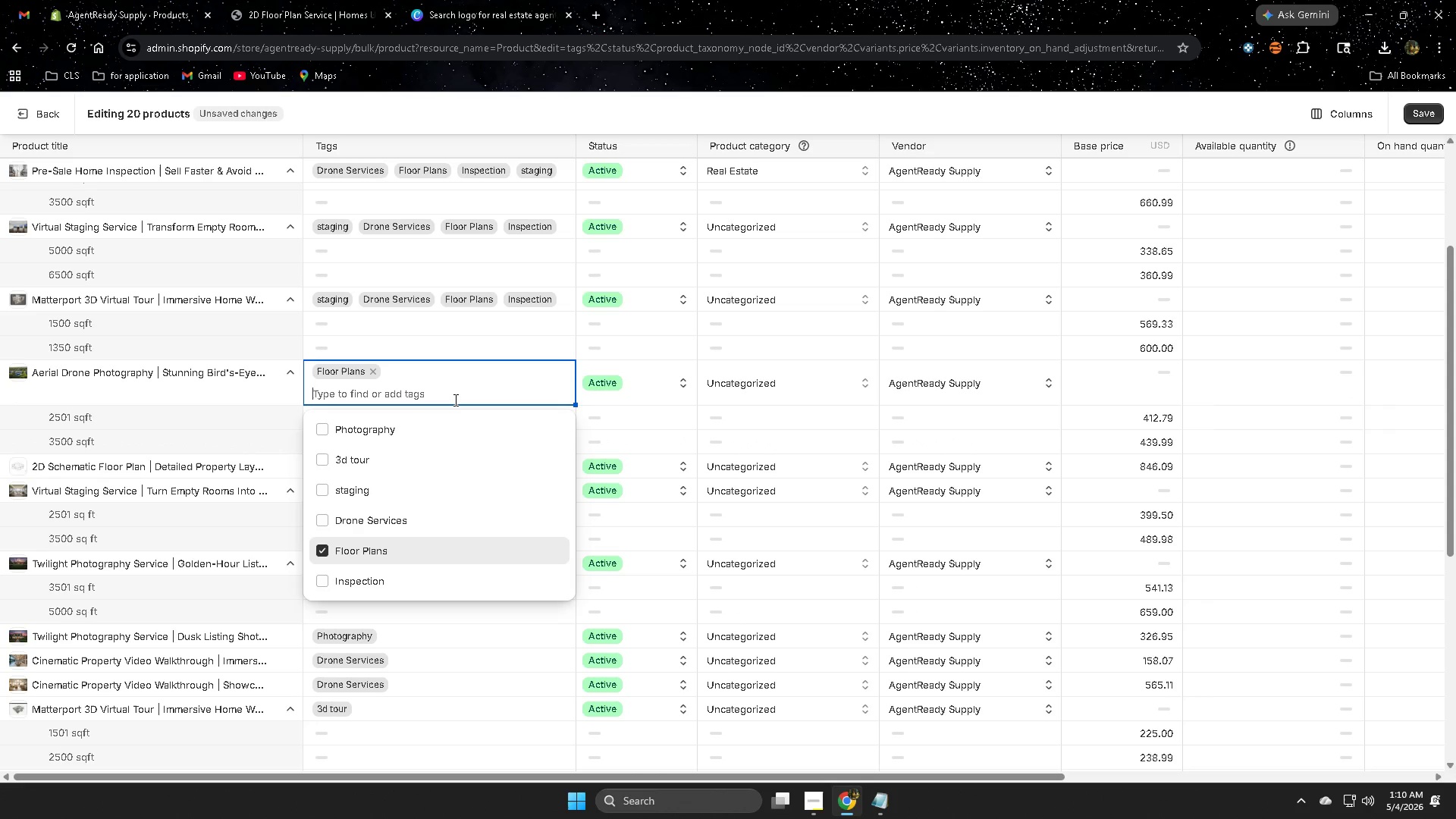 
left_click([318, 580])
 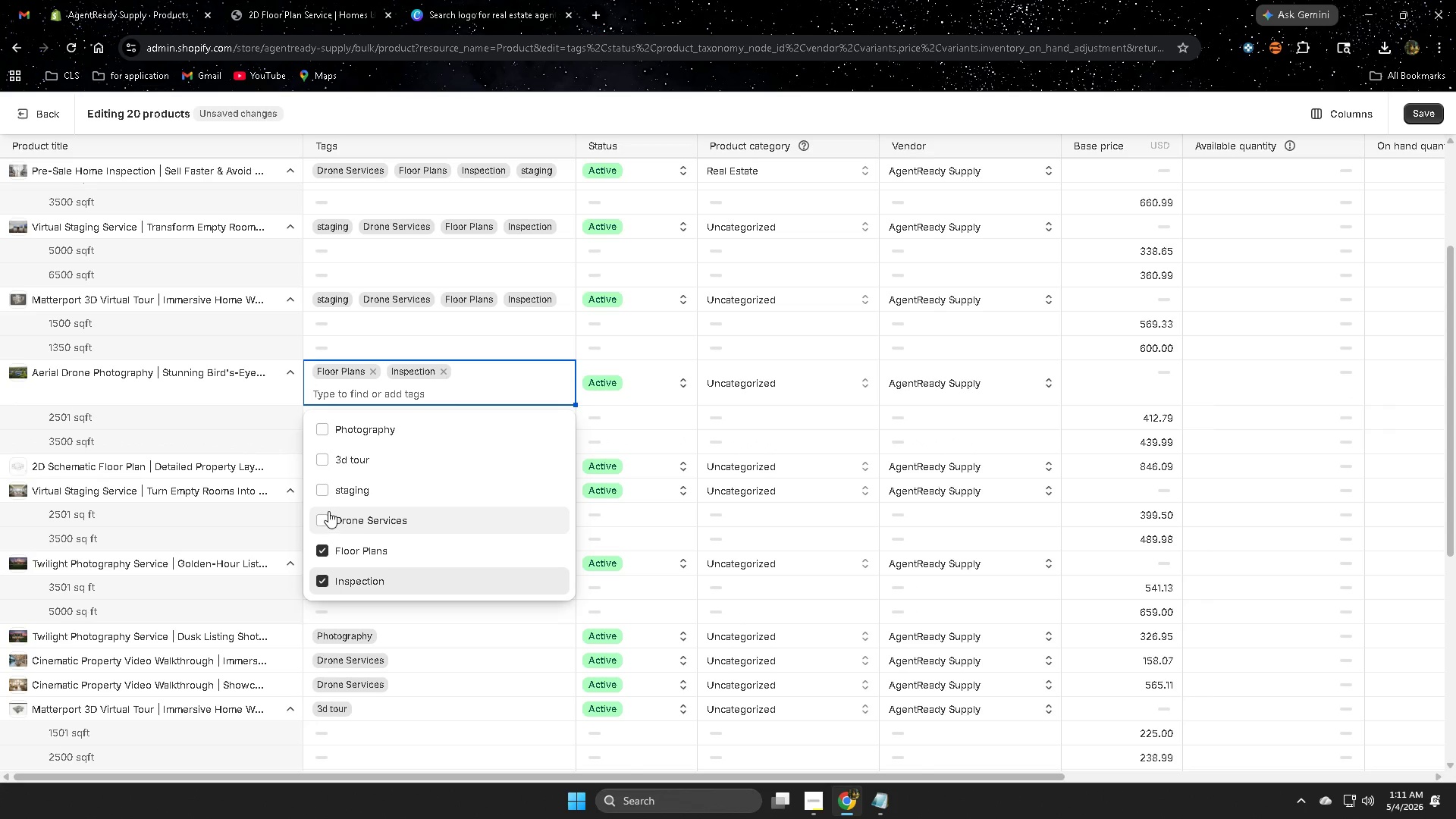 
left_click([319, 522])
 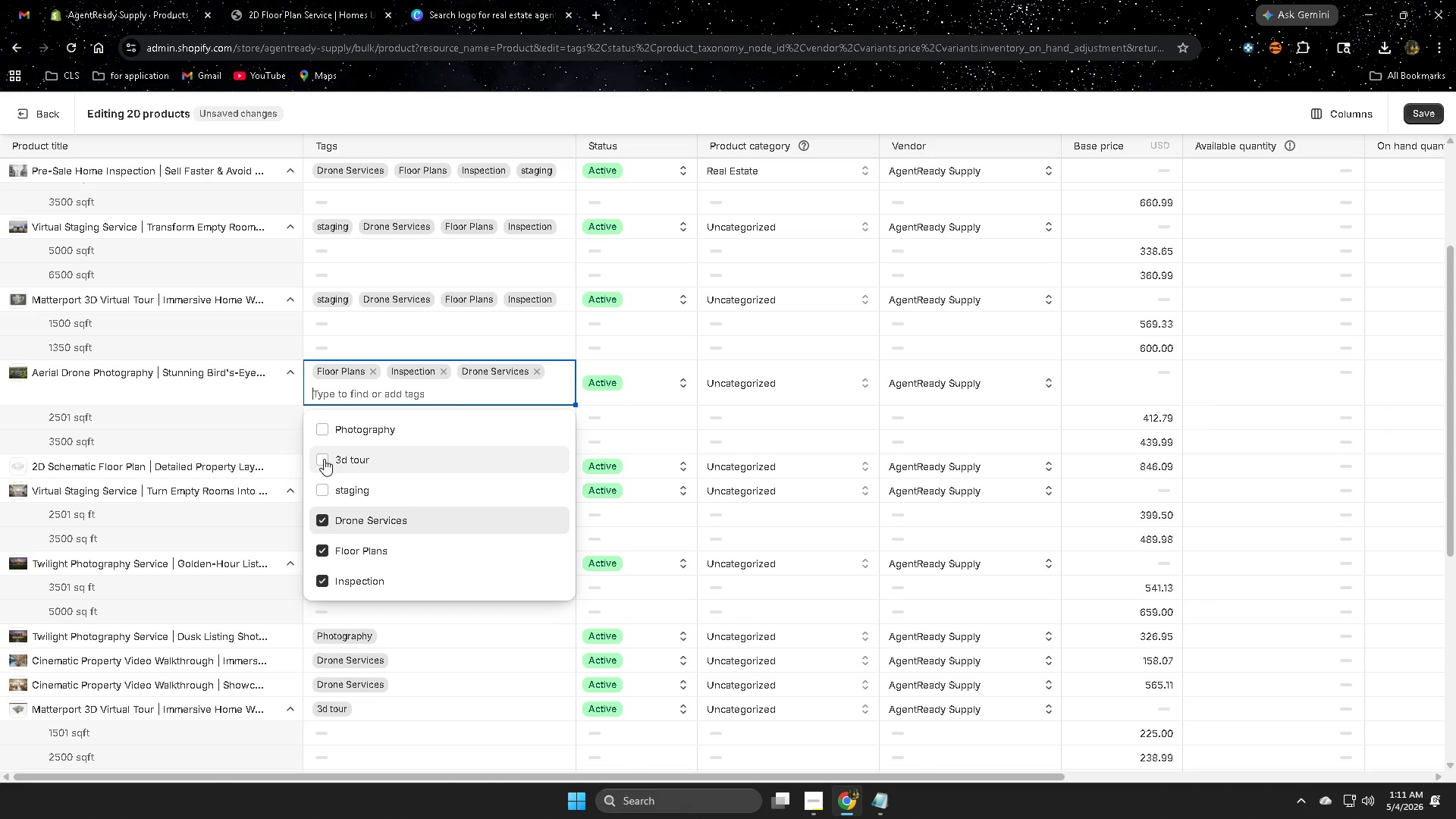 
left_click([324, 459])
 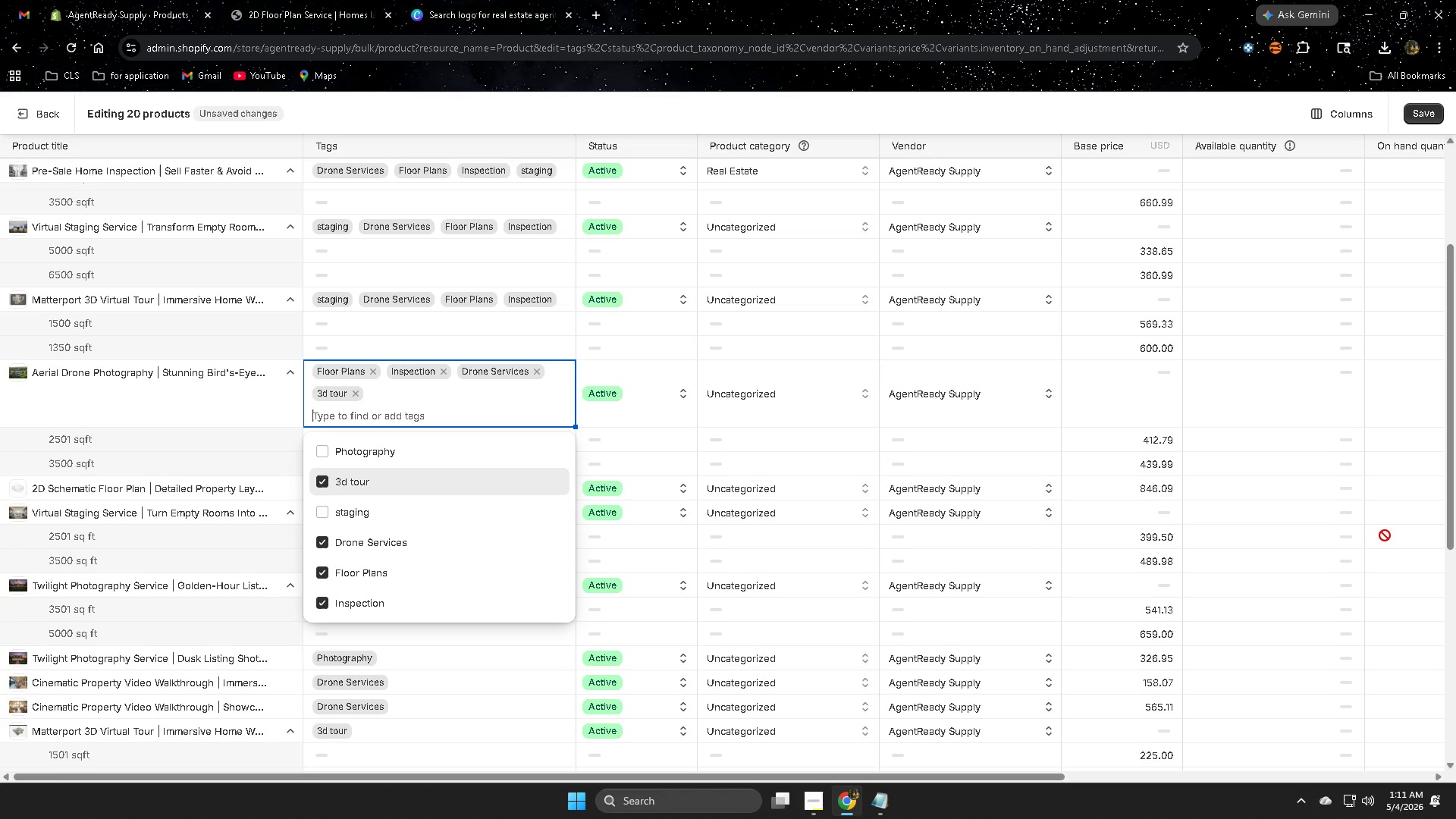 
left_click([1407, 529])
 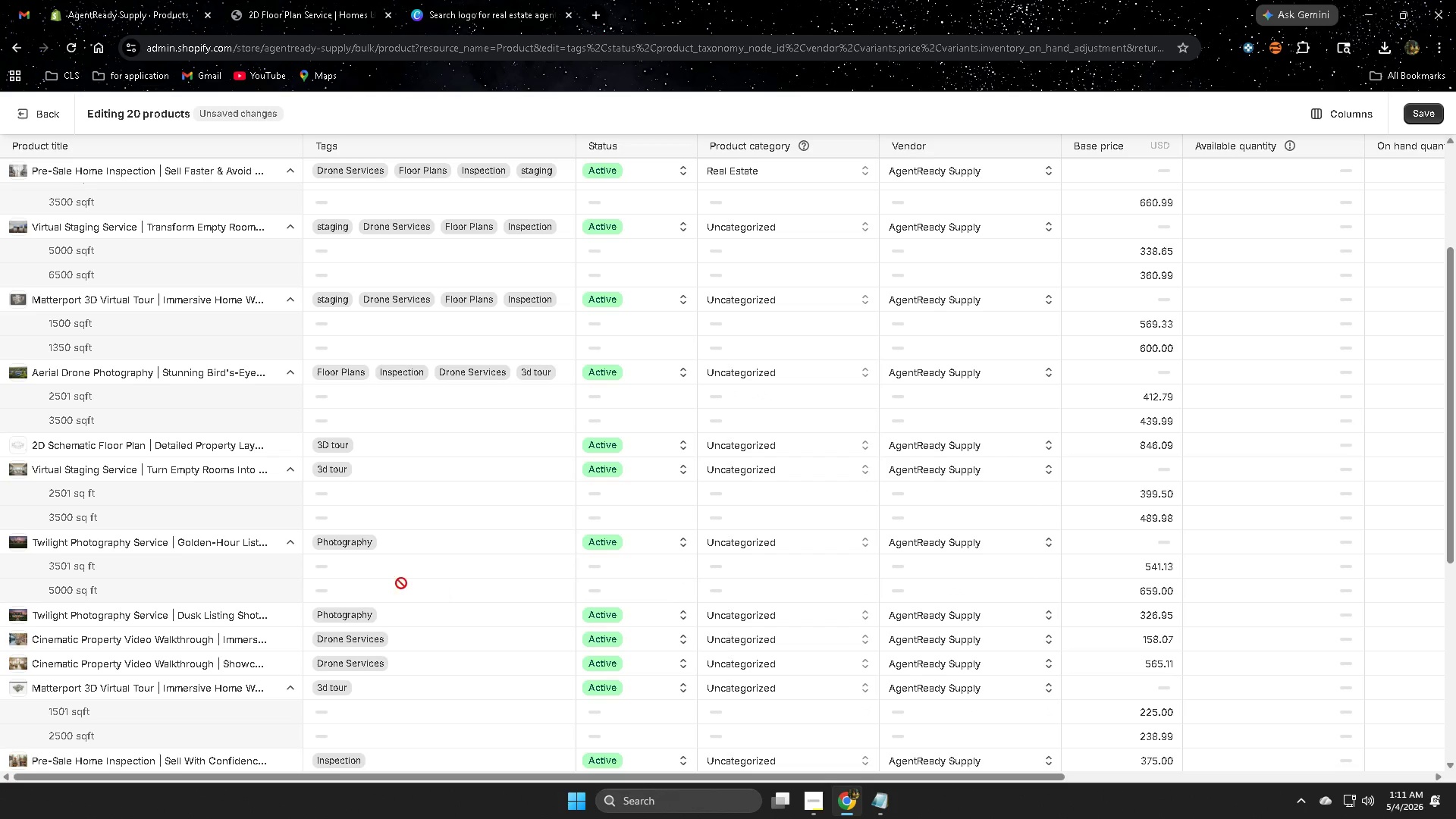 
scroll: coordinate [418, 573], scroll_direction: down, amount: 1.0
 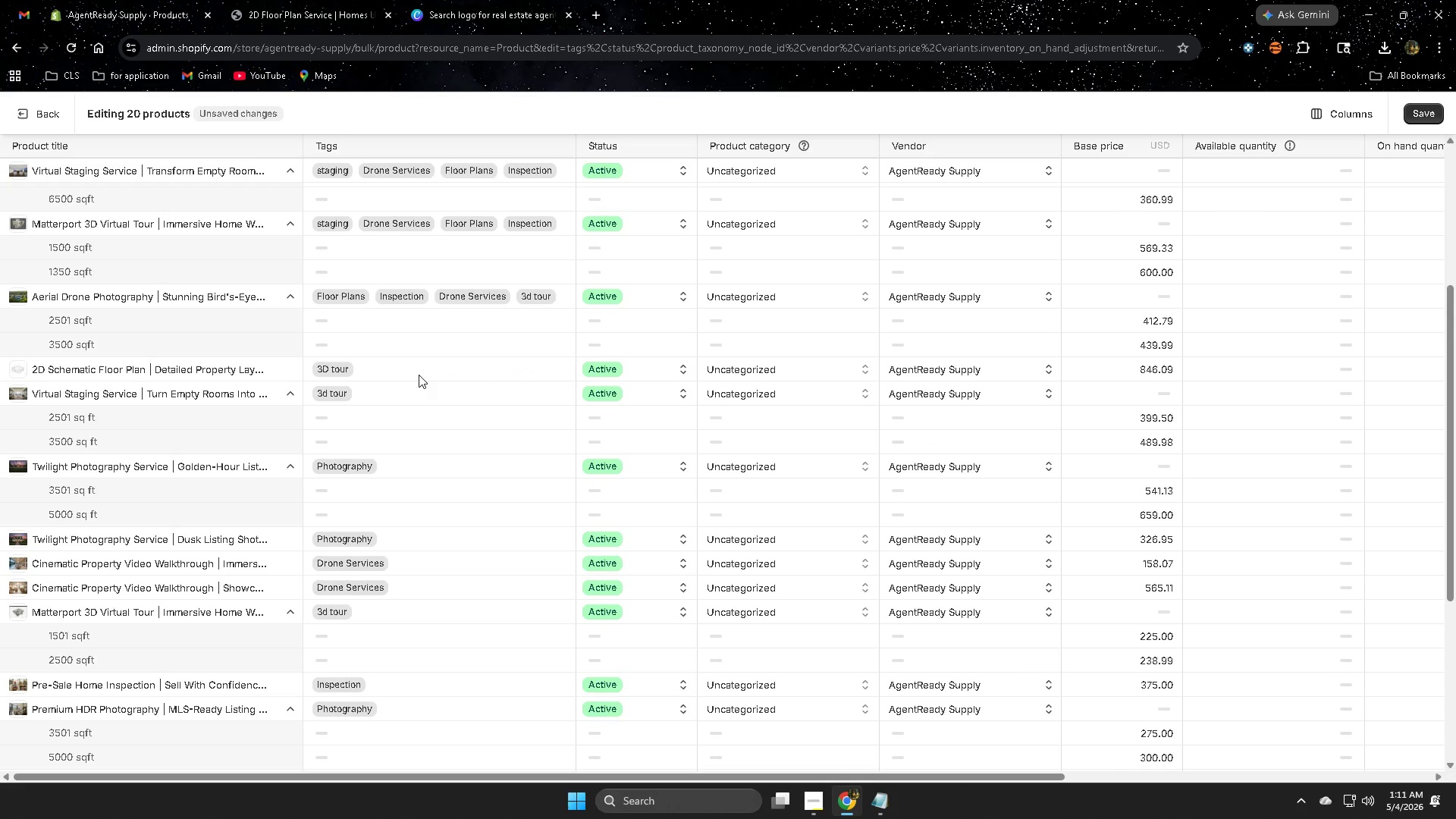 
left_click([419, 375])
 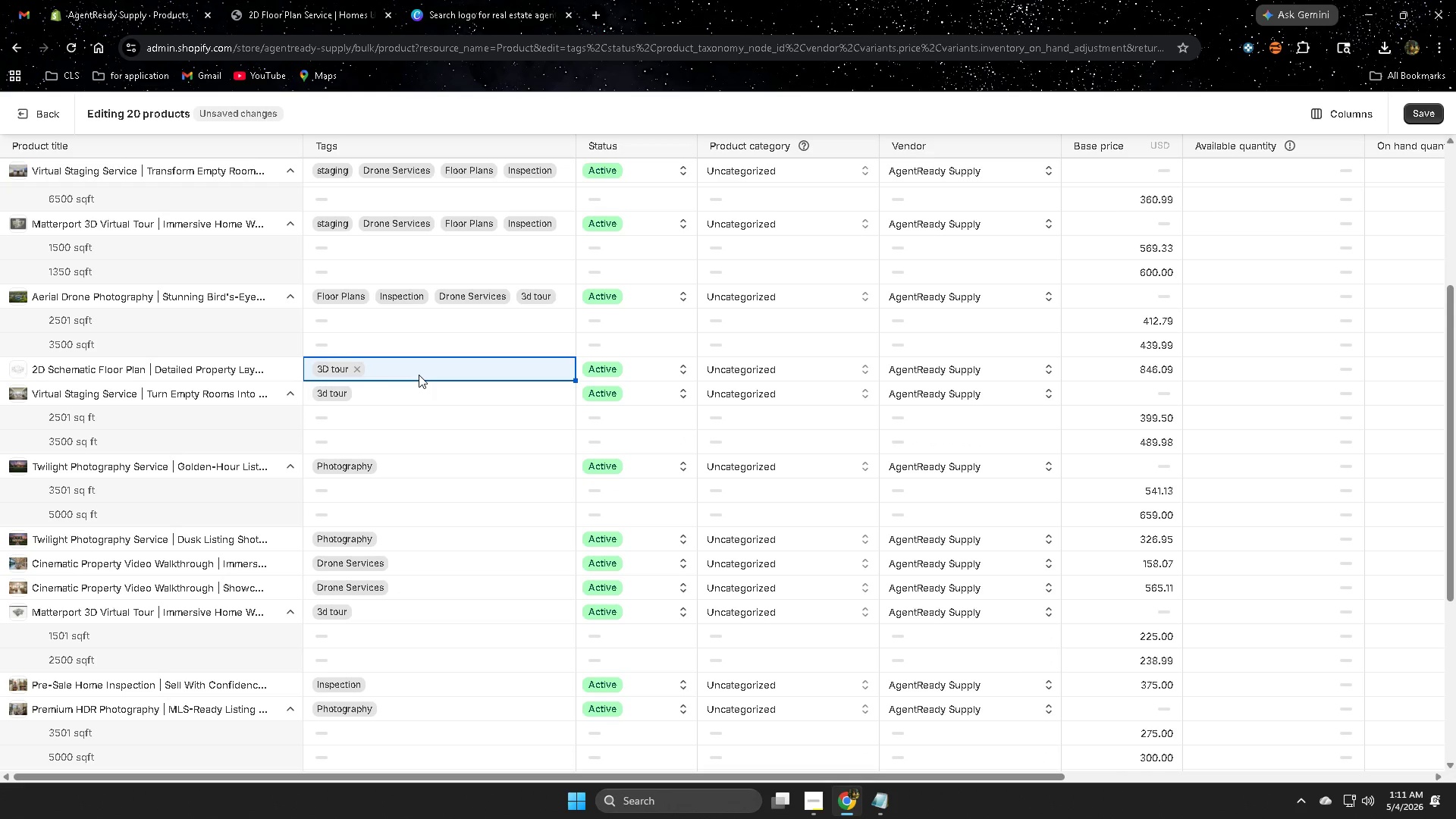 
left_click([419, 375])
 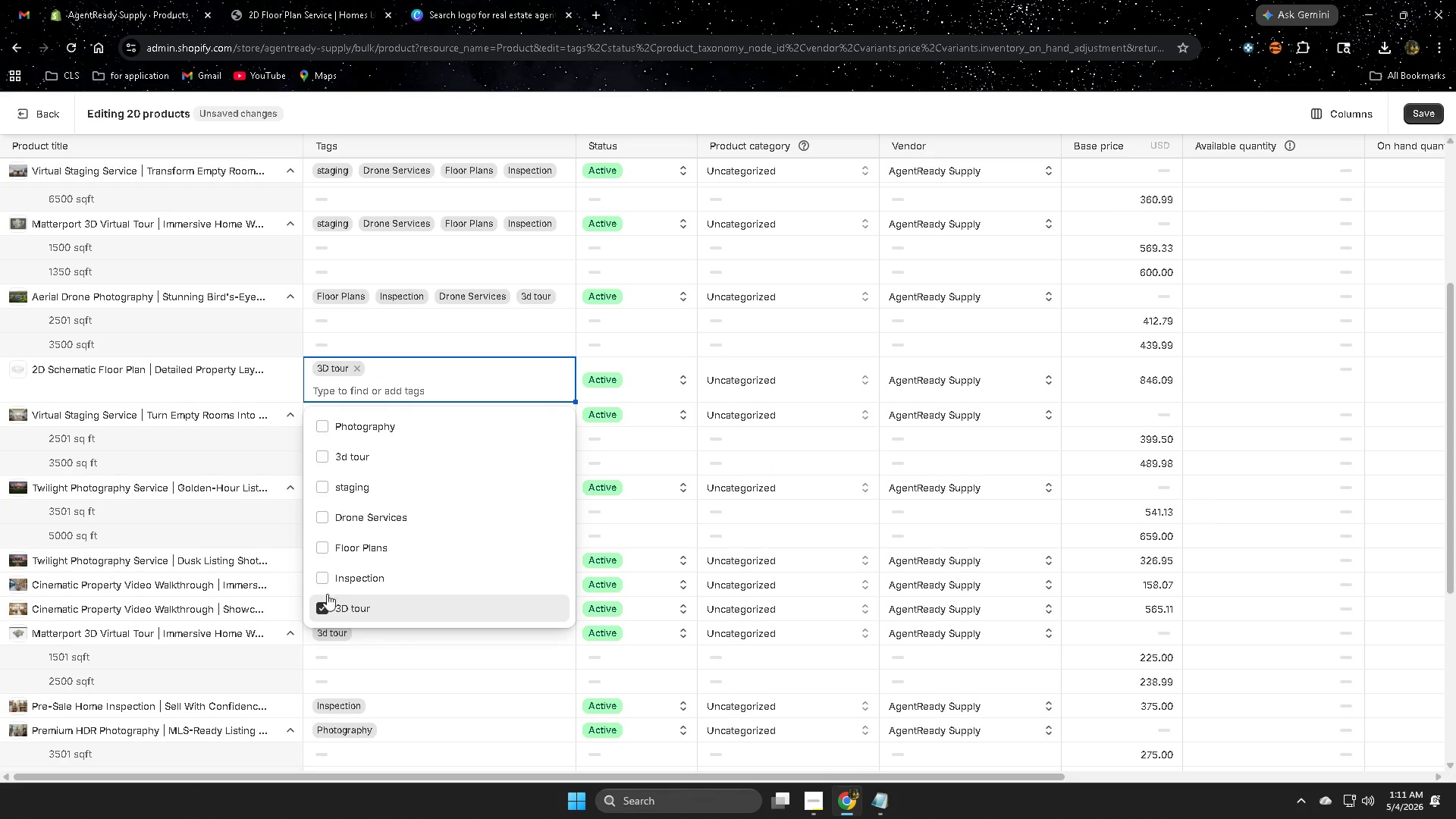 
left_click([322, 576])
 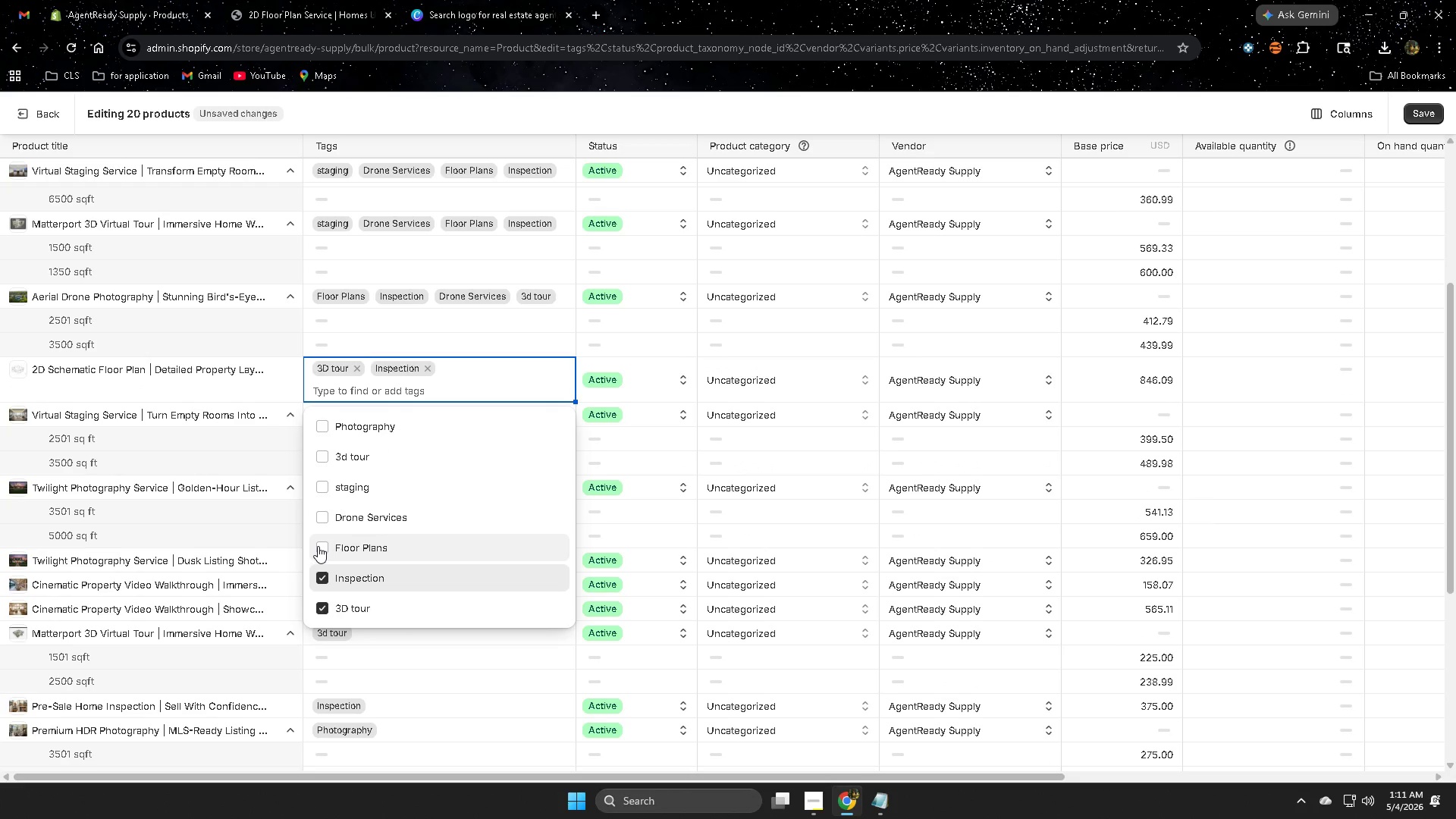 
left_click([318, 545])
 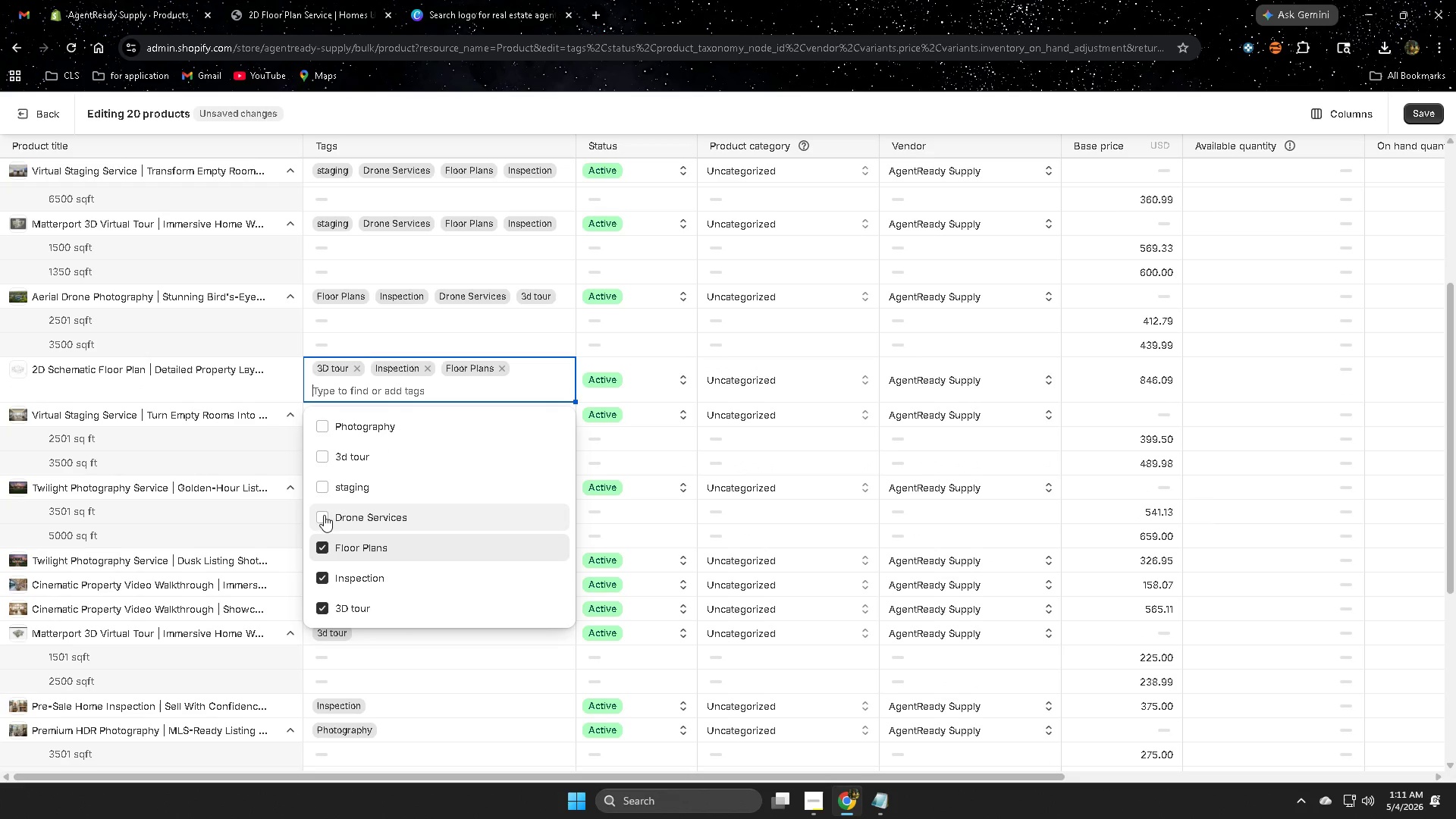 
left_click([324, 513])
 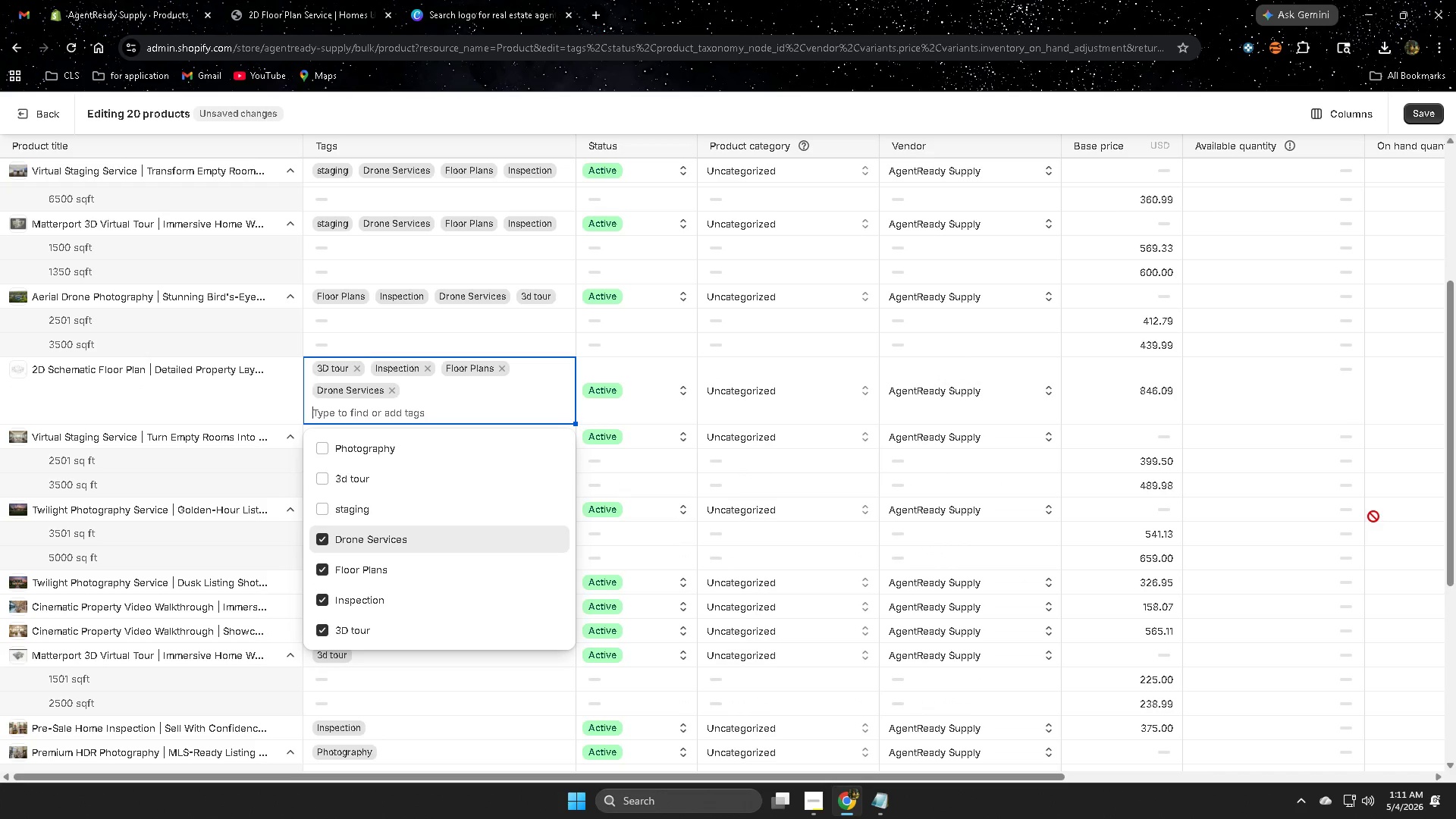 
left_click([1395, 523])
 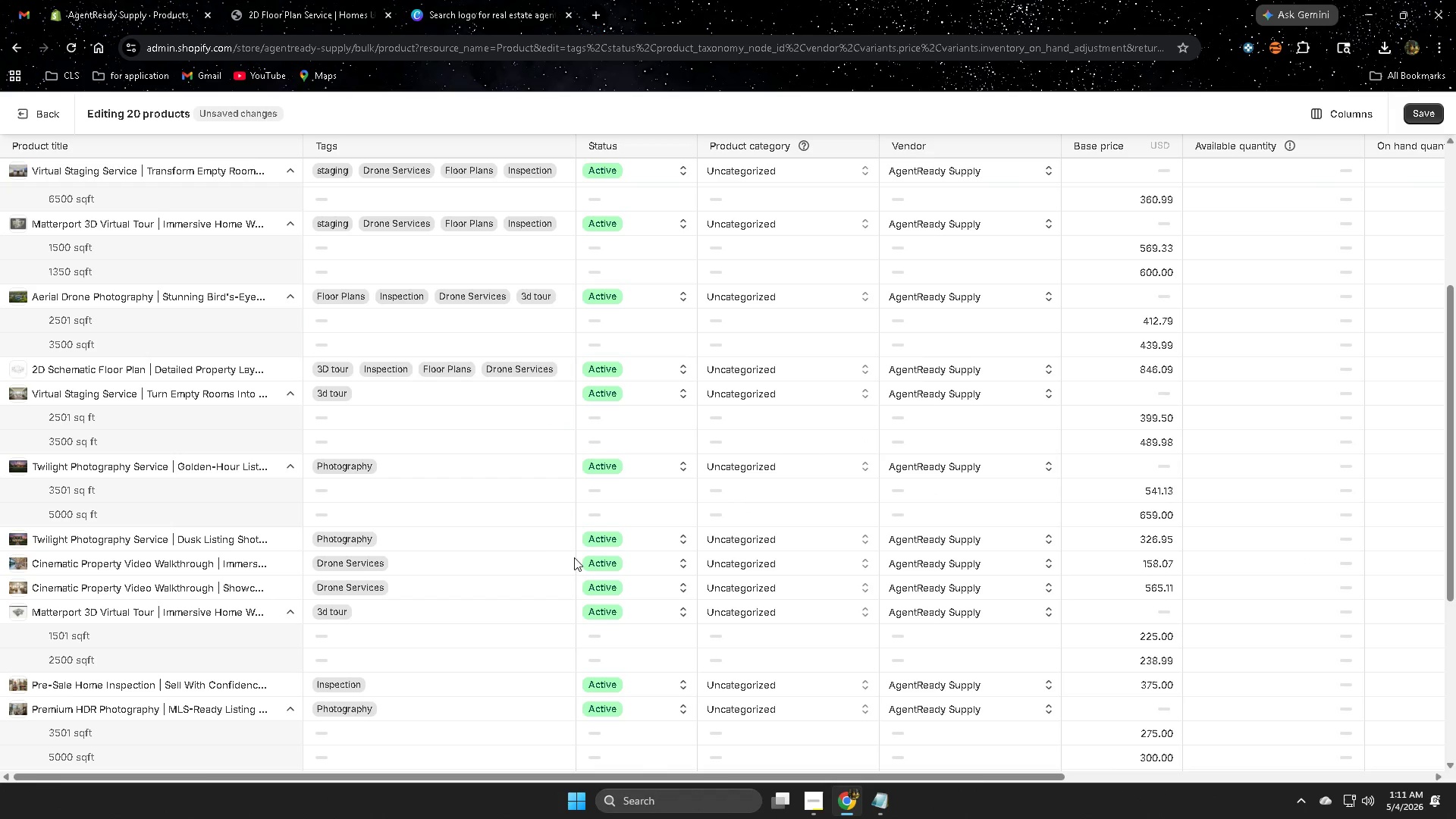 
scroll: coordinate [557, 548], scroll_direction: down, amount: 1.0
 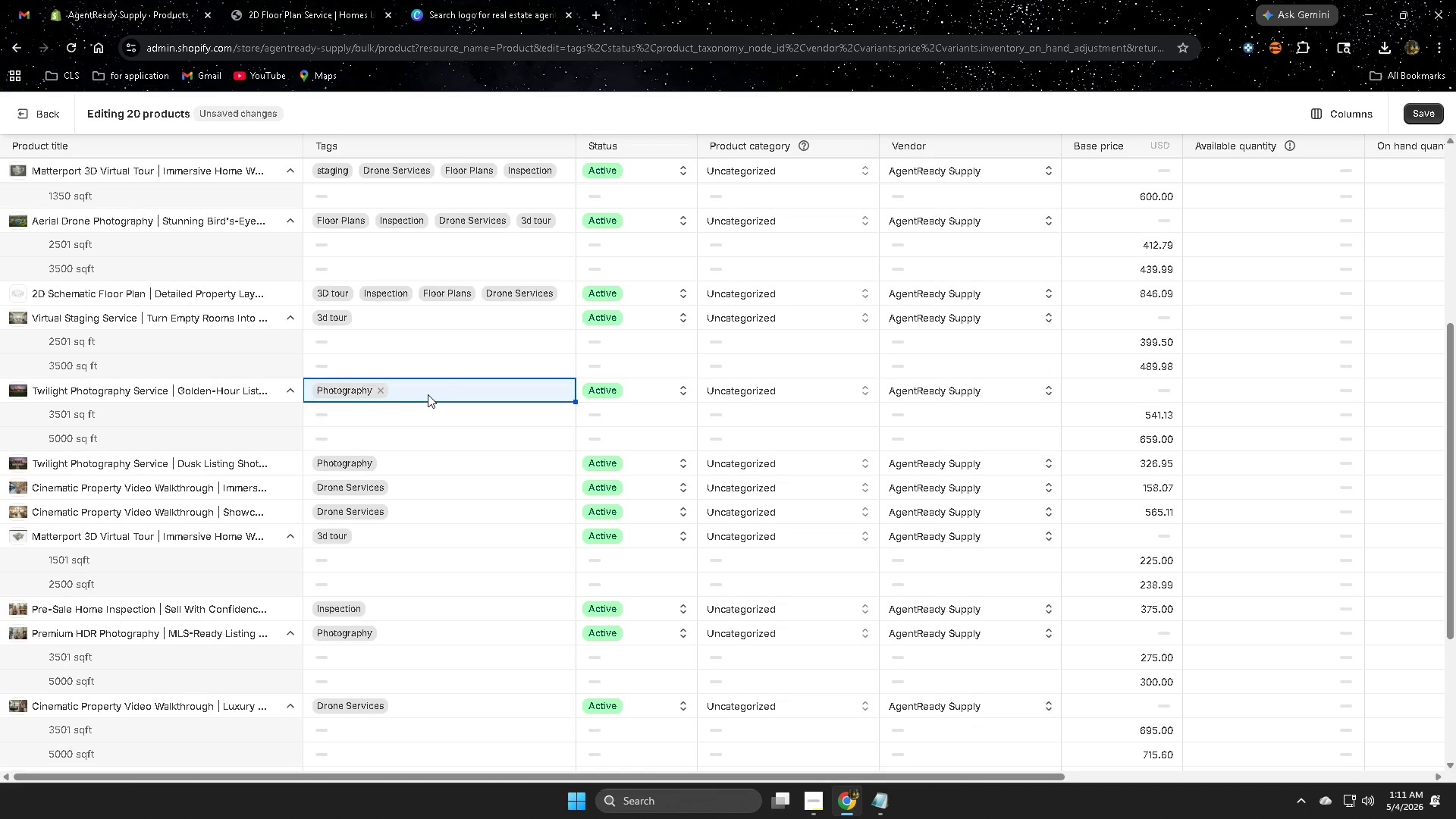 
left_click([428, 394])
 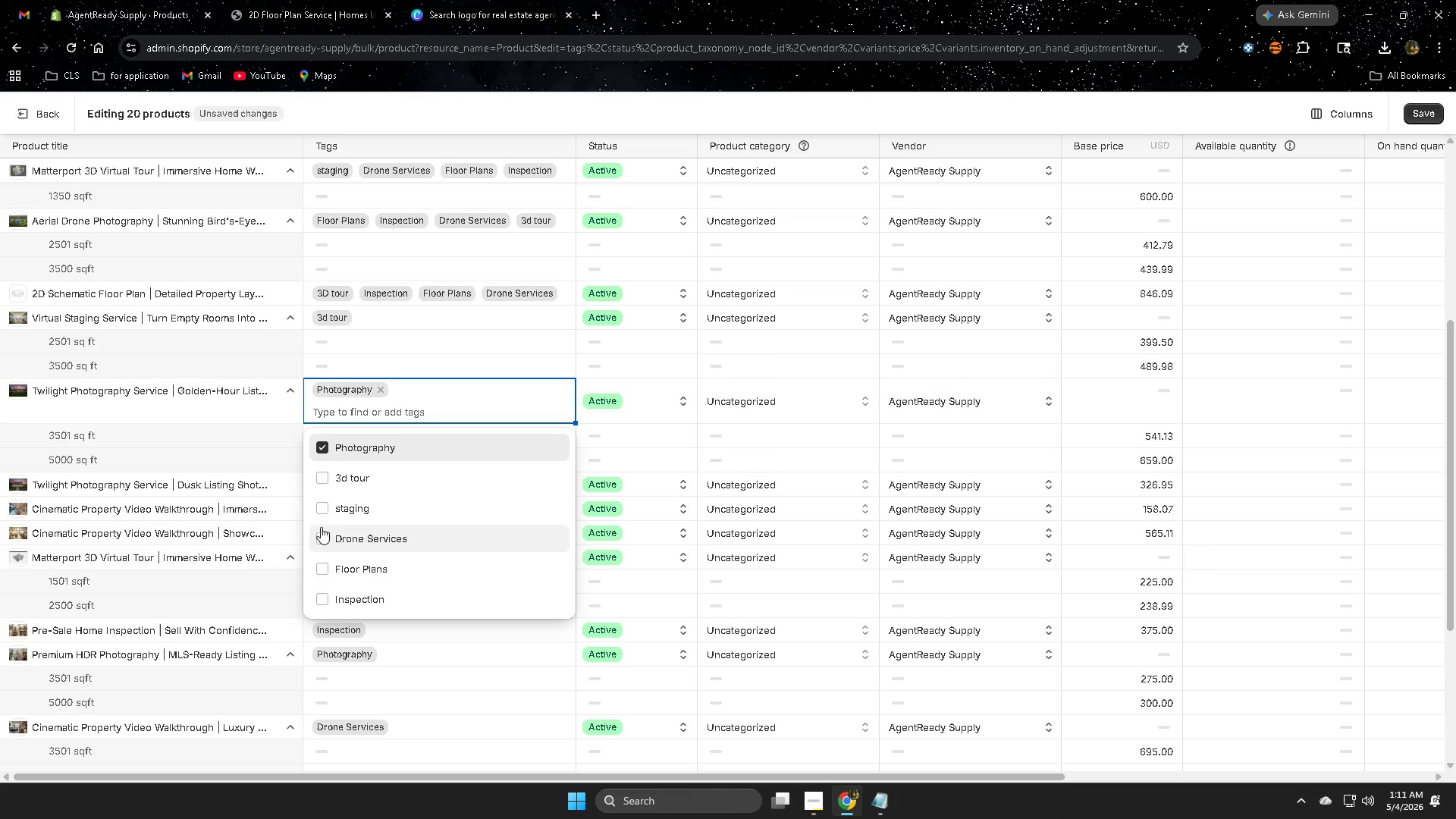 
left_click_drag(start_coordinate=[322, 538], to_coordinate=[322, 543])
 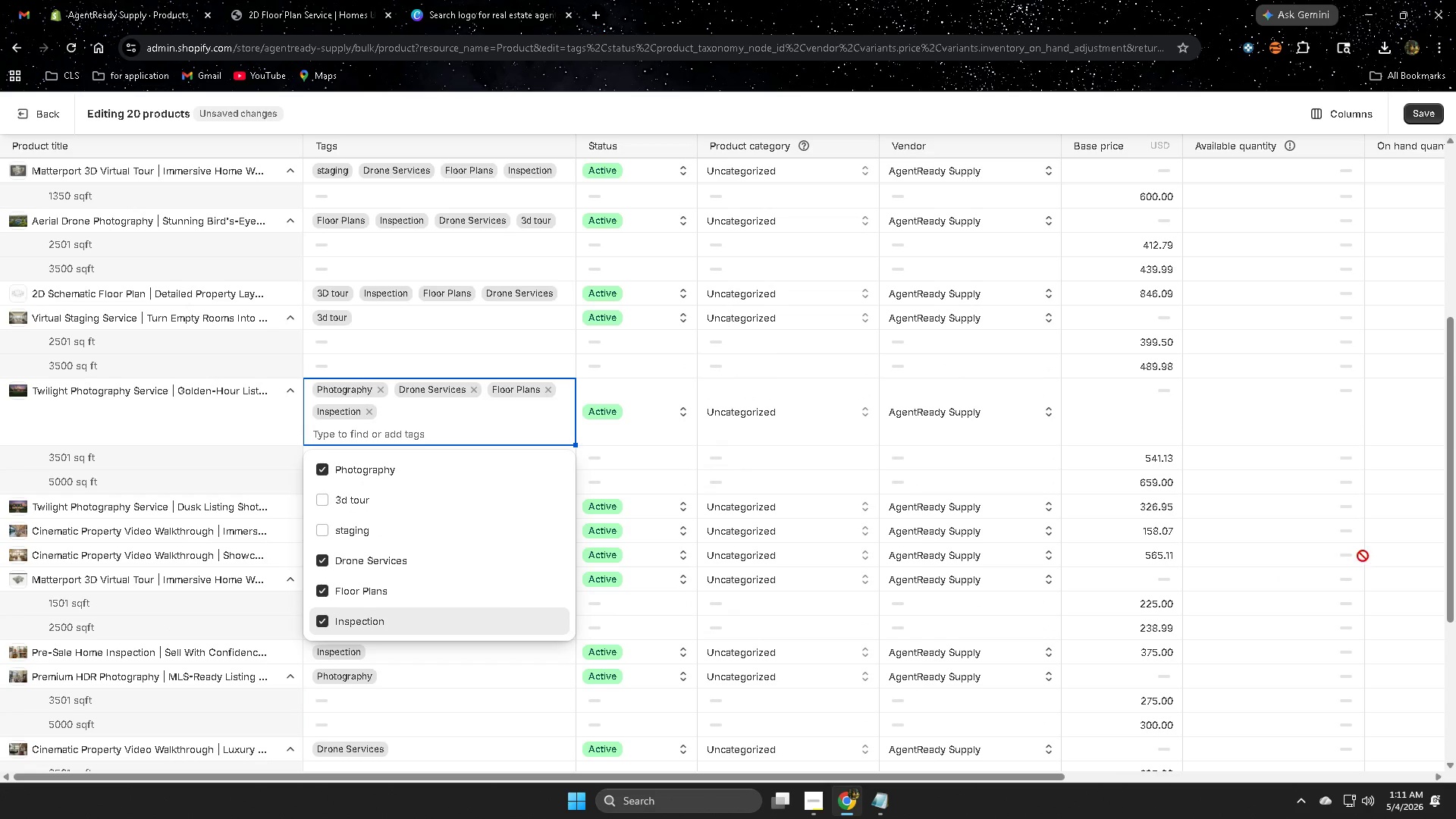 
left_click([1376, 558])
 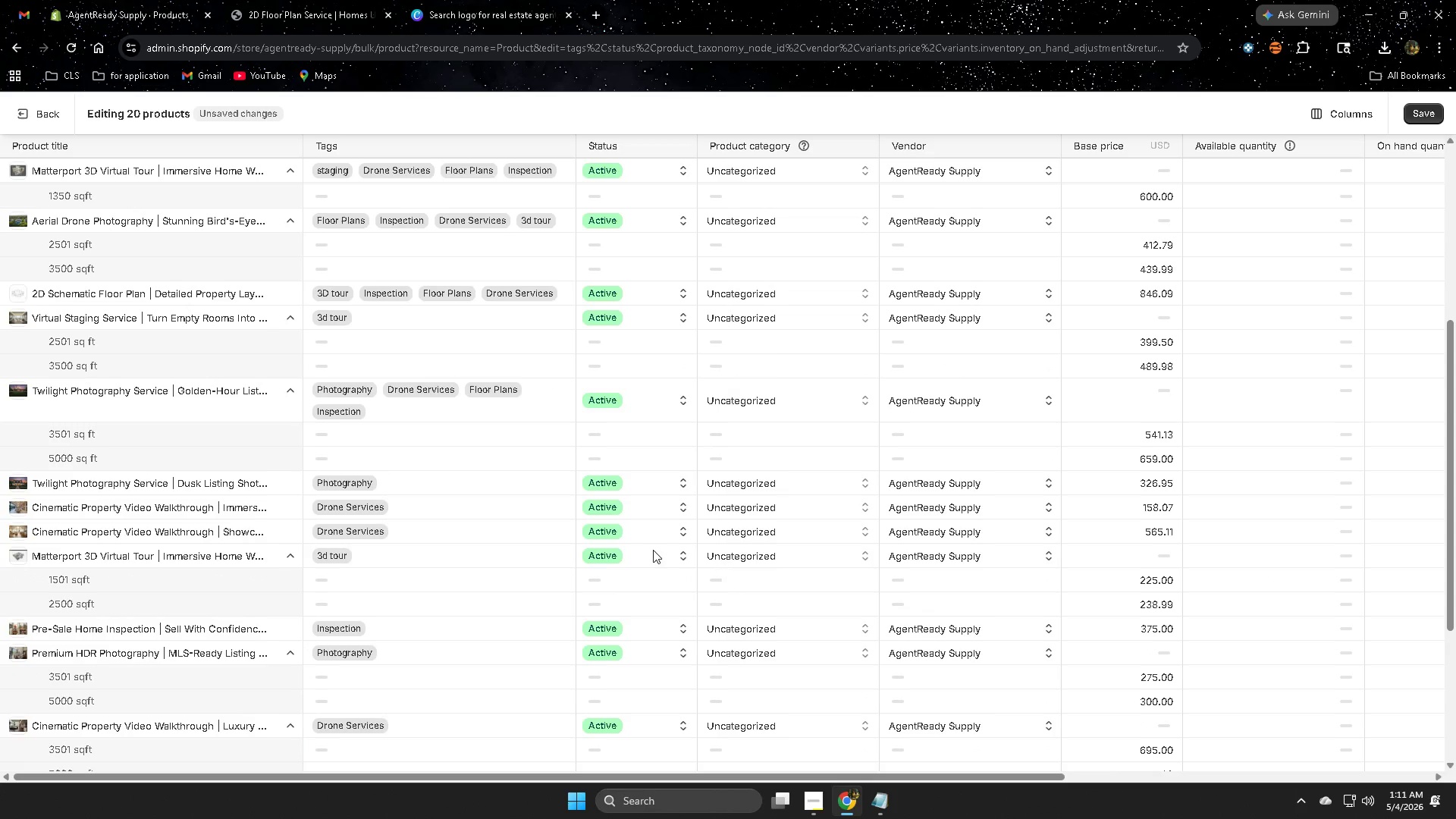 
scroll: coordinate [457, 505], scroll_direction: down, amount: 3.0
 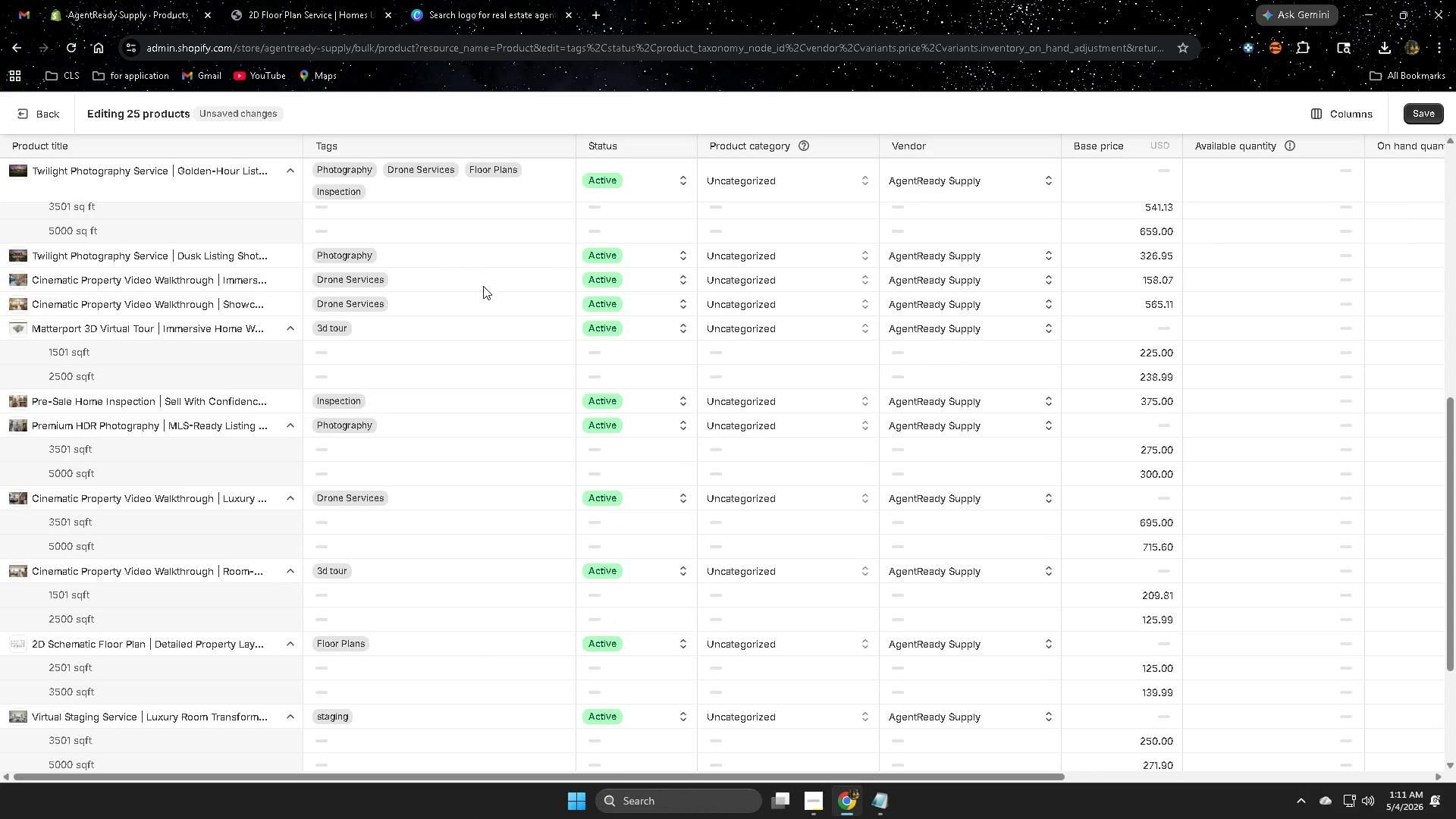 
left_click([419, 260])
 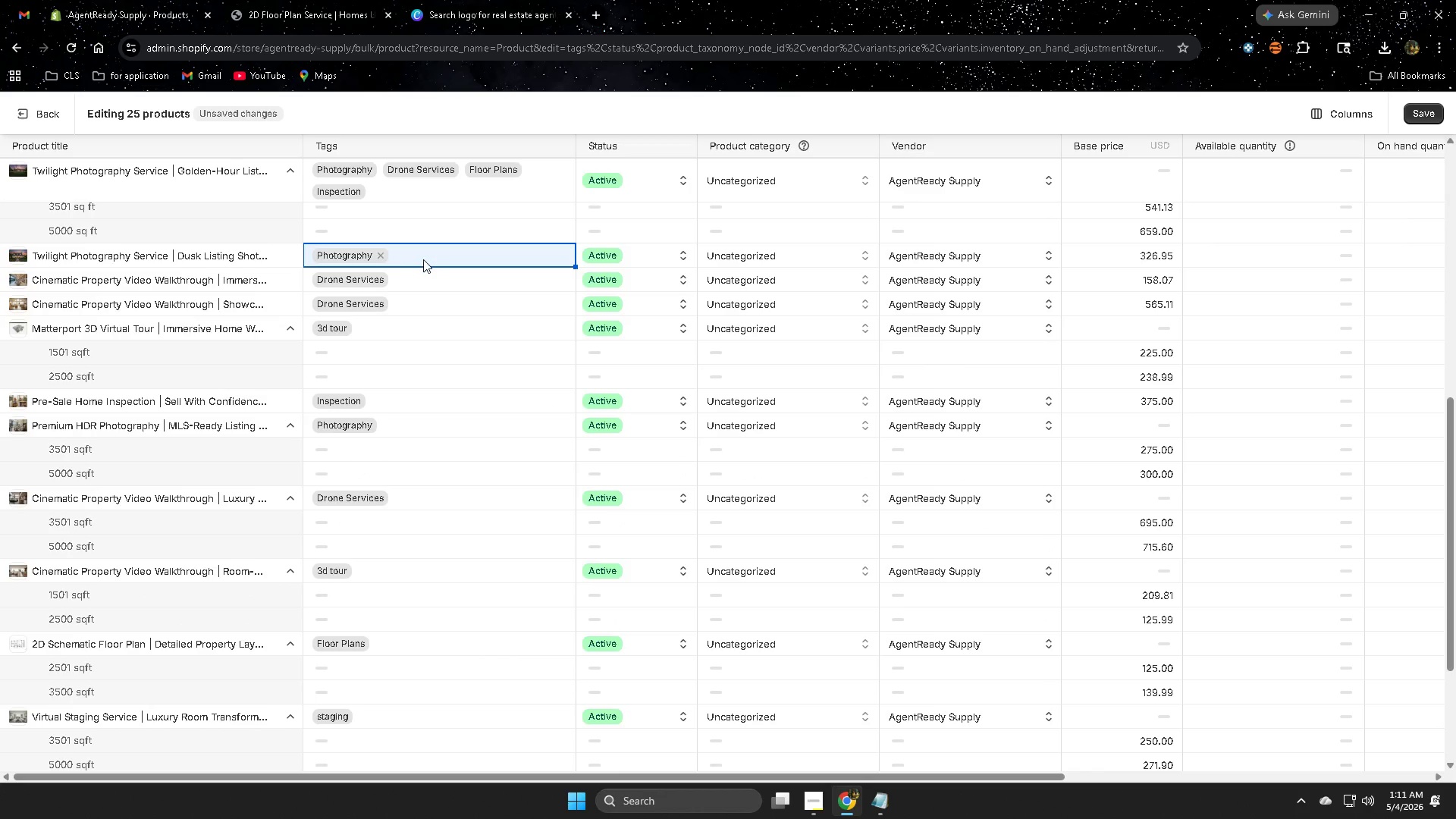 
left_click([429, 256])
 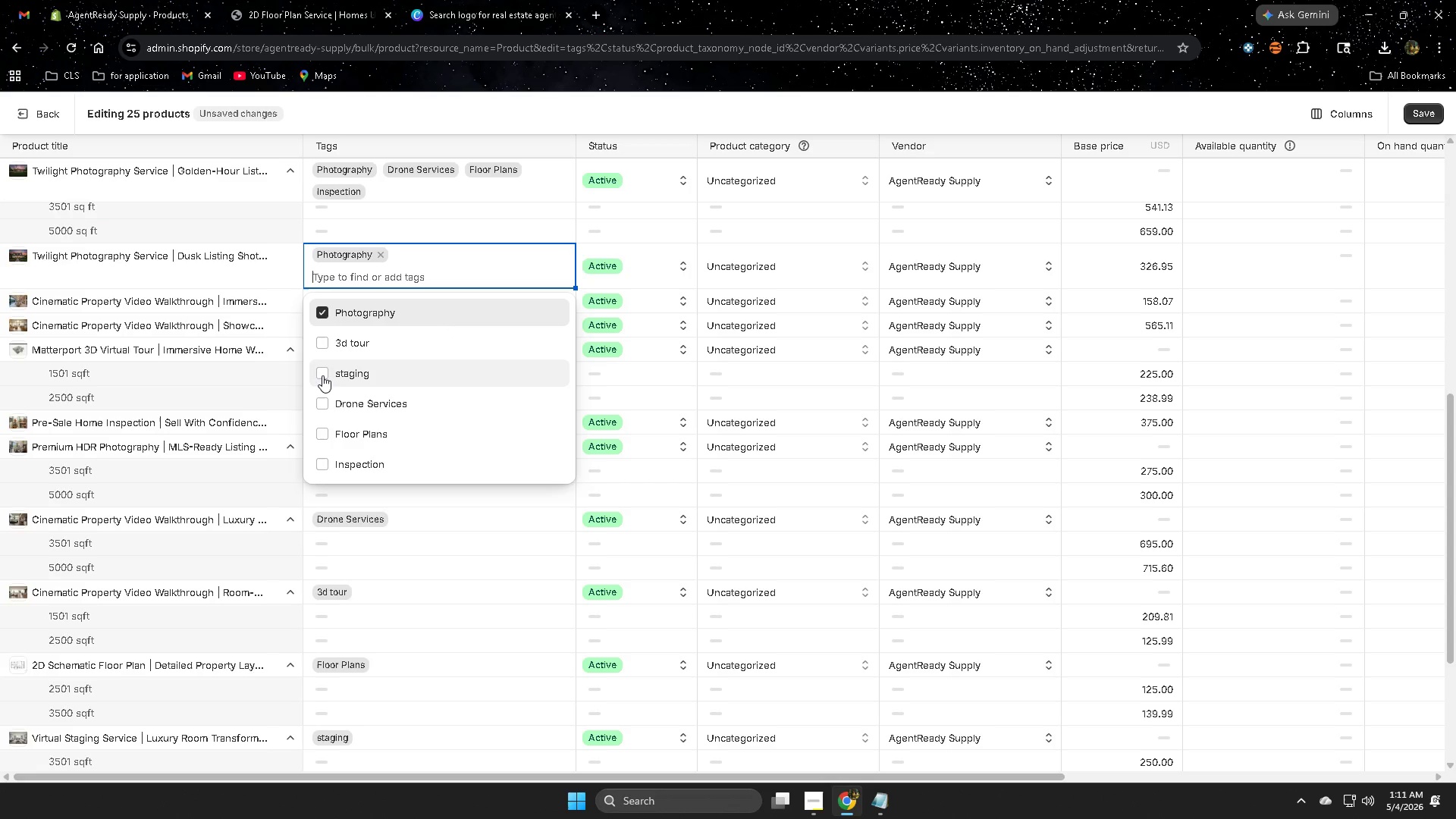 
left_click_drag(start_coordinate=[321, 402], to_coordinate=[322, 406])
 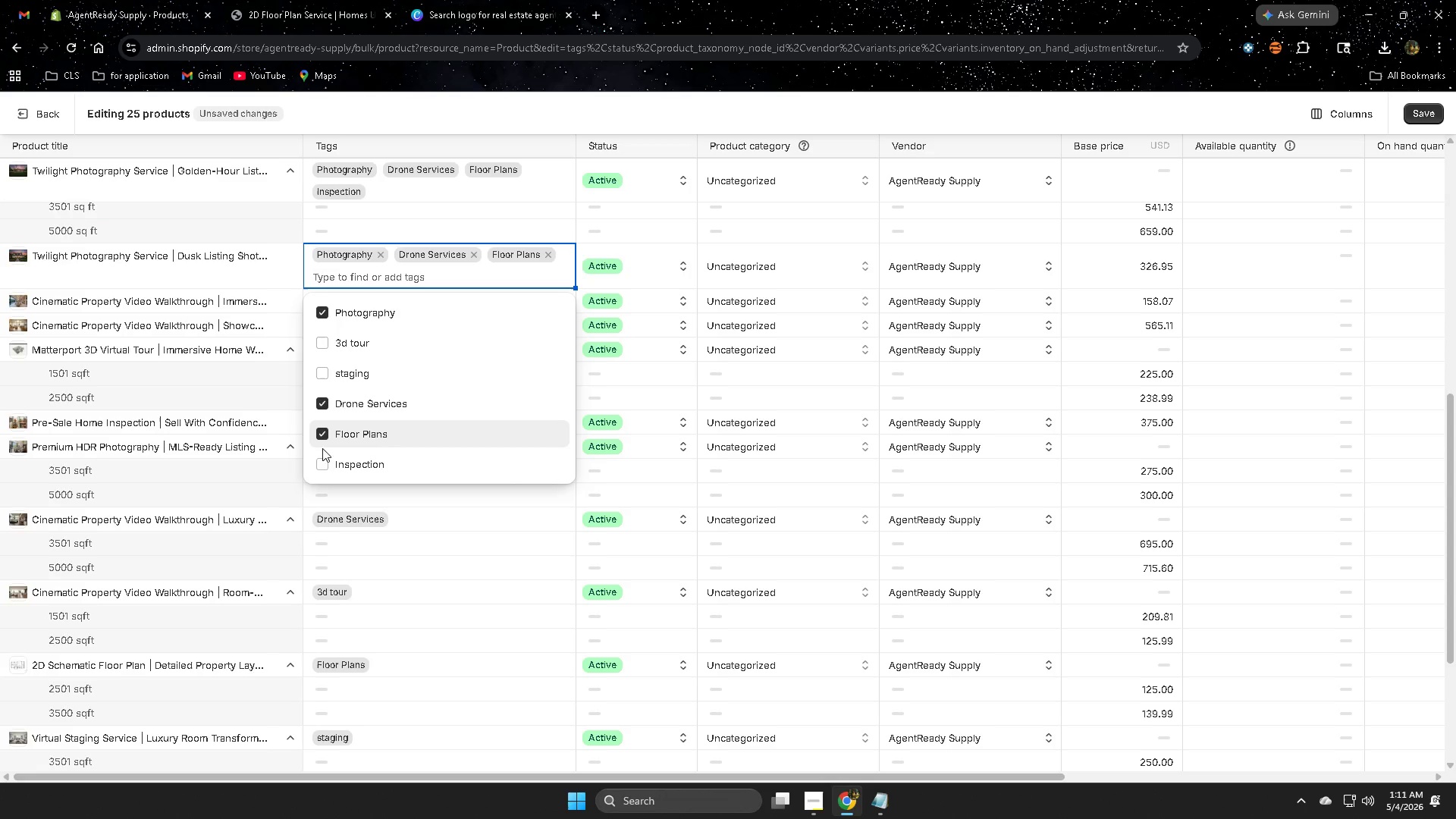 
triple_click([319, 466])
 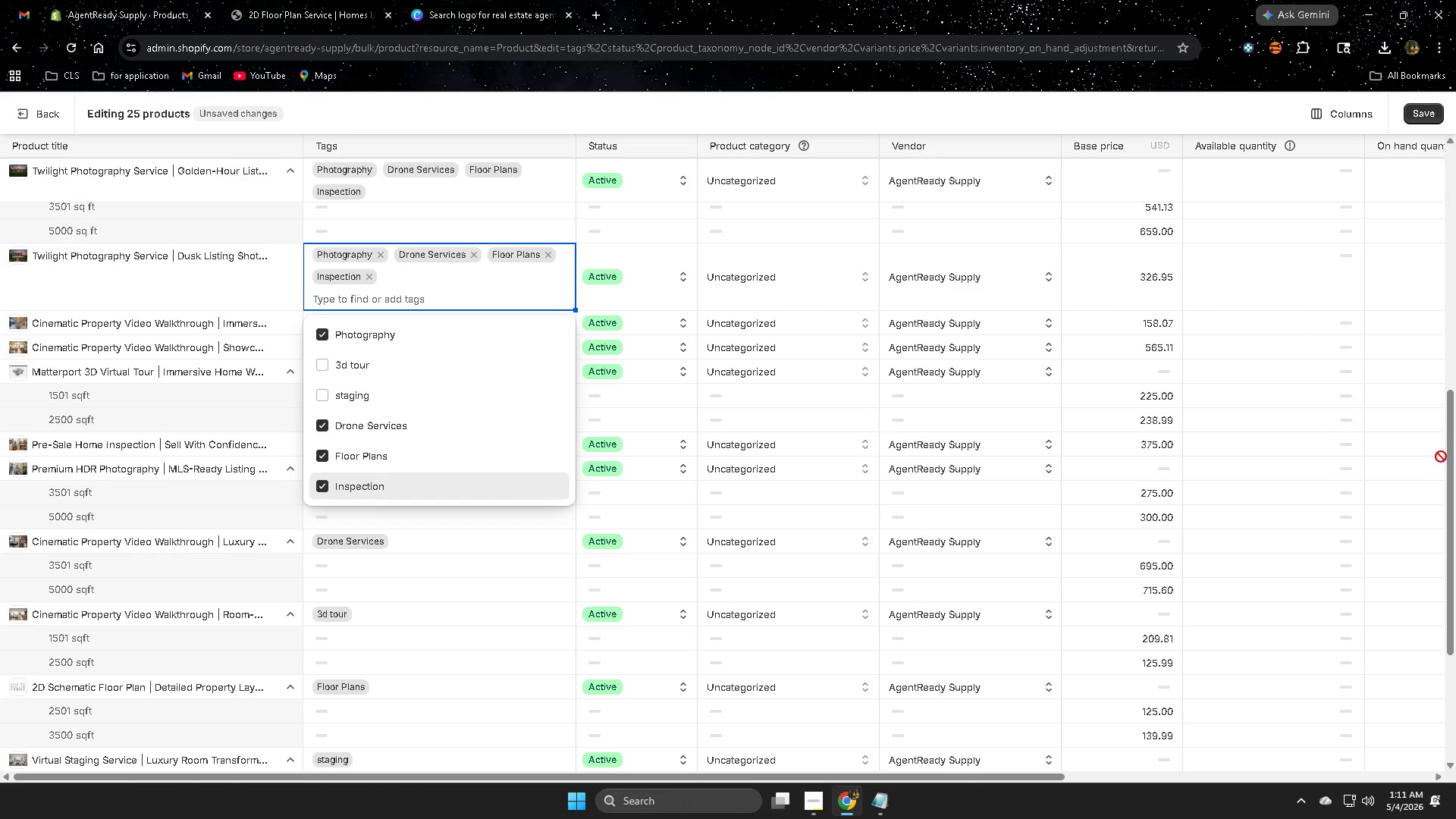 
left_click([1429, 458])
 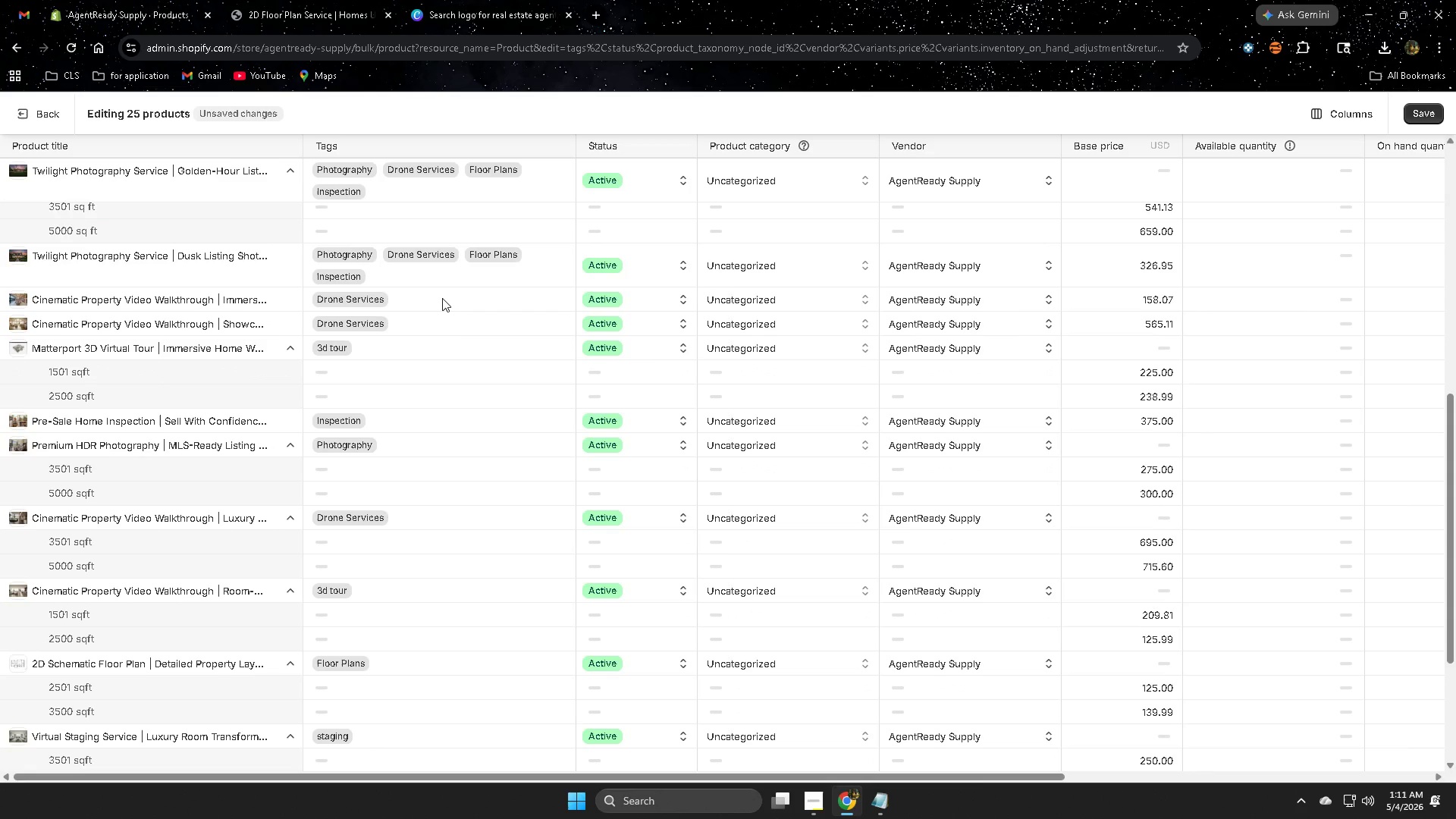 
double_click([442, 298])
 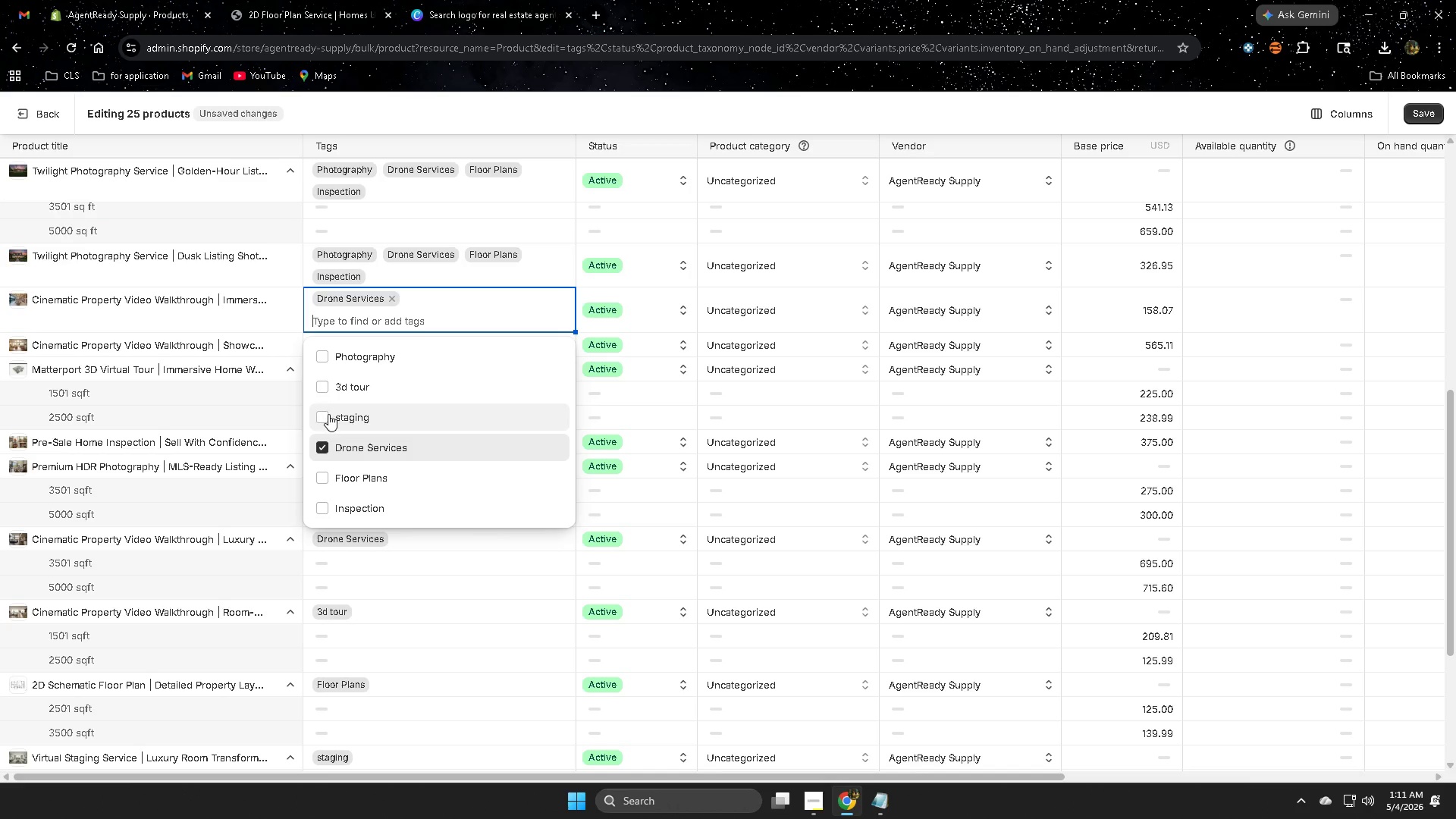 
left_click([318, 392])
 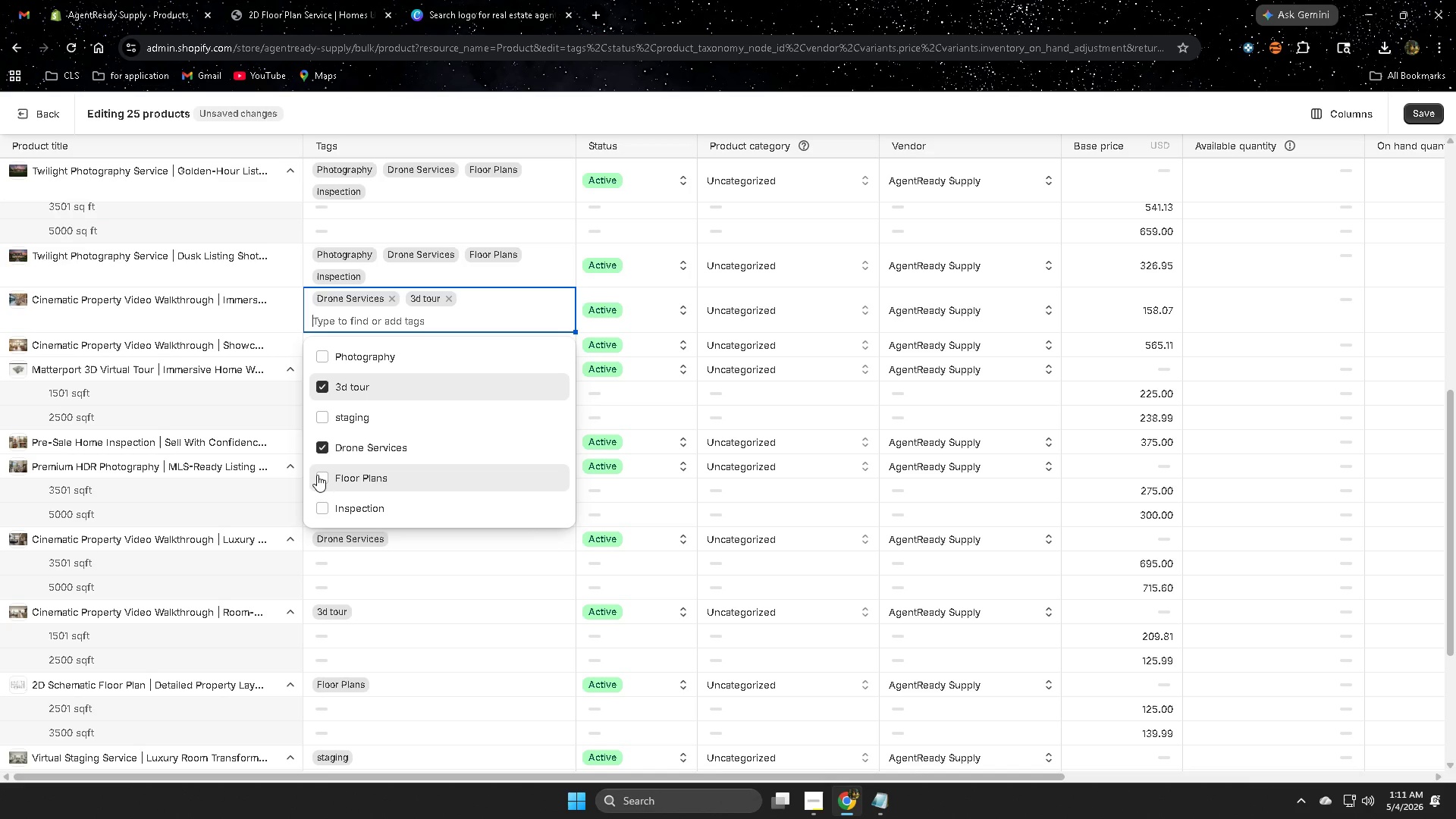 
double_click([320, 517])
 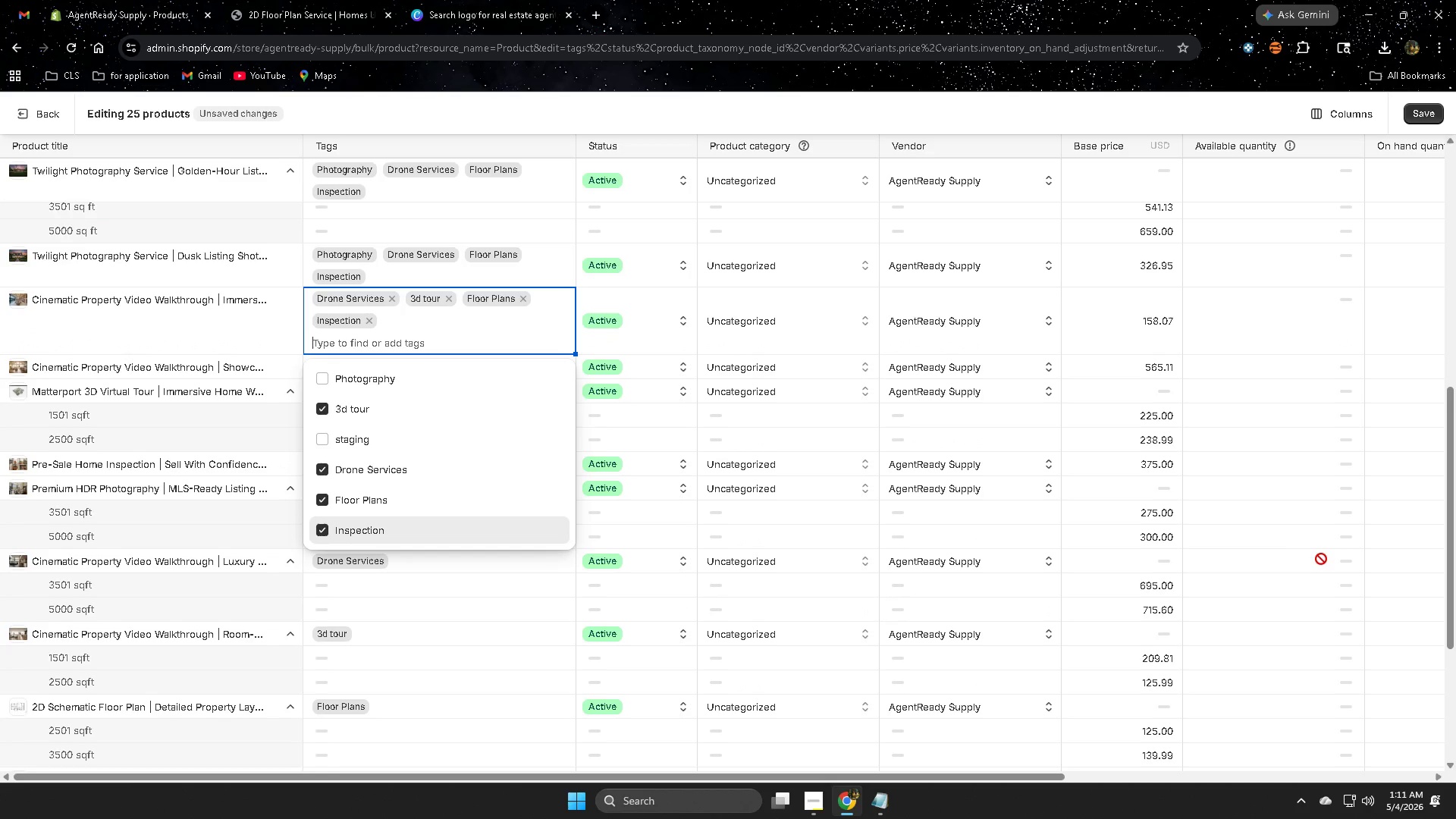 
left_click([1298, 556])
 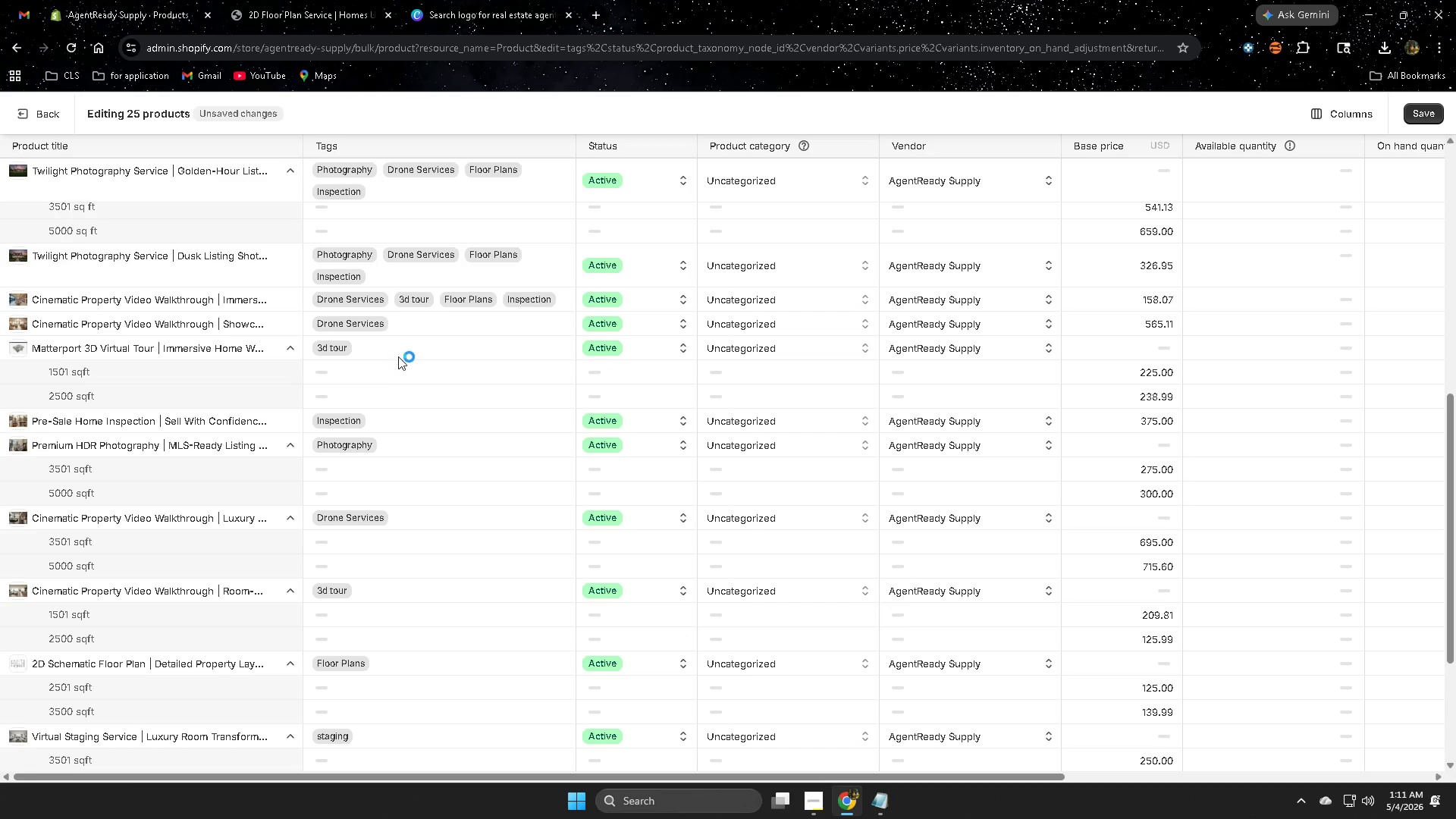 
double_click([398, 352])
 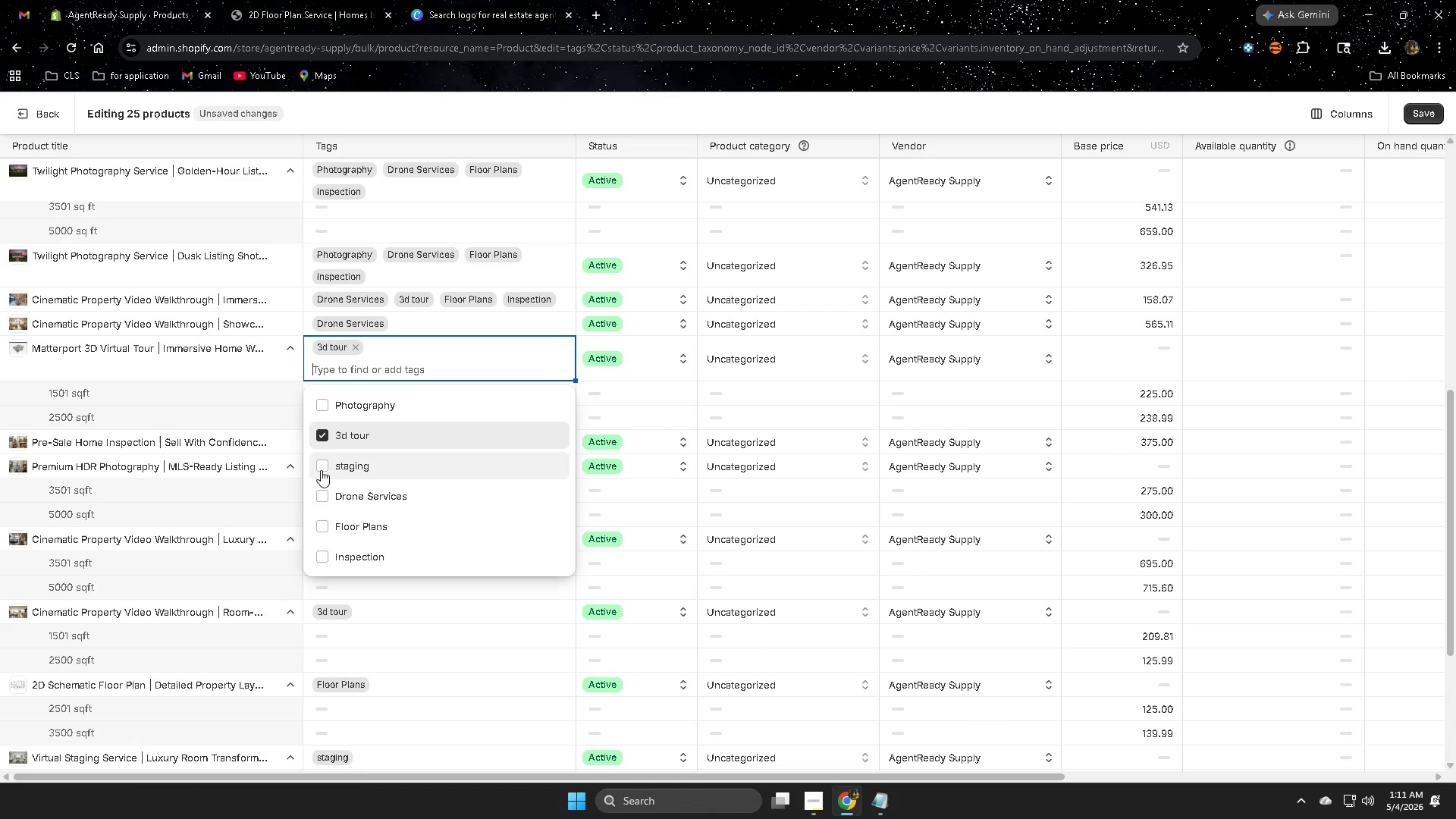 
left_click_drag(start_coordinate=[322, 497], to_coordinate=[324, 504])
 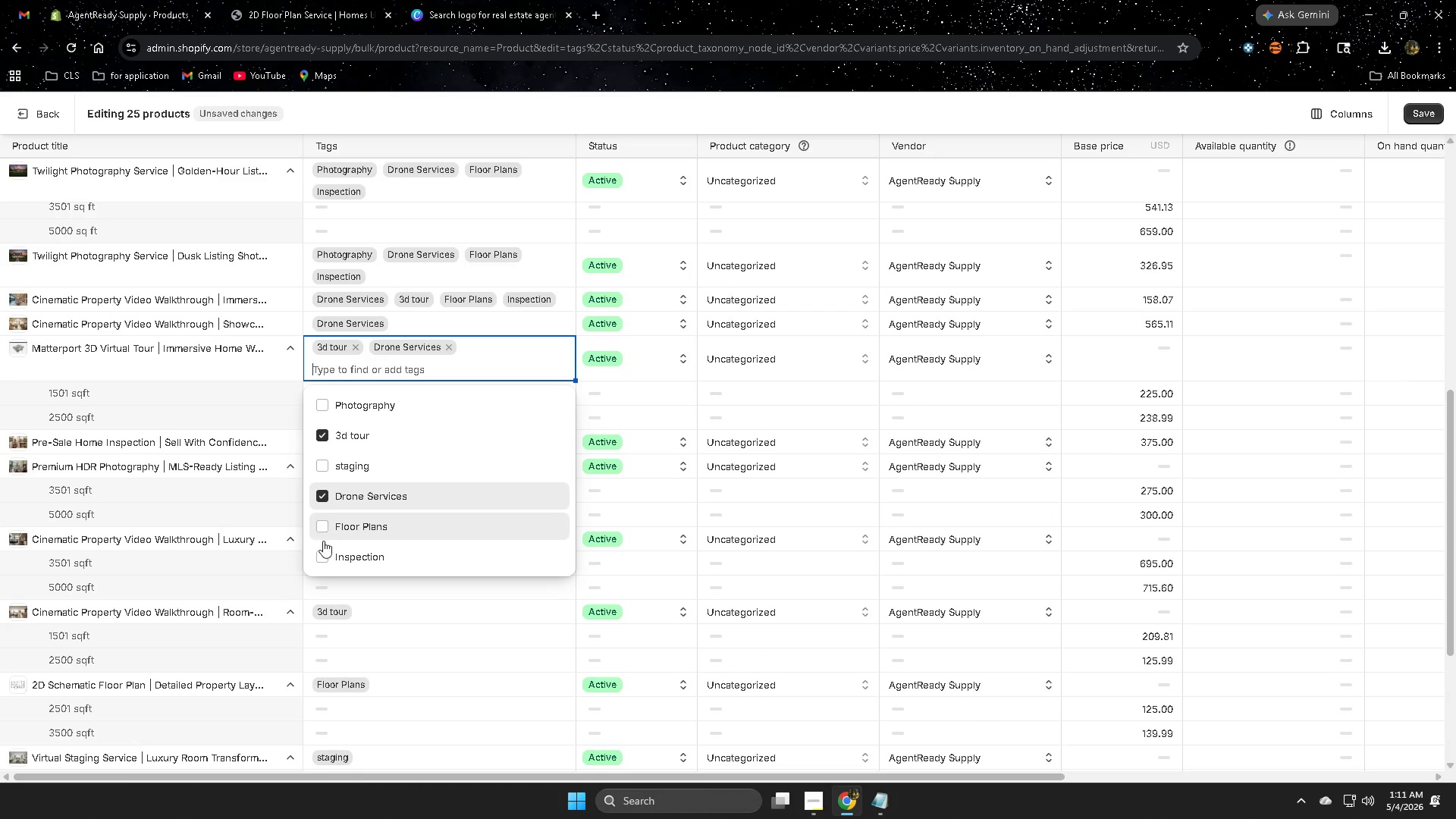 
double_click([323, 557])
 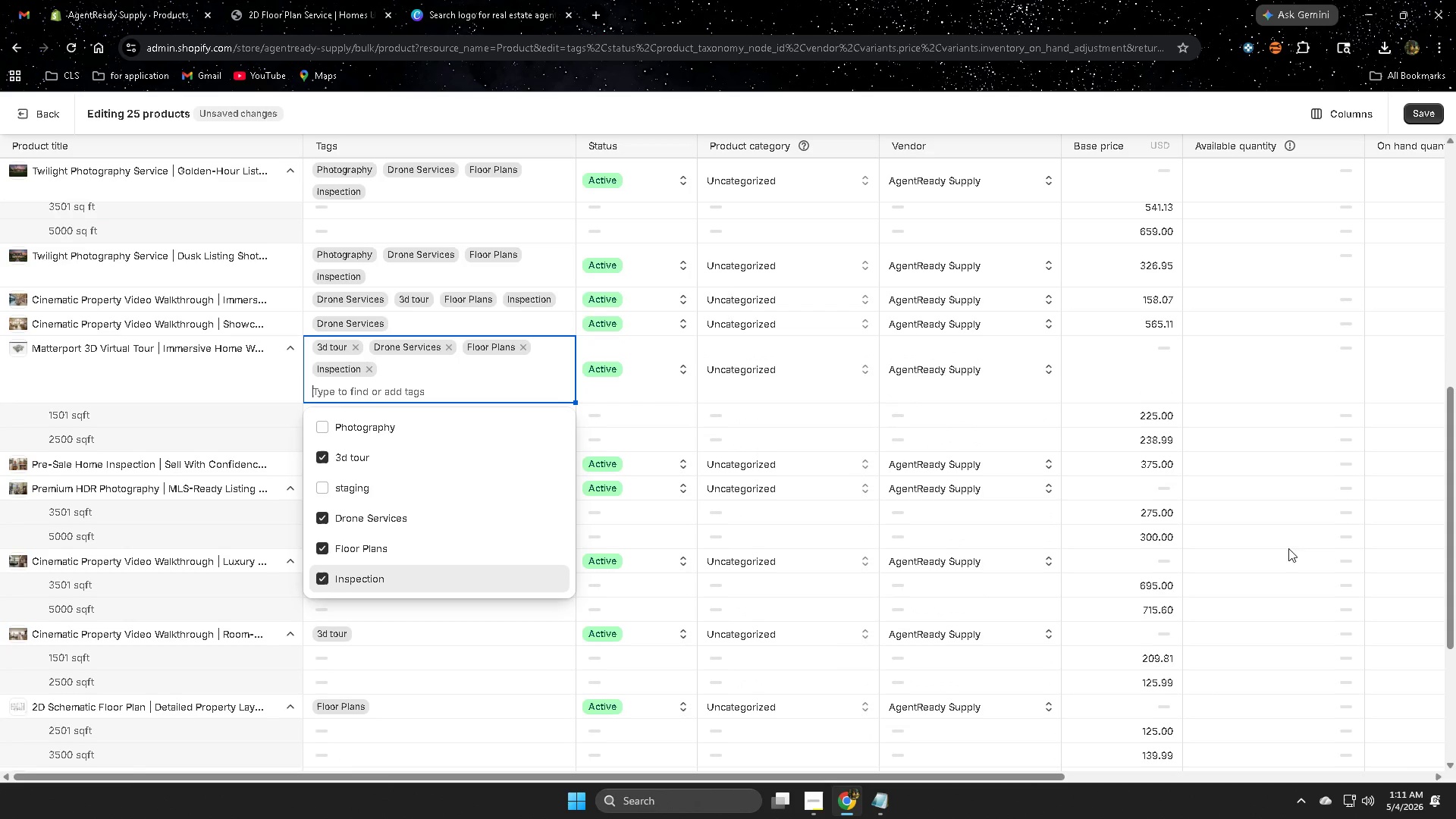 
left_click([1304, 561])
 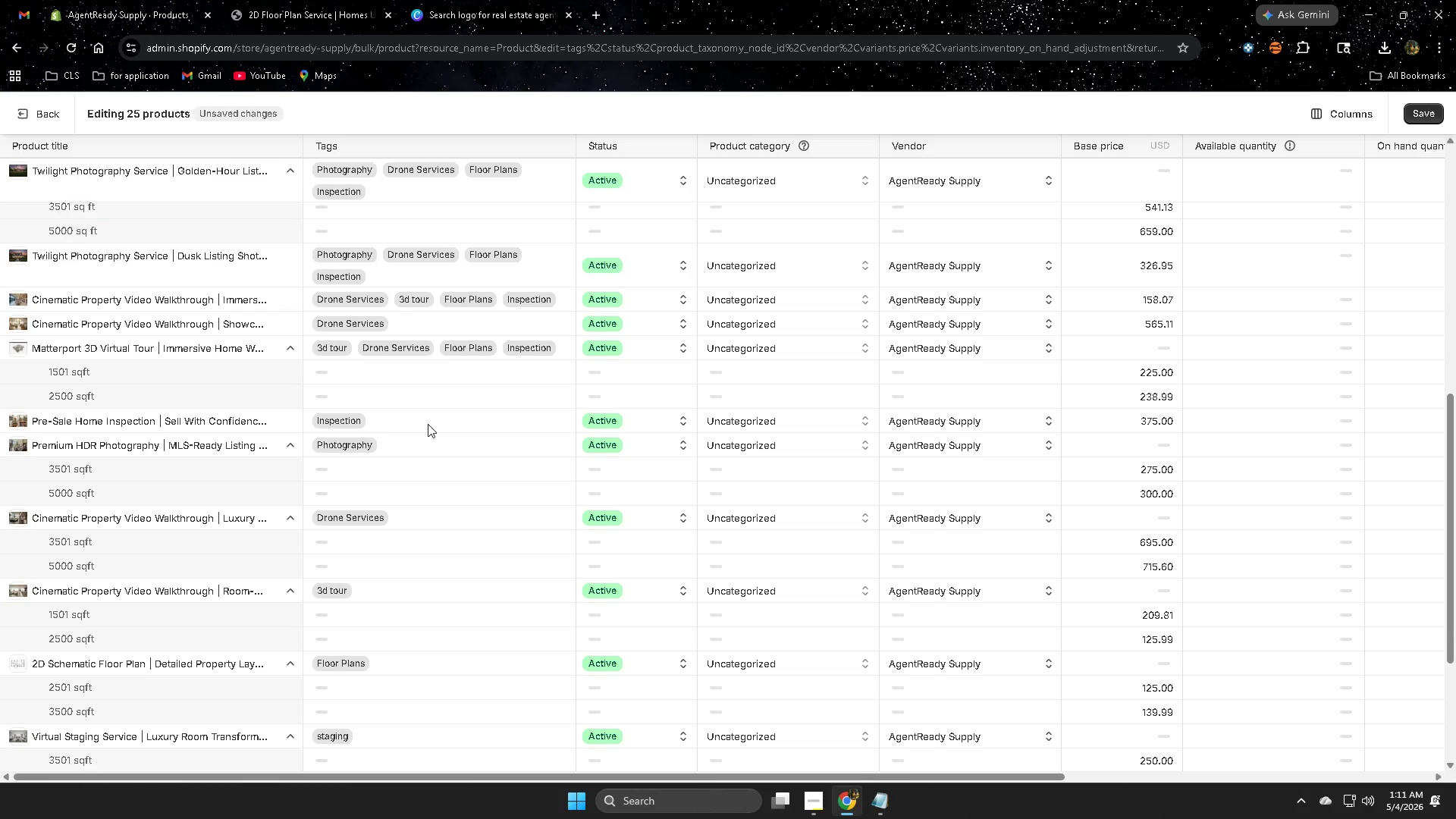 
double_click([428, 424])
 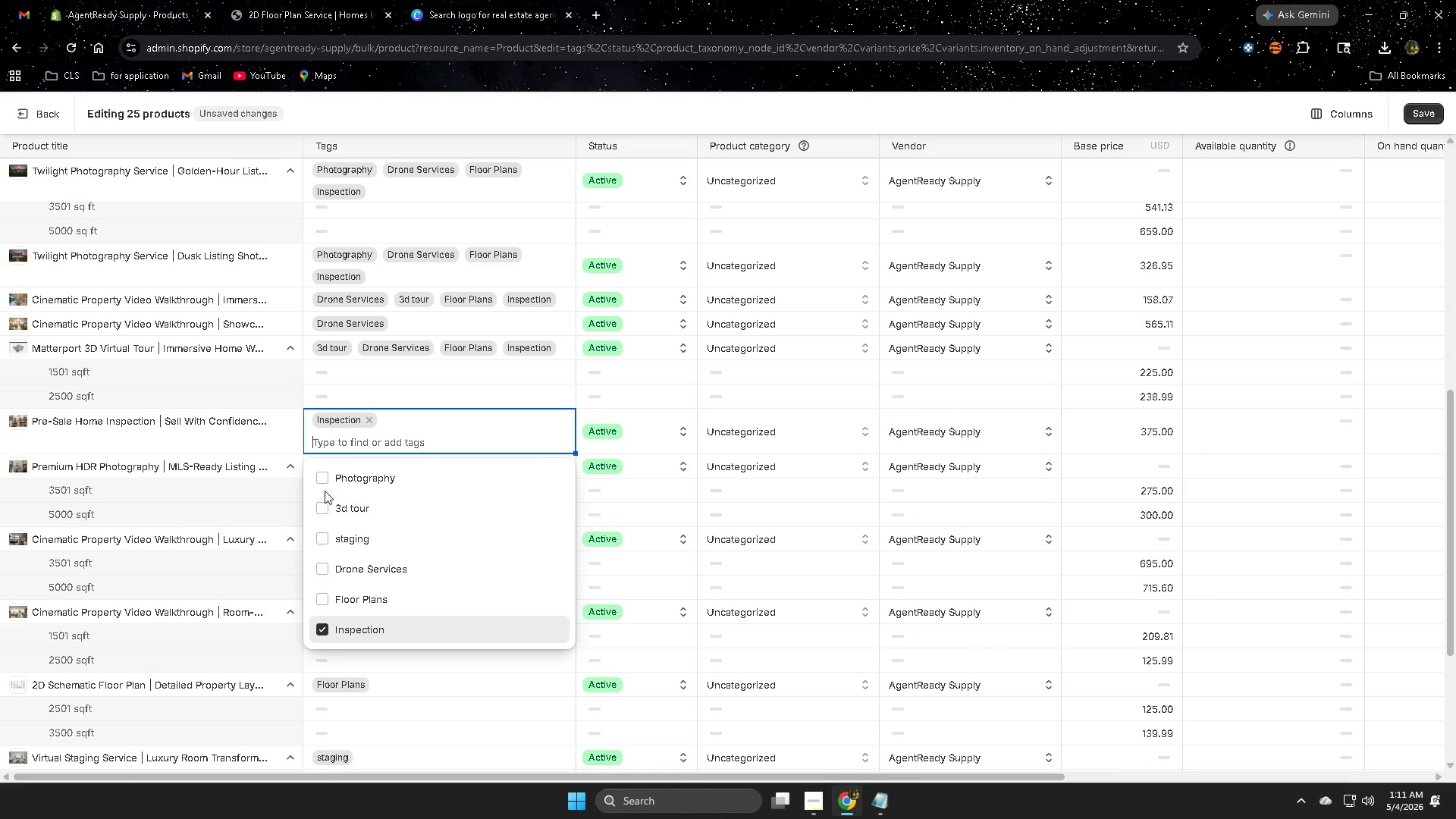 
double_click([320, 571])
 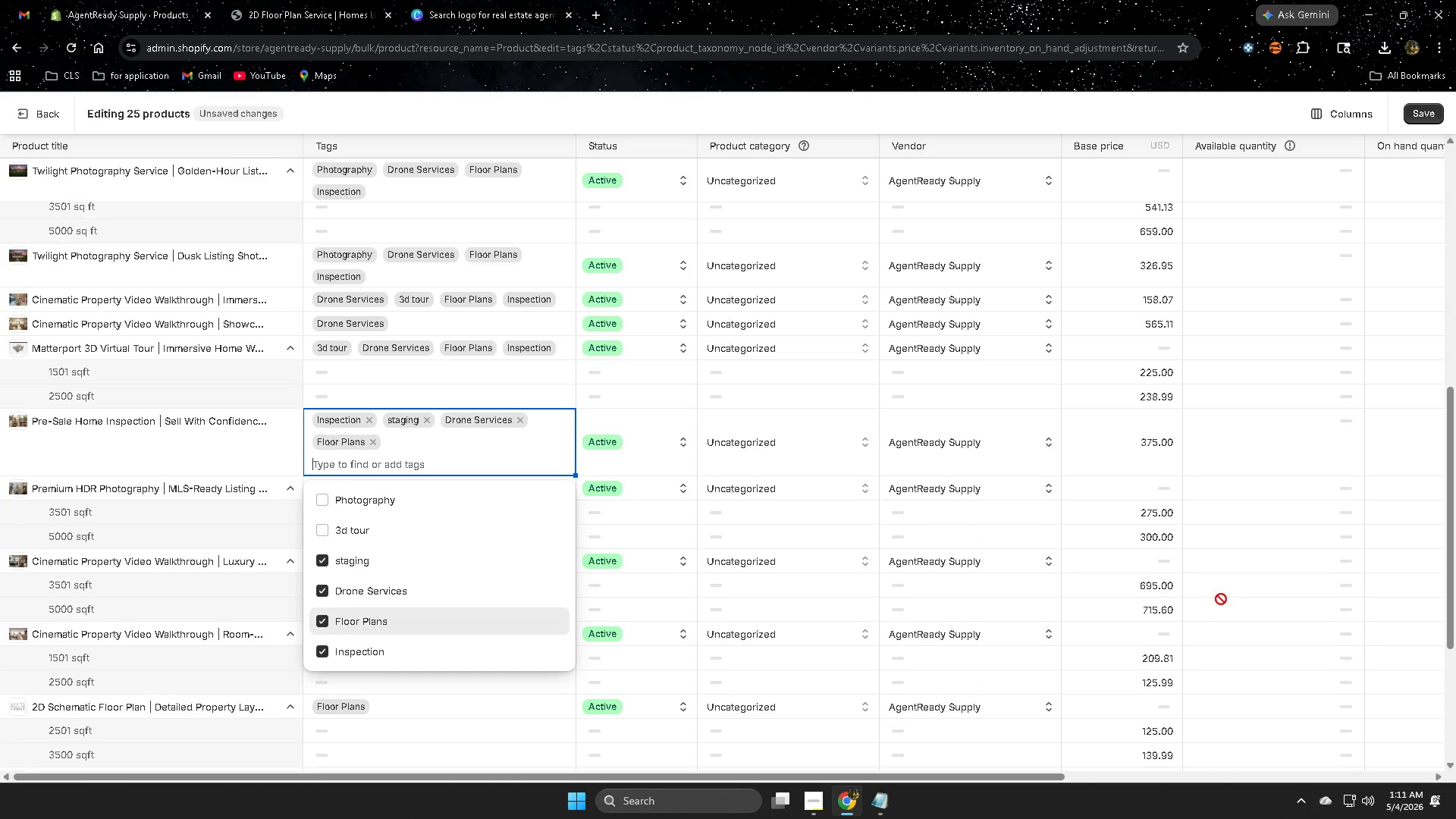 
left_click([1313, 596])
 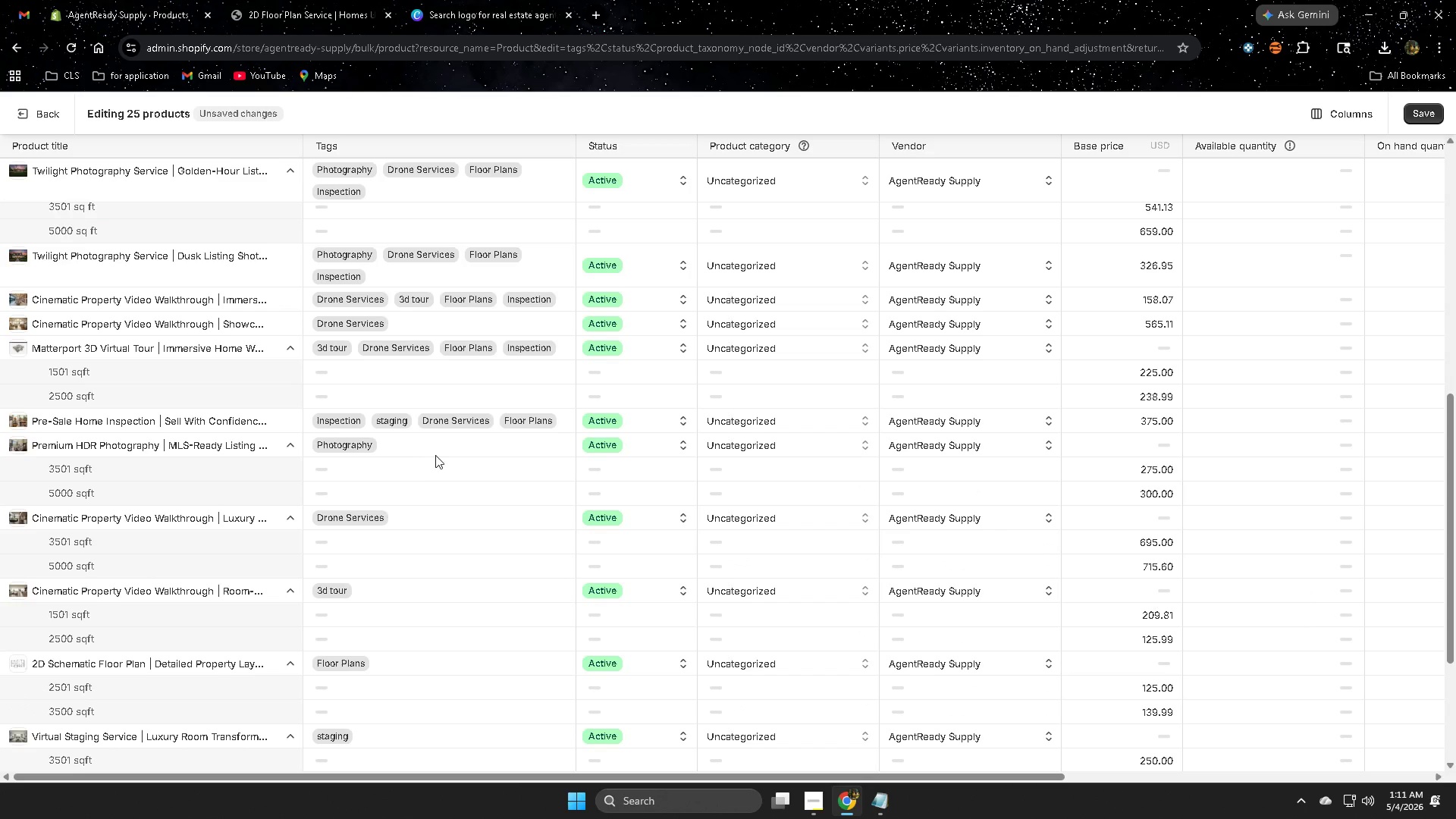 
double_click([435, 453])
 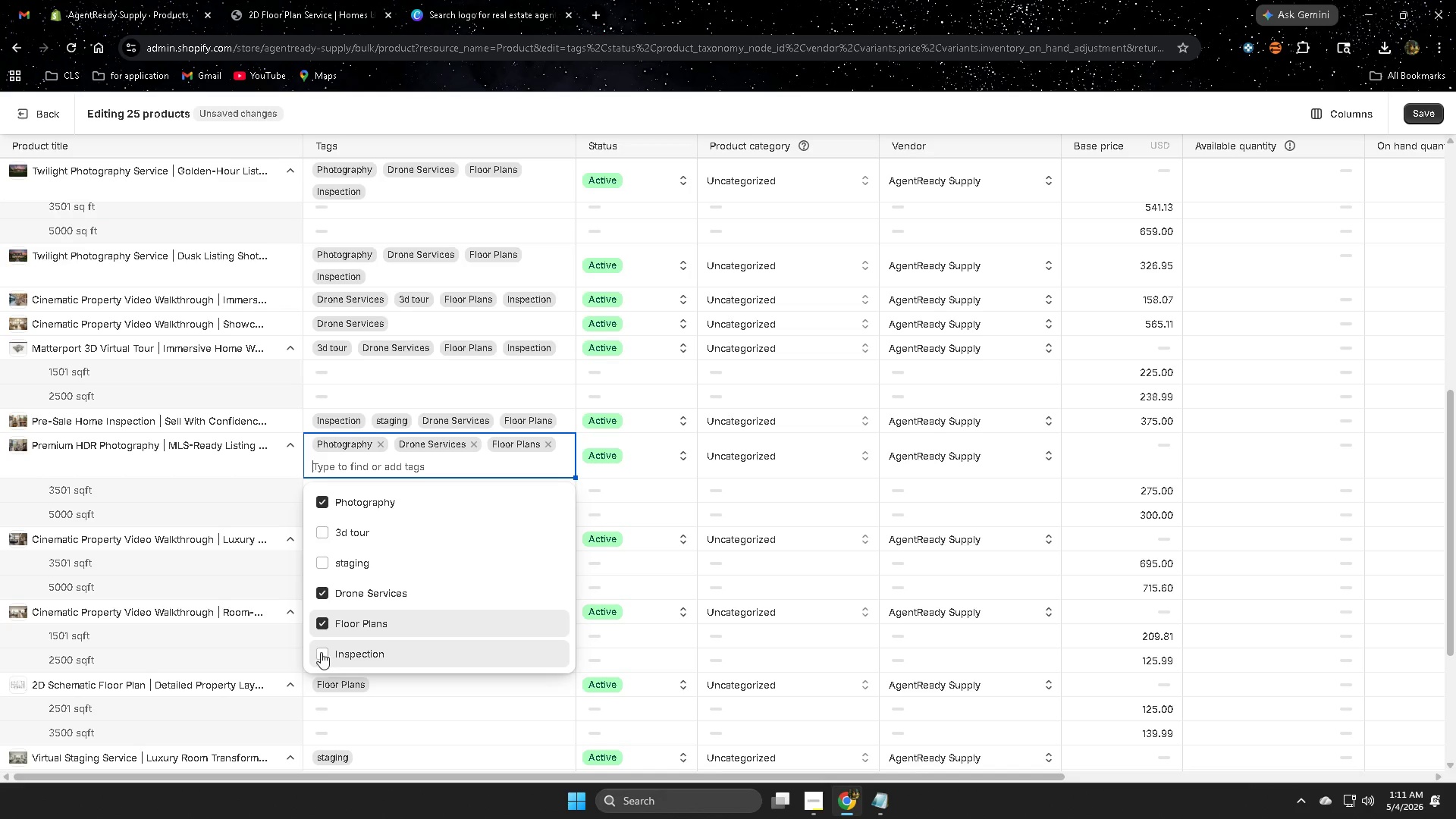 
left_click_drag(start_coordinate=[1320, 622], to_coordinate=[1327, 625])
 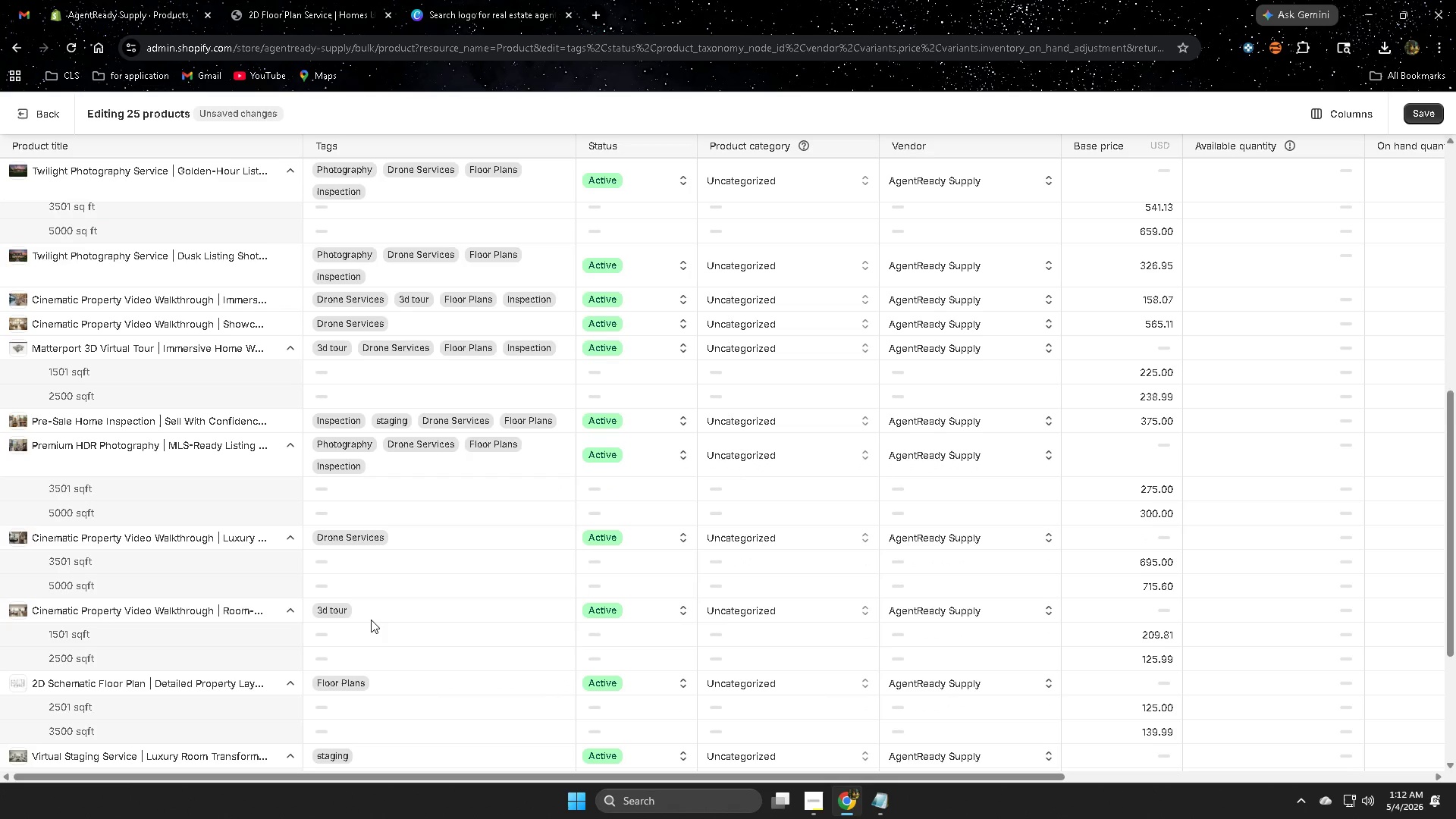 
scroll: coordinate [371, 620], scroll_direction: down, amount: 1.0
 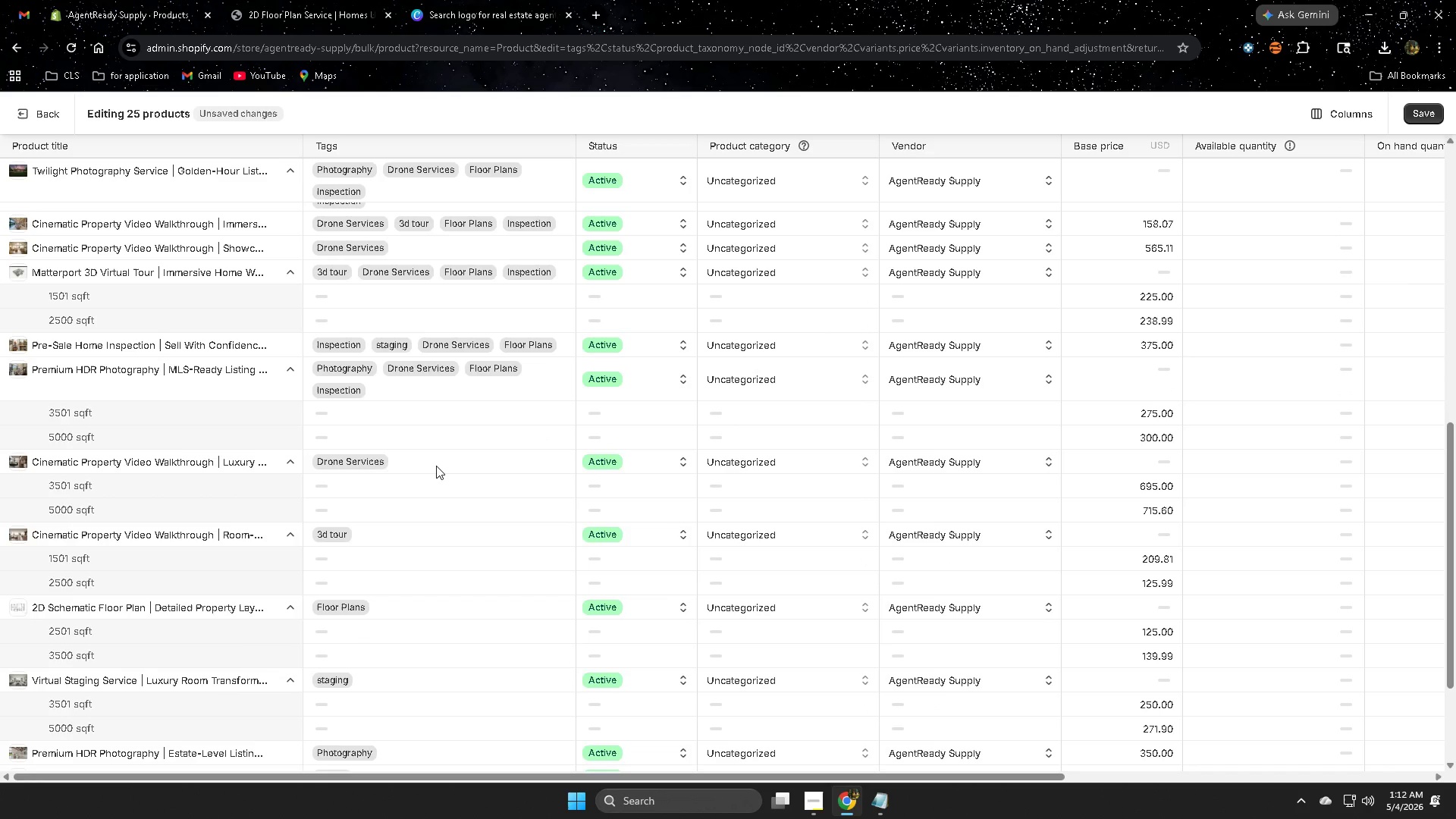 
double_click([436, 466])
 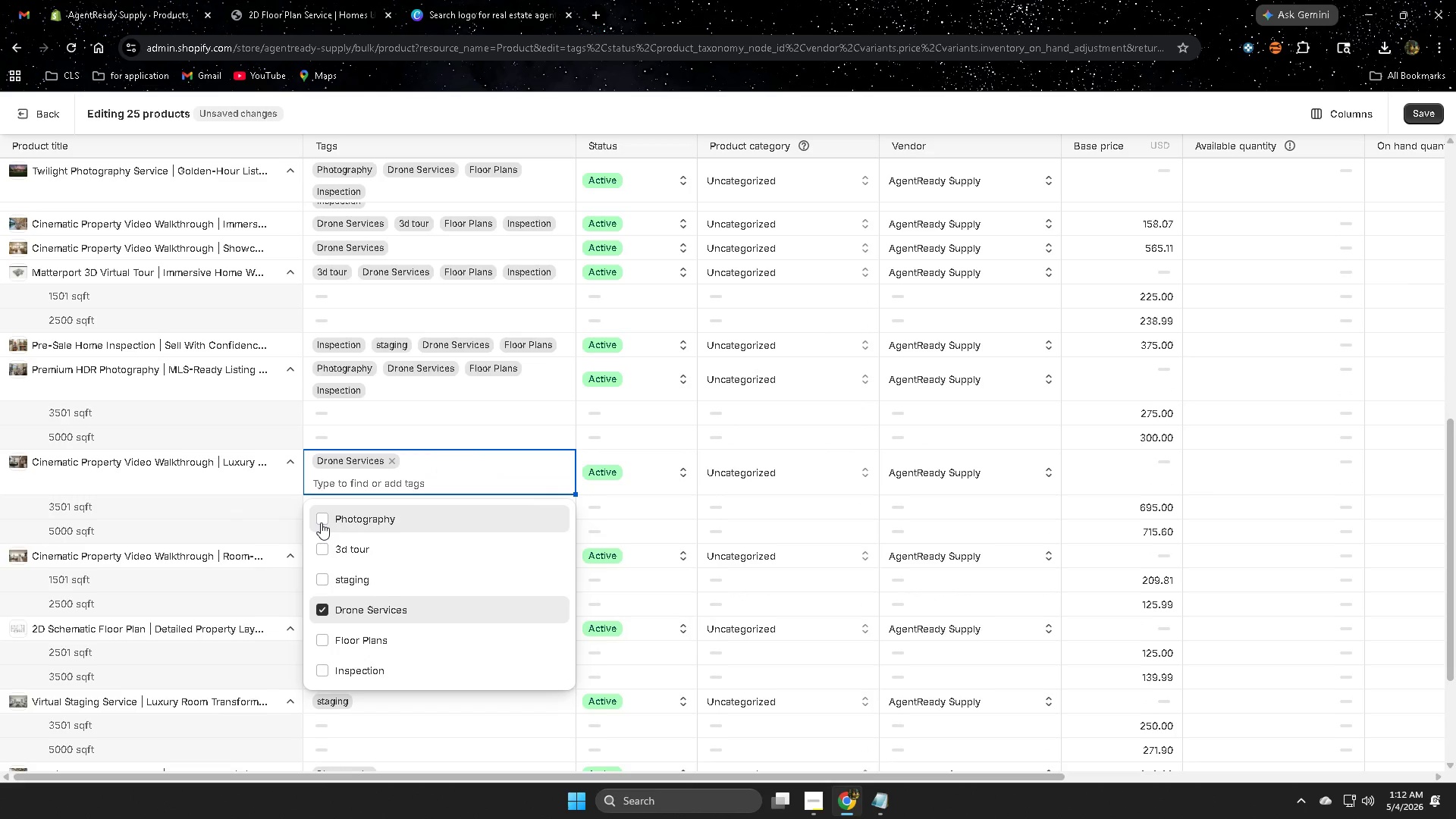 
double_click([322, 667])
 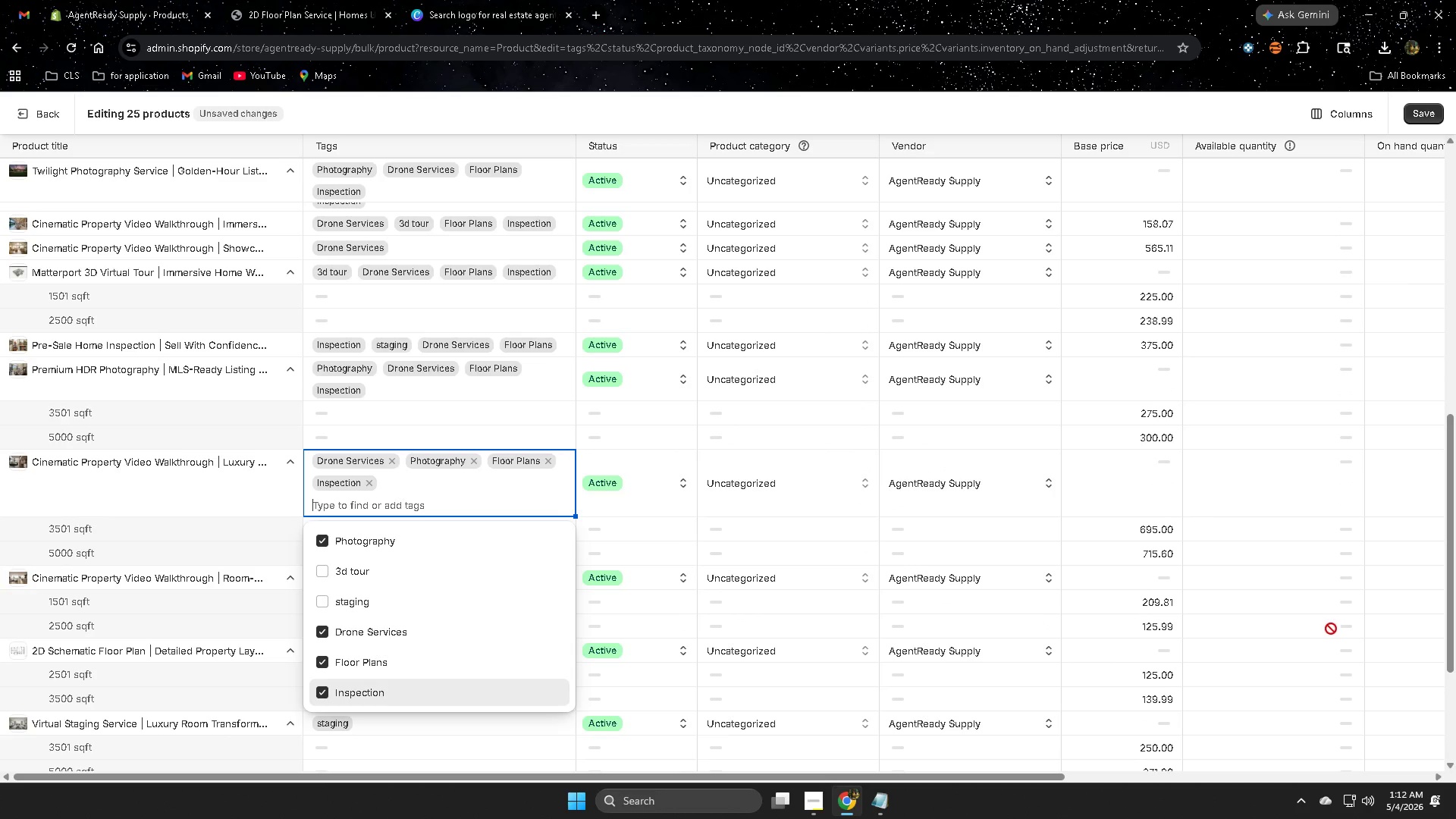 
left_click([1348, 629])
 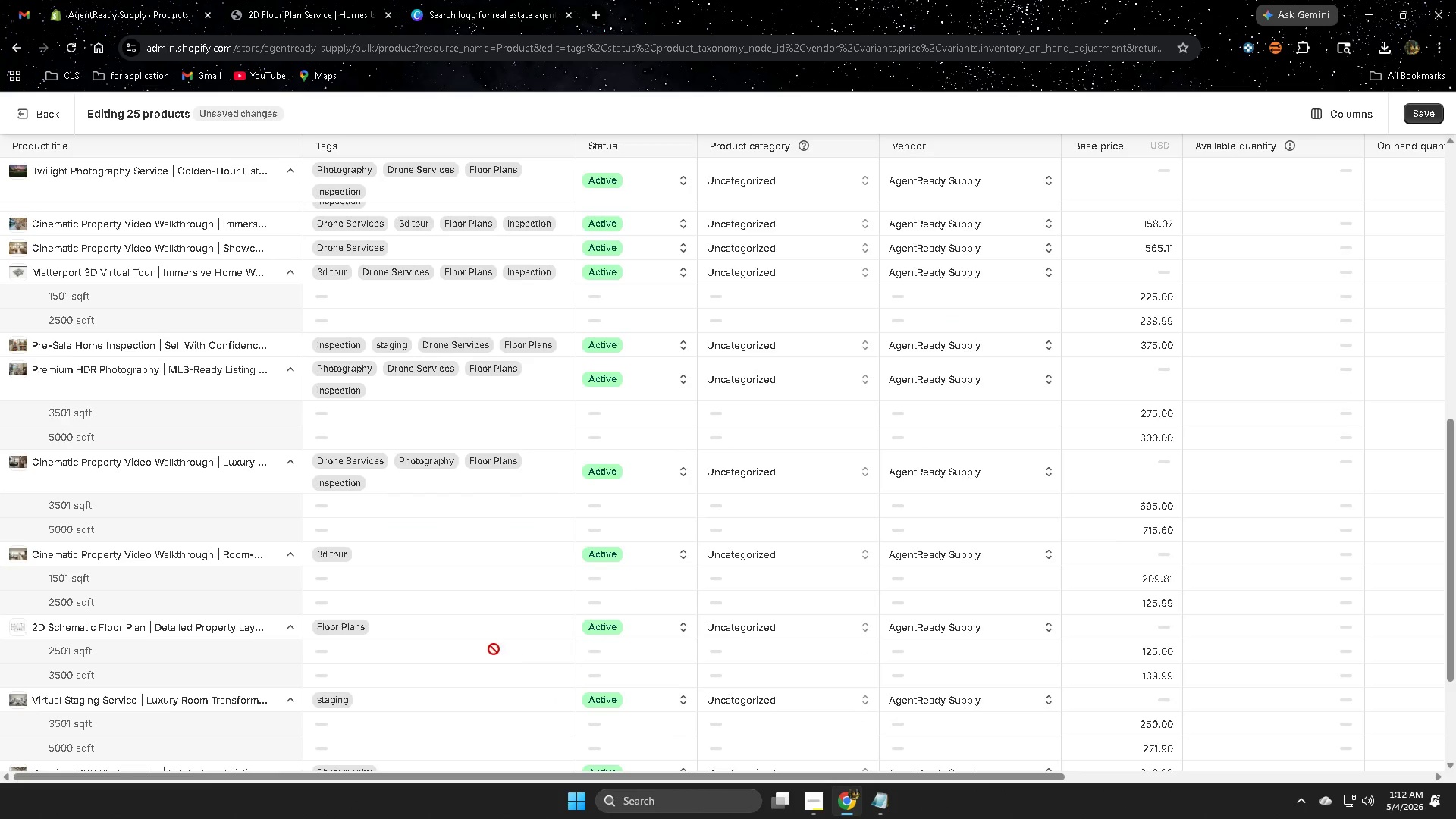 
scroll: coordinate [494, 649], scroll_direction: down, amount: 1.0
 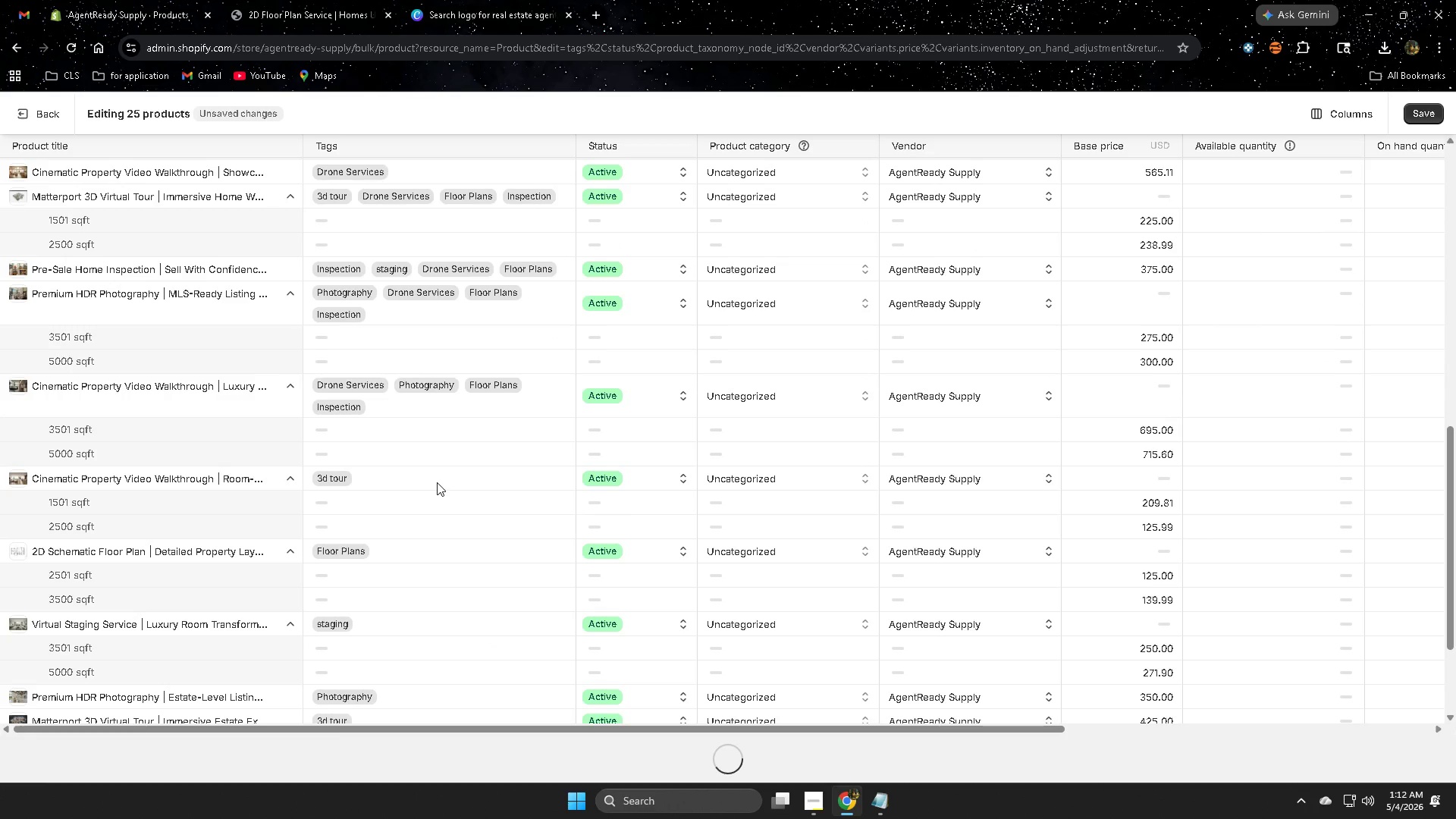 
double_click([437, 482])
 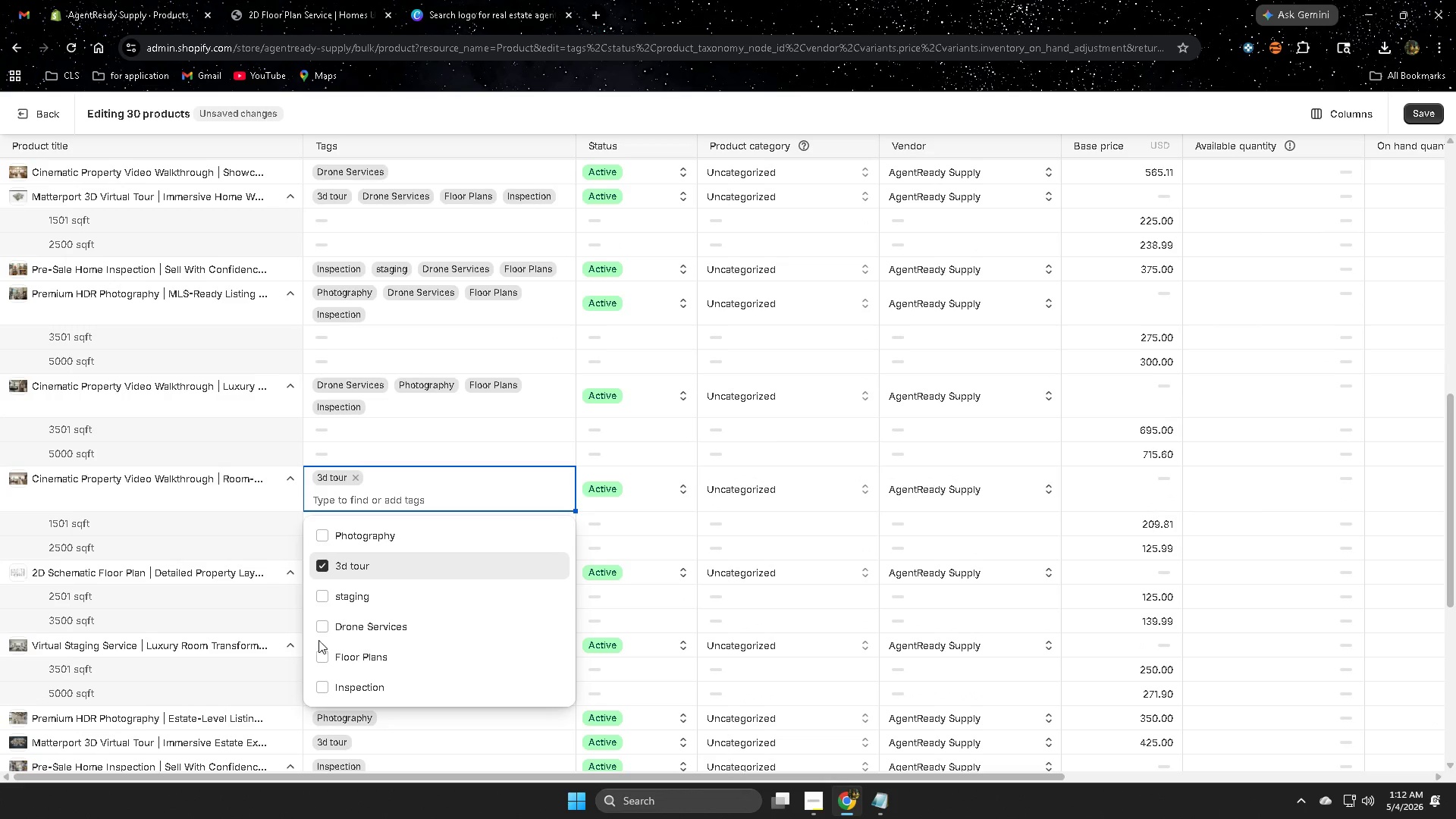 
left_click_drag(start_coordinate=[322, 661], to_coordinate=[322, 666])
 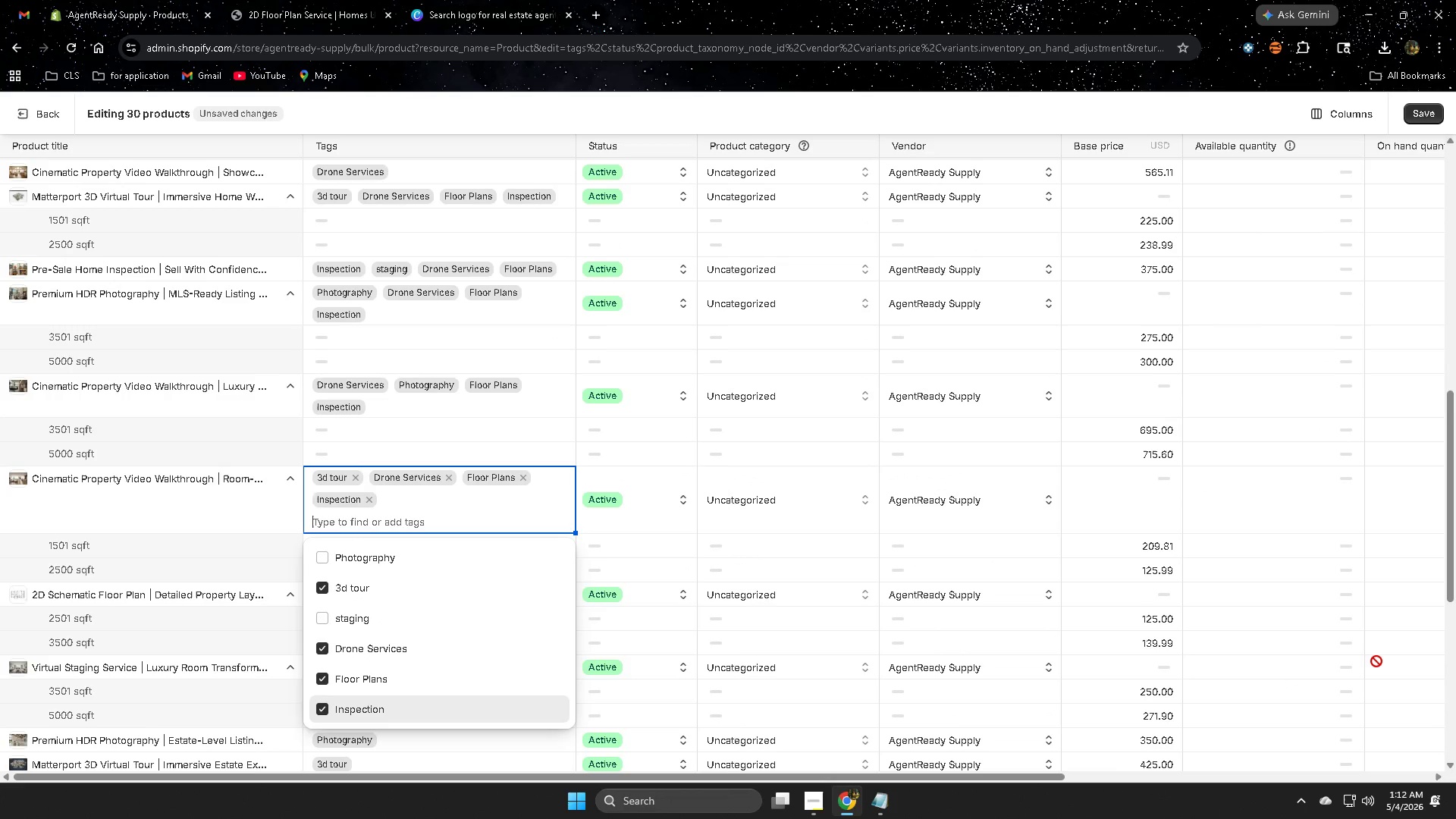 
left_click([1323, 663])
 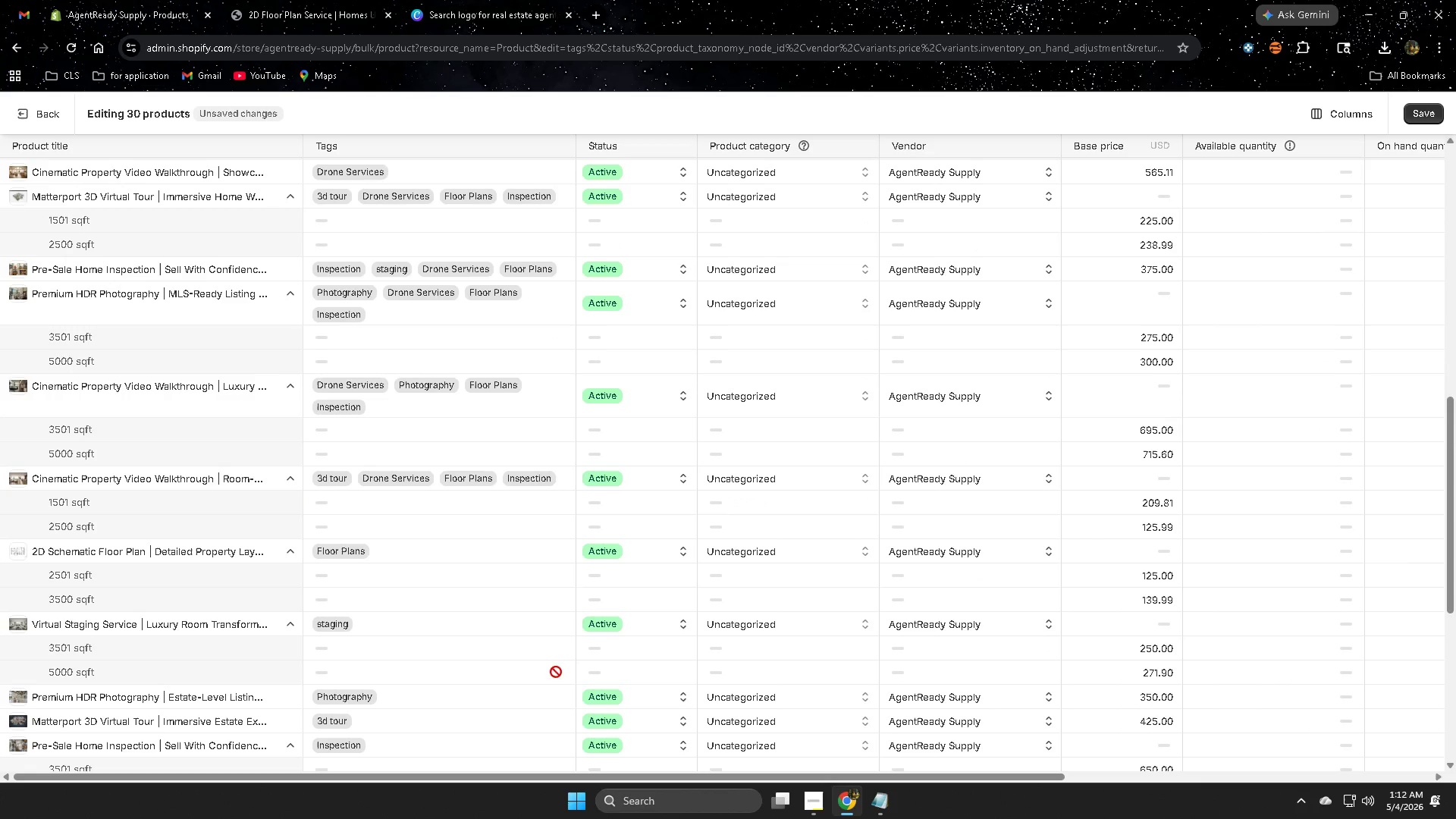 
scroll: coordinate [495, 660], scroll_direction: down, amount: 2.0
 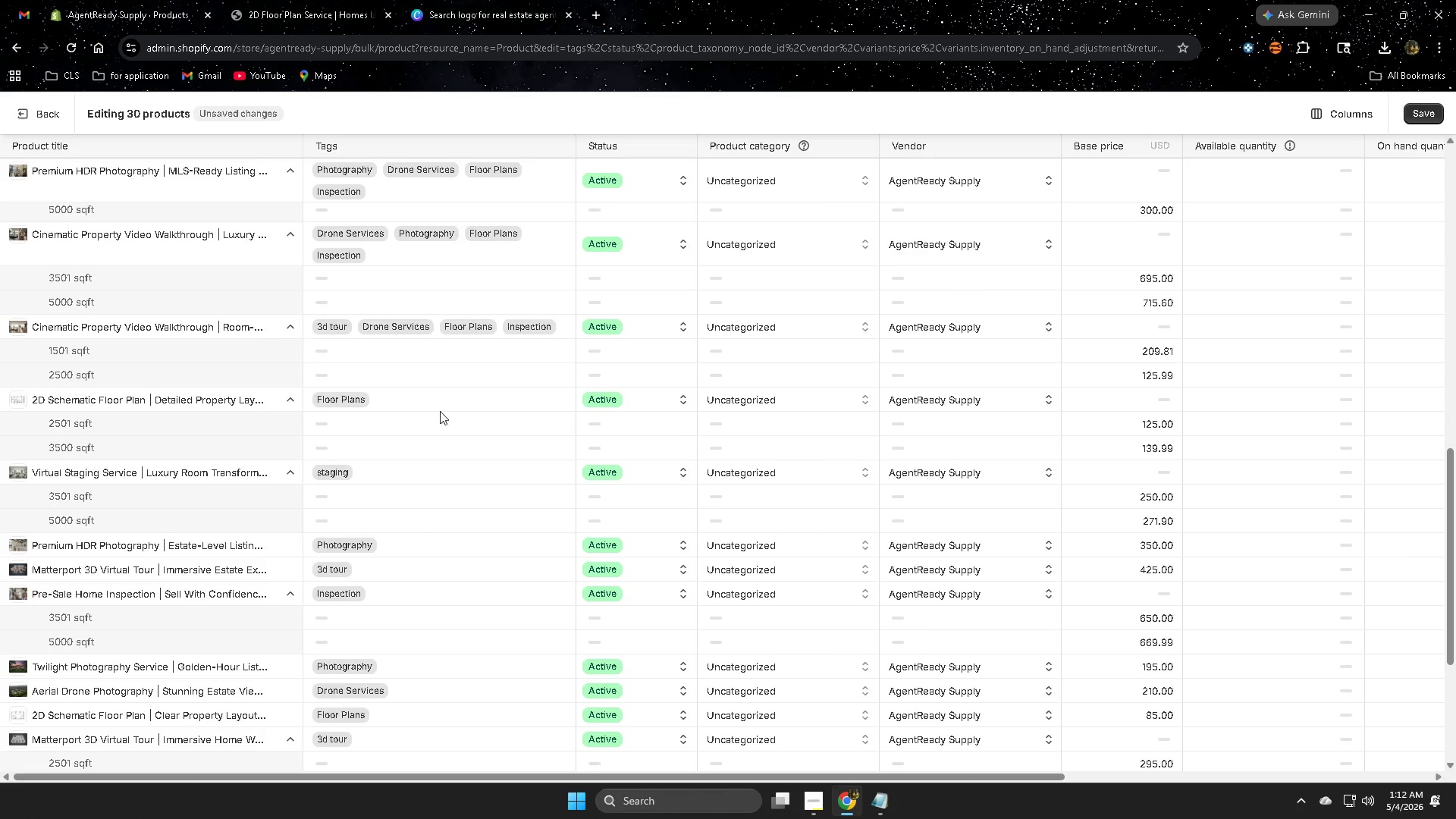 
double_click([440, 404])
 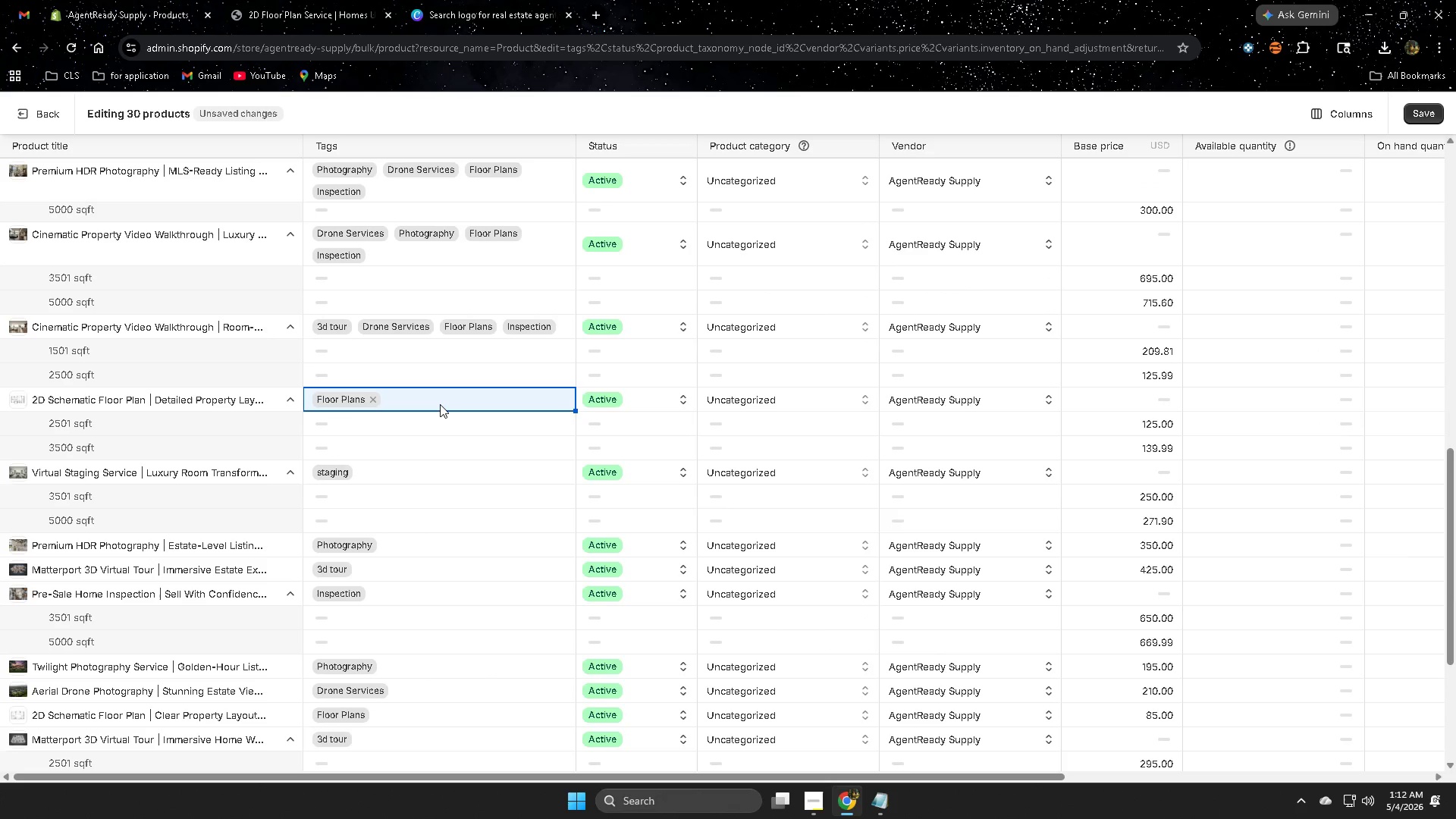 
triple_click([440, 404])
 